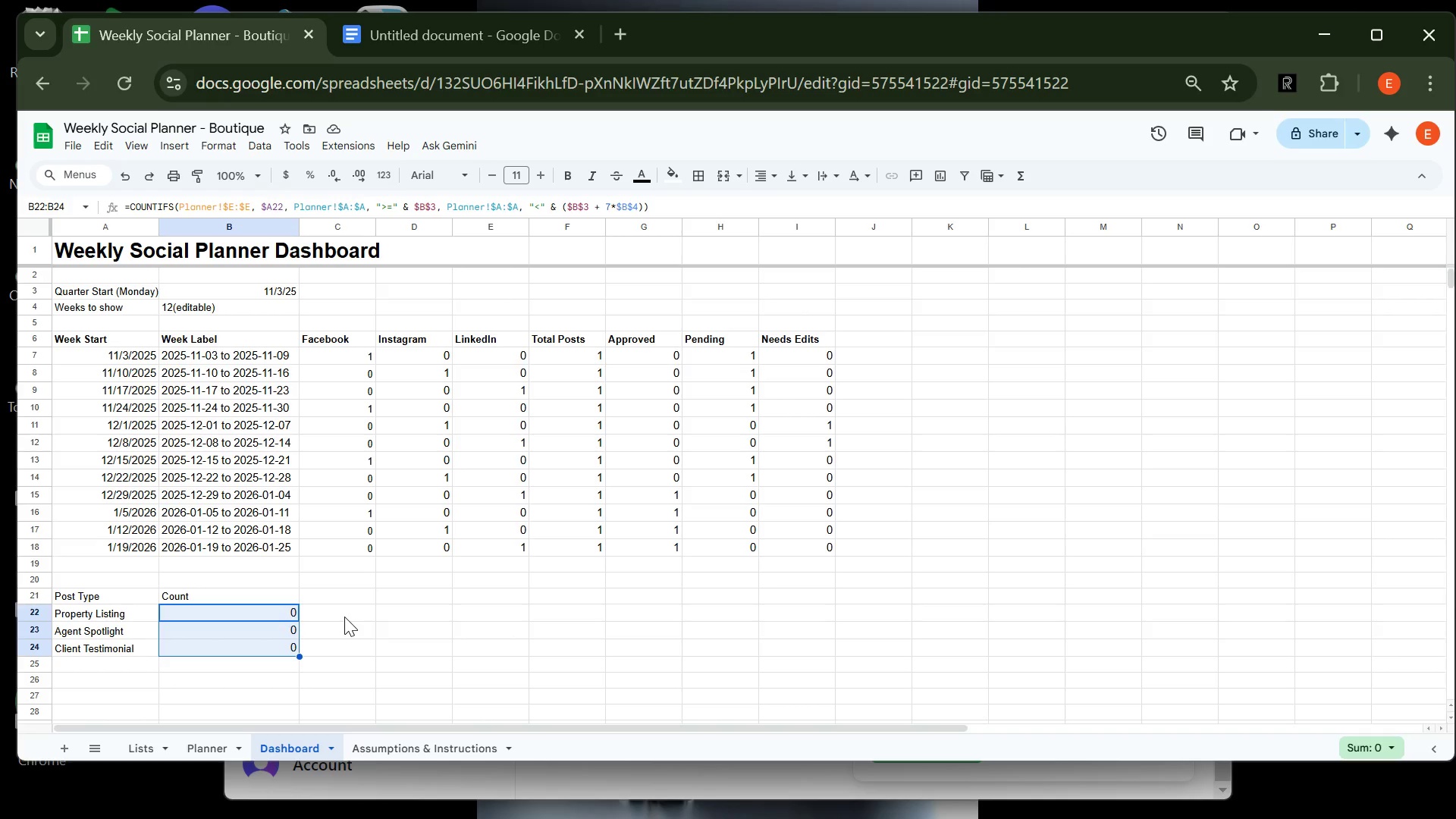 
left_click([347, 607])
 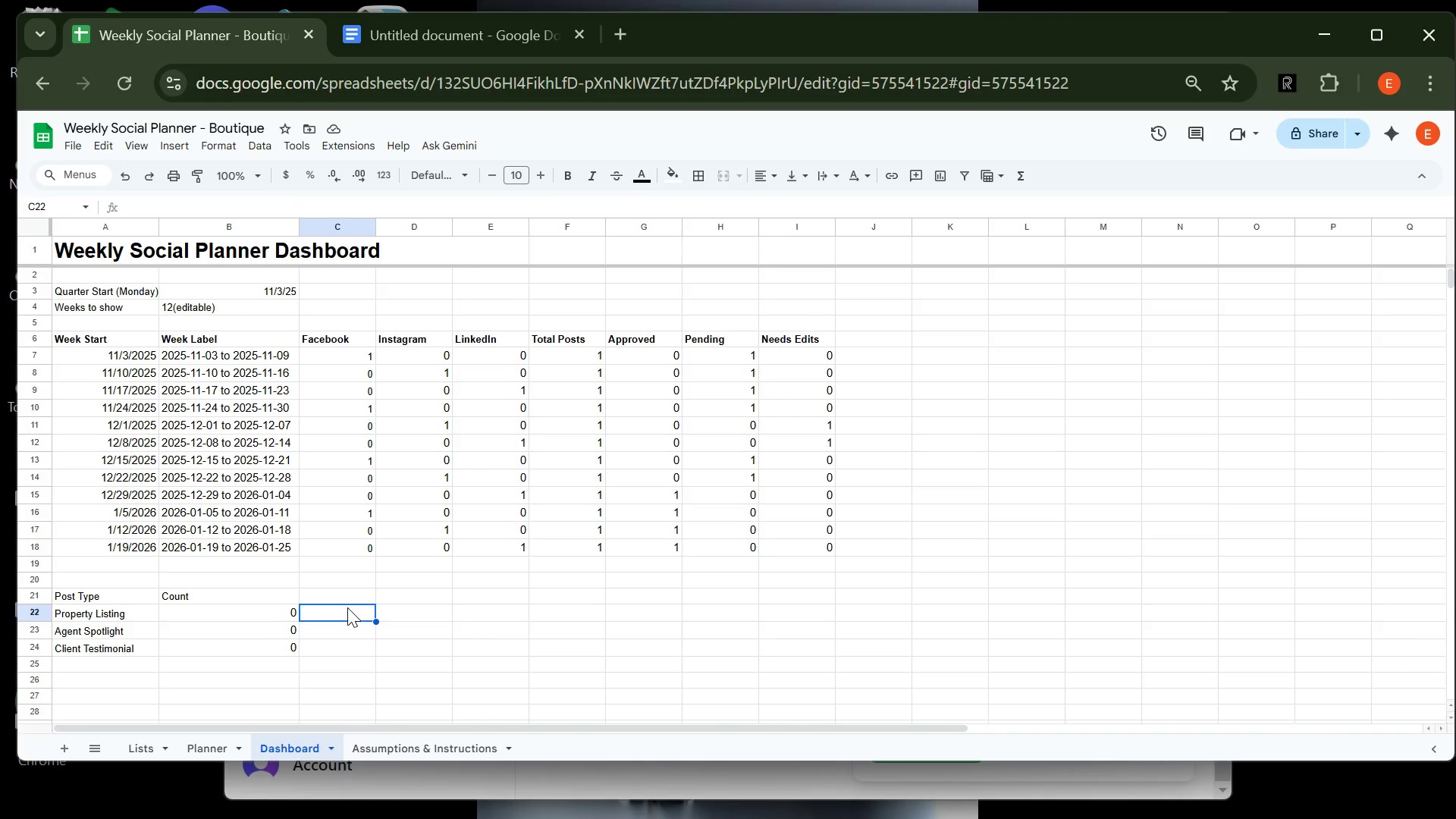 
wait(197.23)
 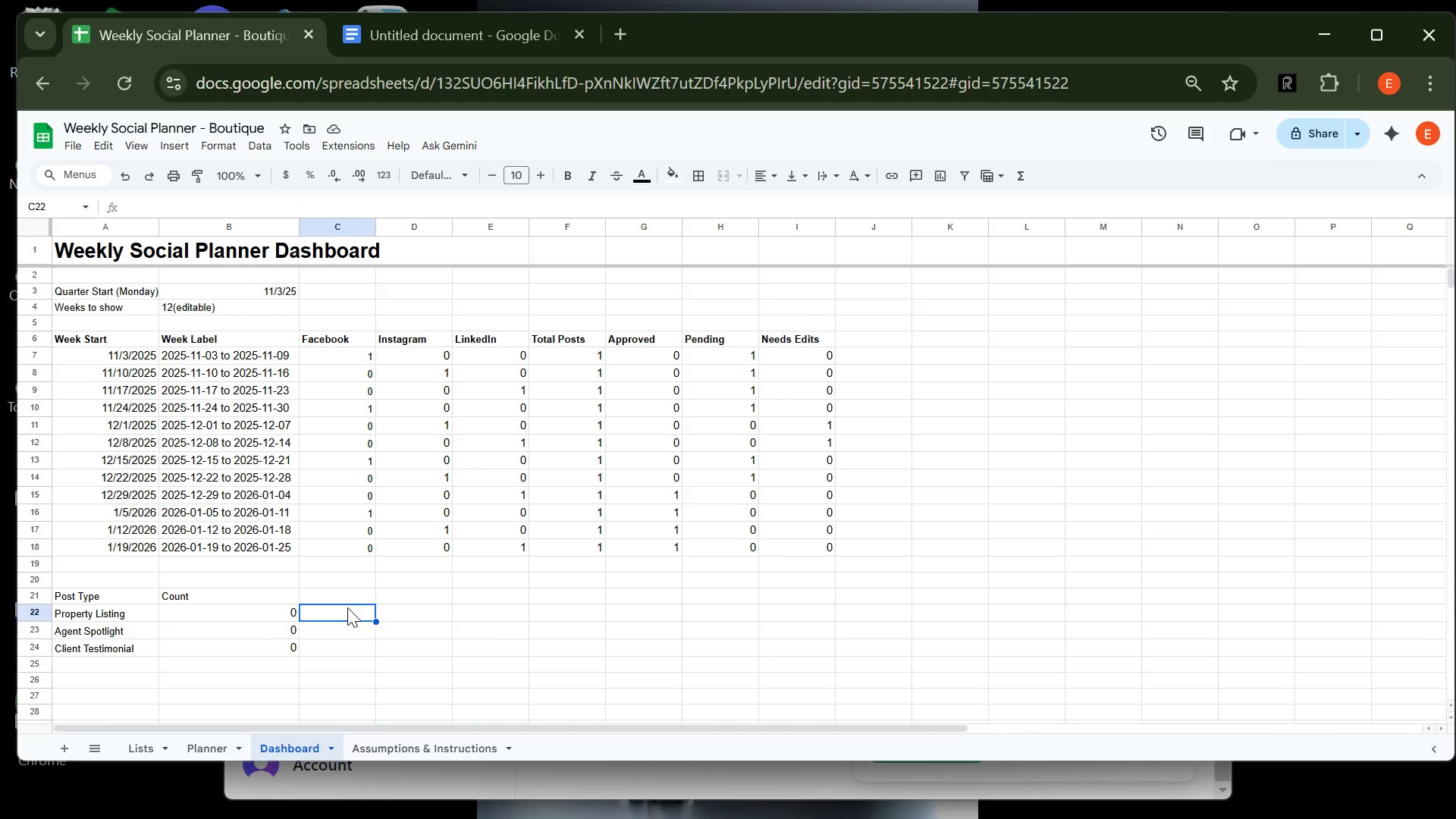 
left_click([347, 607])
 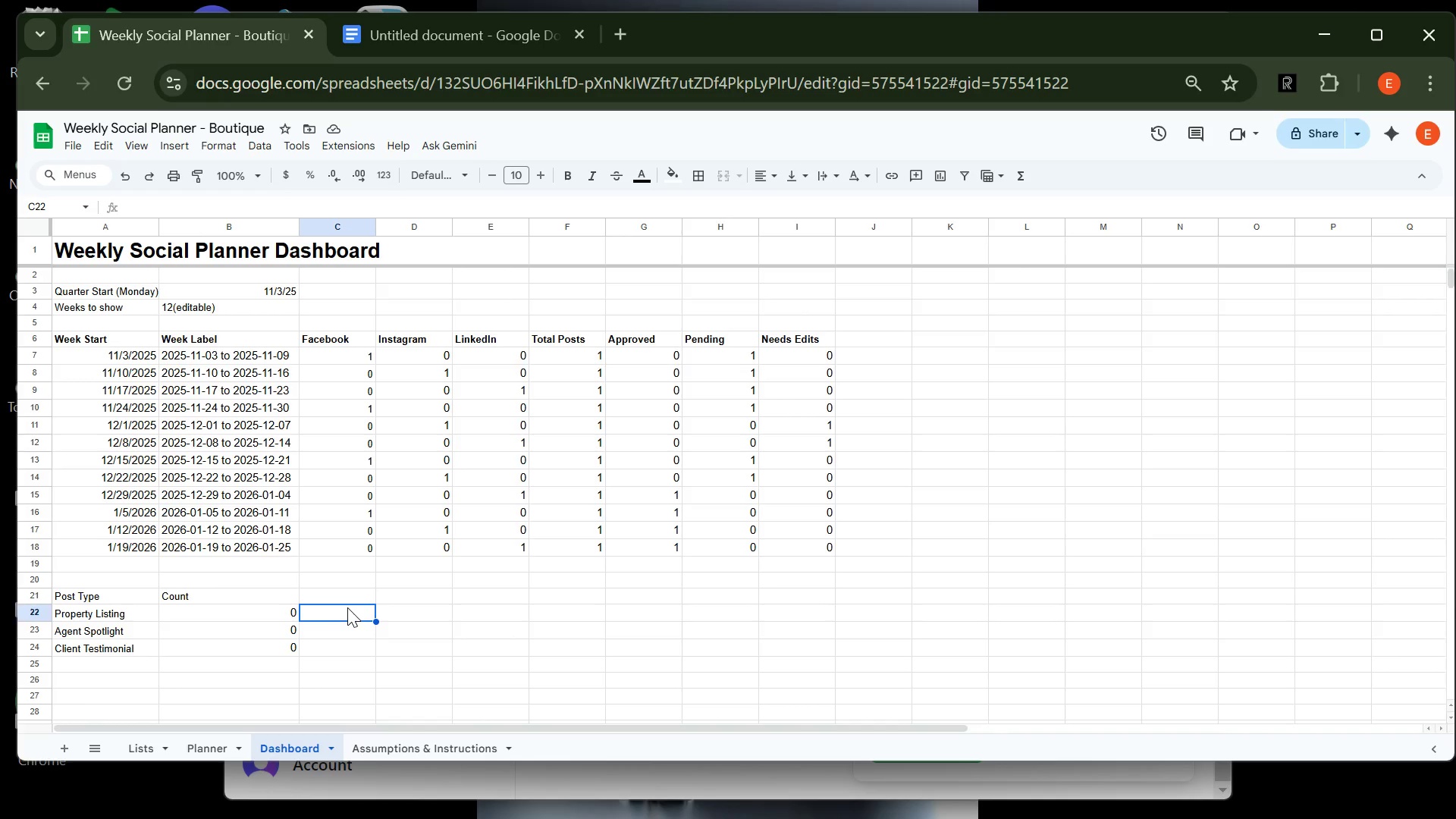 
wait(89.62)
 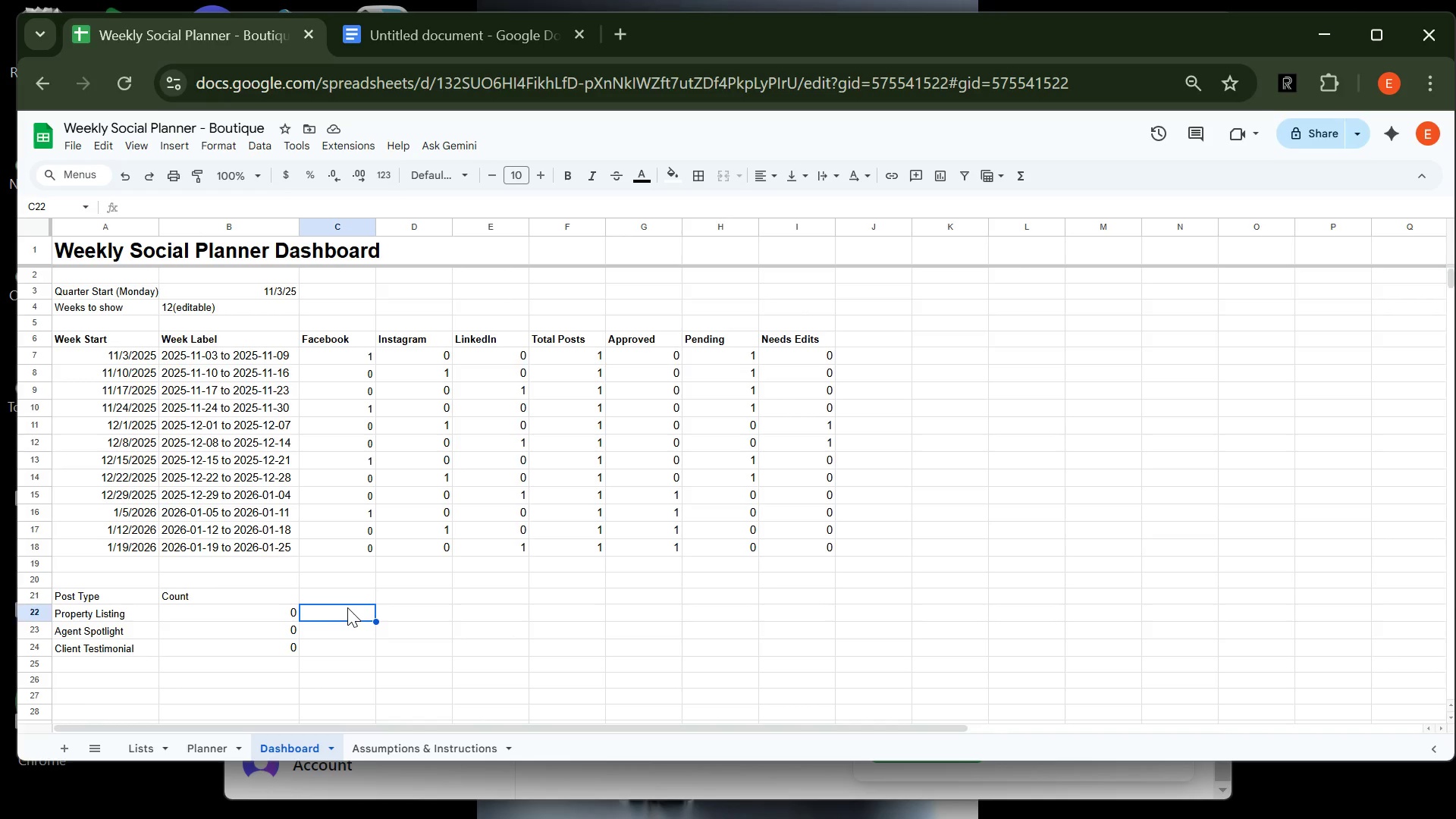 
left_click([77, 595])
 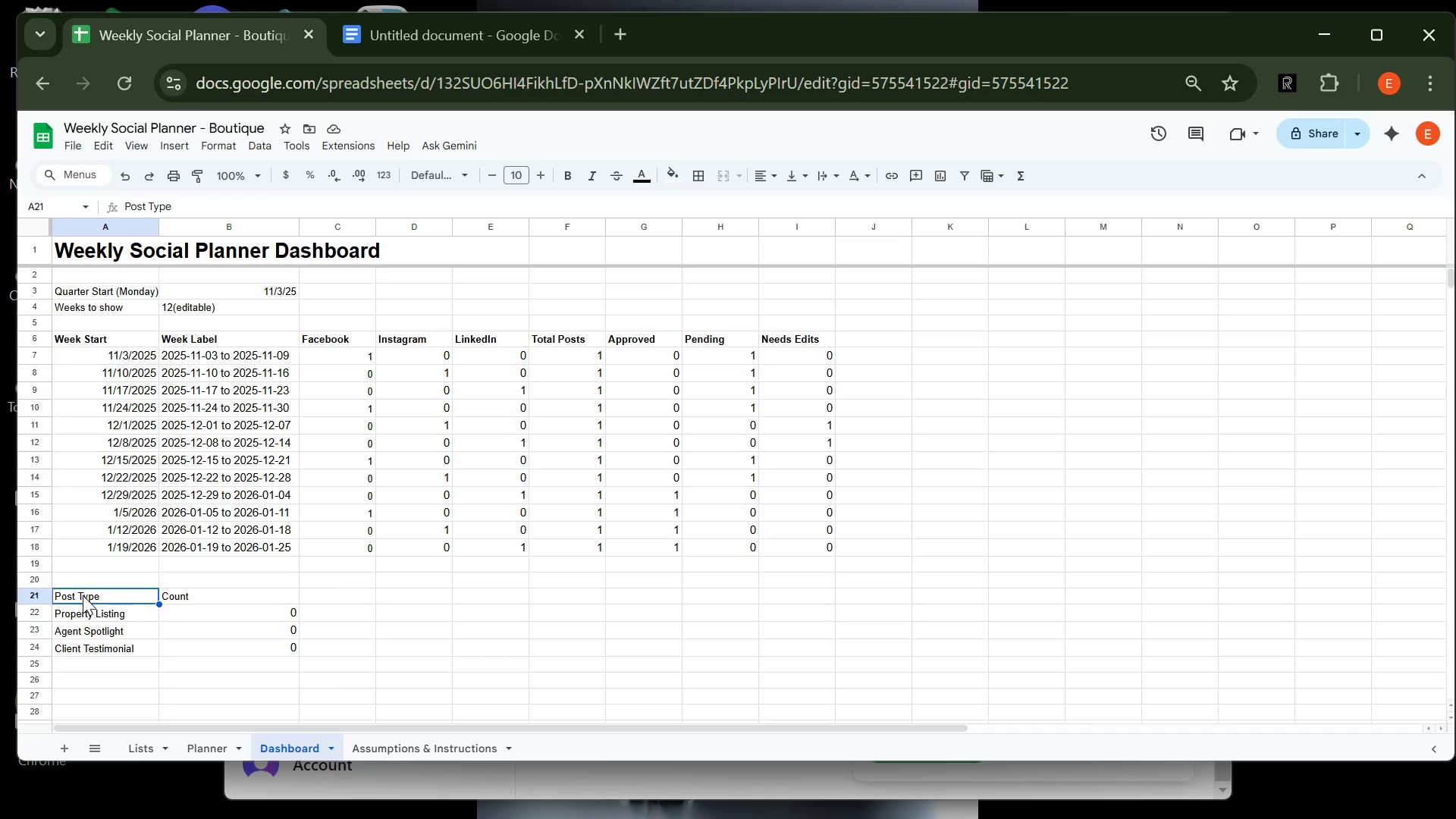 
left_click_drag(start_coordinate=[77, 595], to_coordinate=[253, 645])
 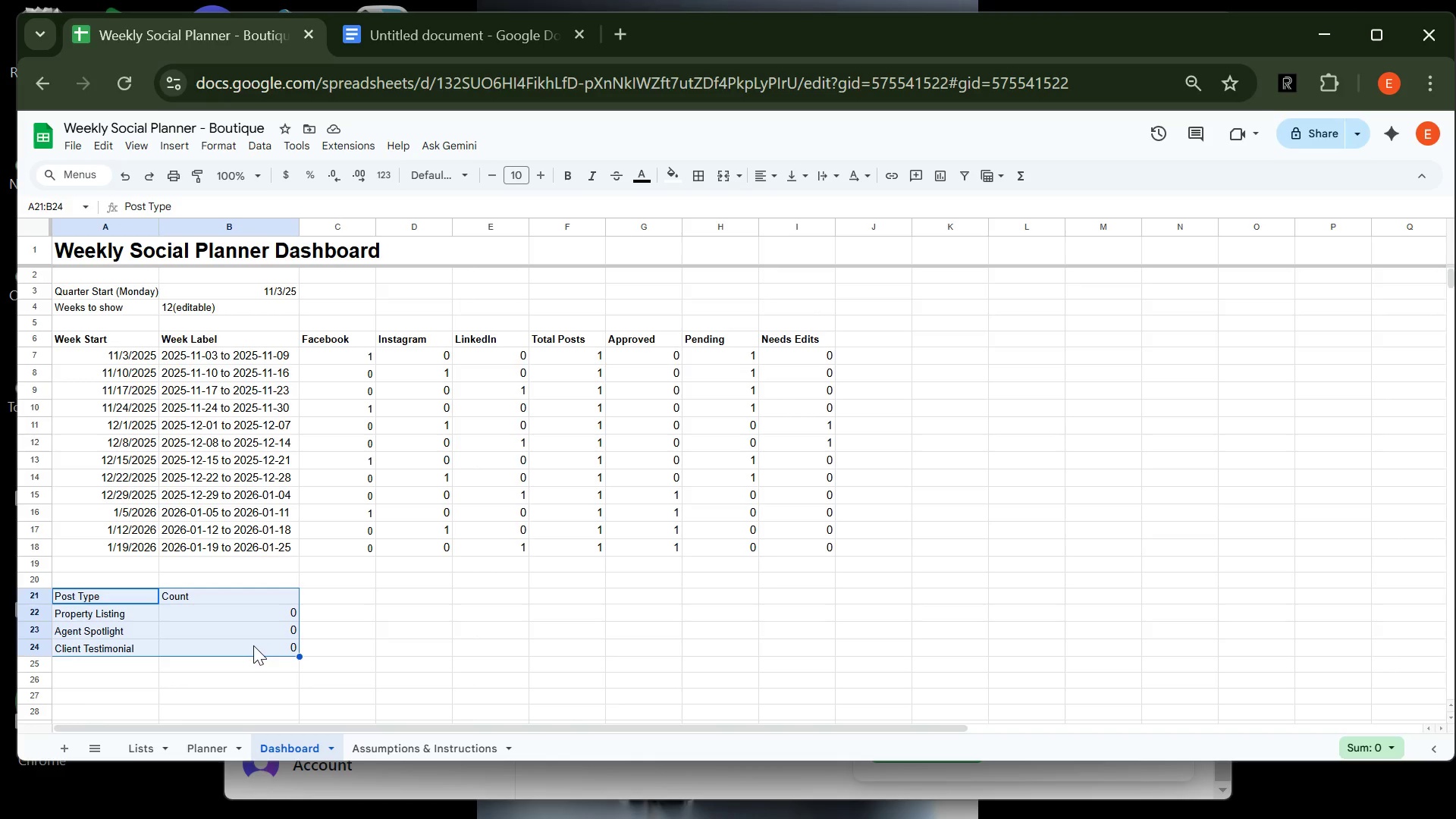 
key(Backspace)
 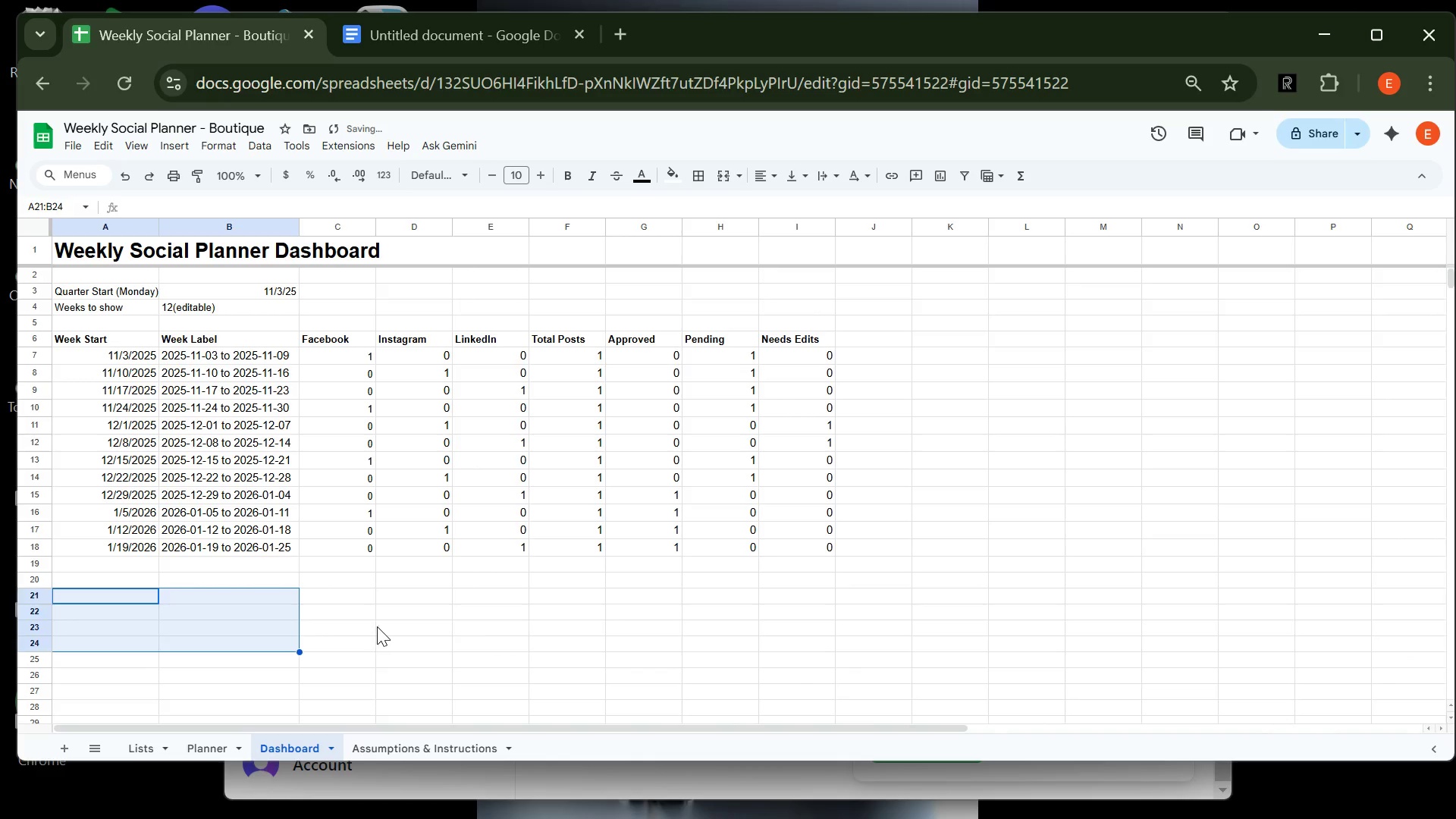 
left_click([377, 626])
 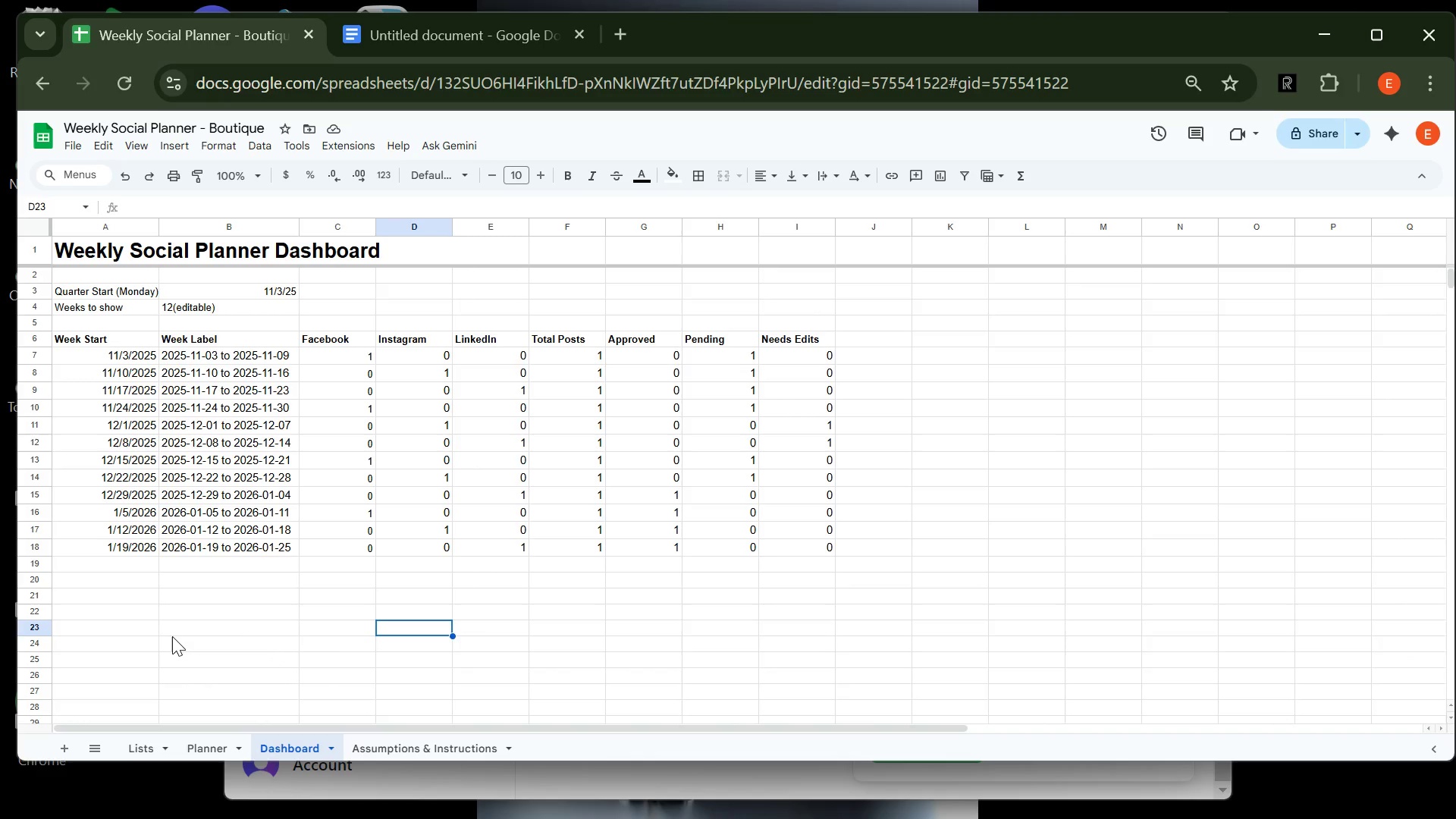 
wait(14.34)
 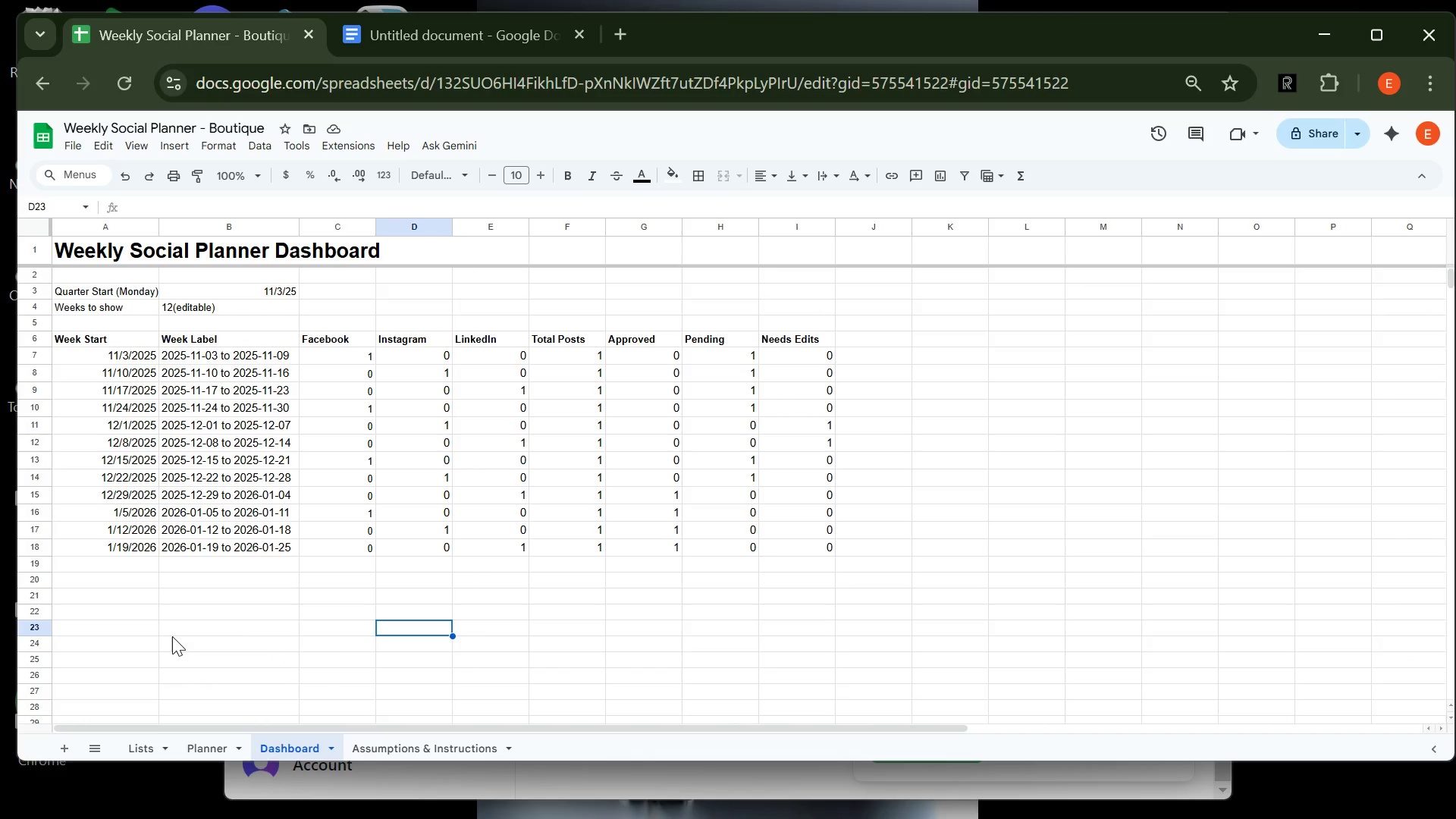 
left_click([112, 335])
 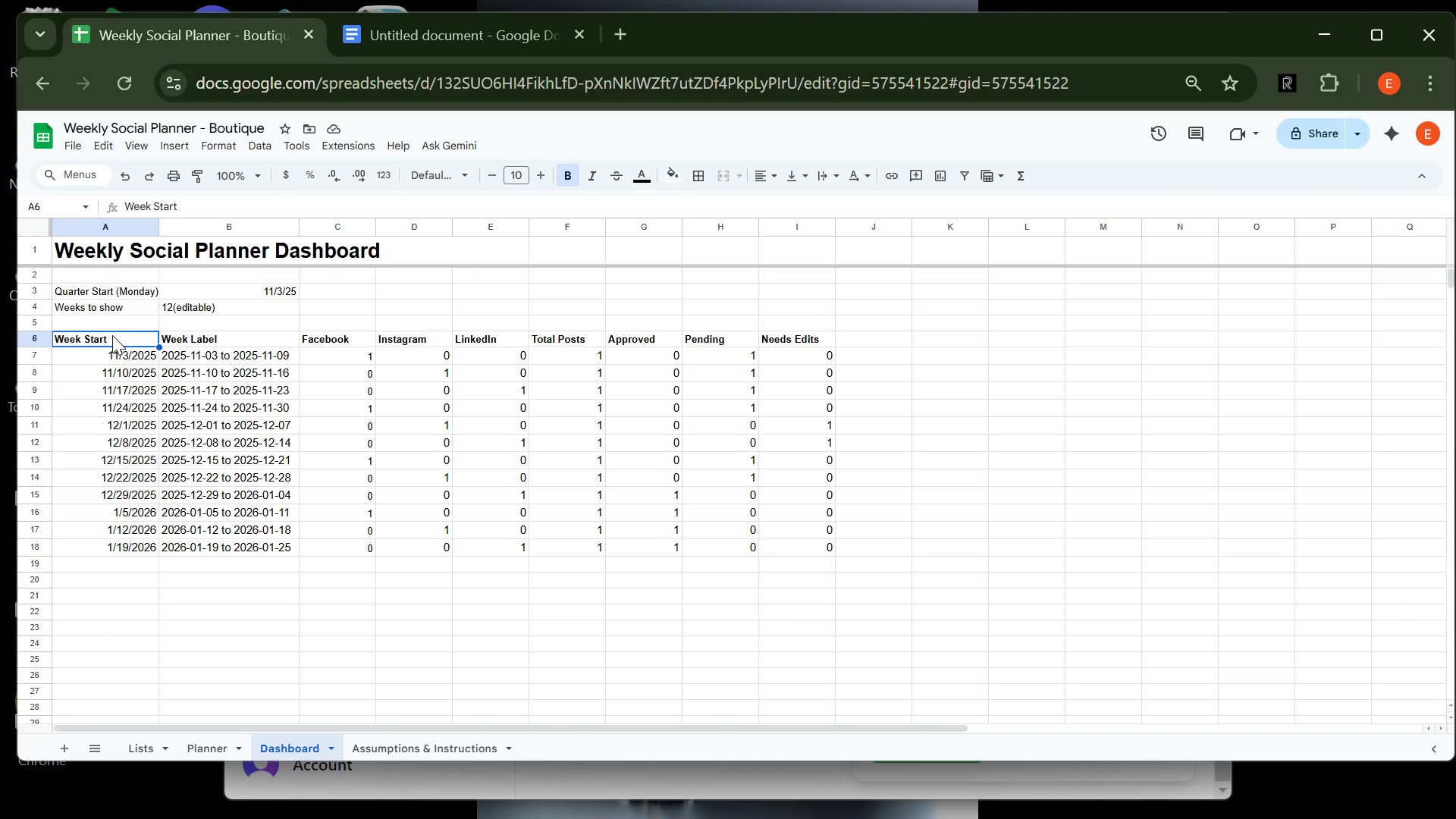 
left_click_drag(start_coordinate=[112, 335], to_coordinate=[493, 544])
 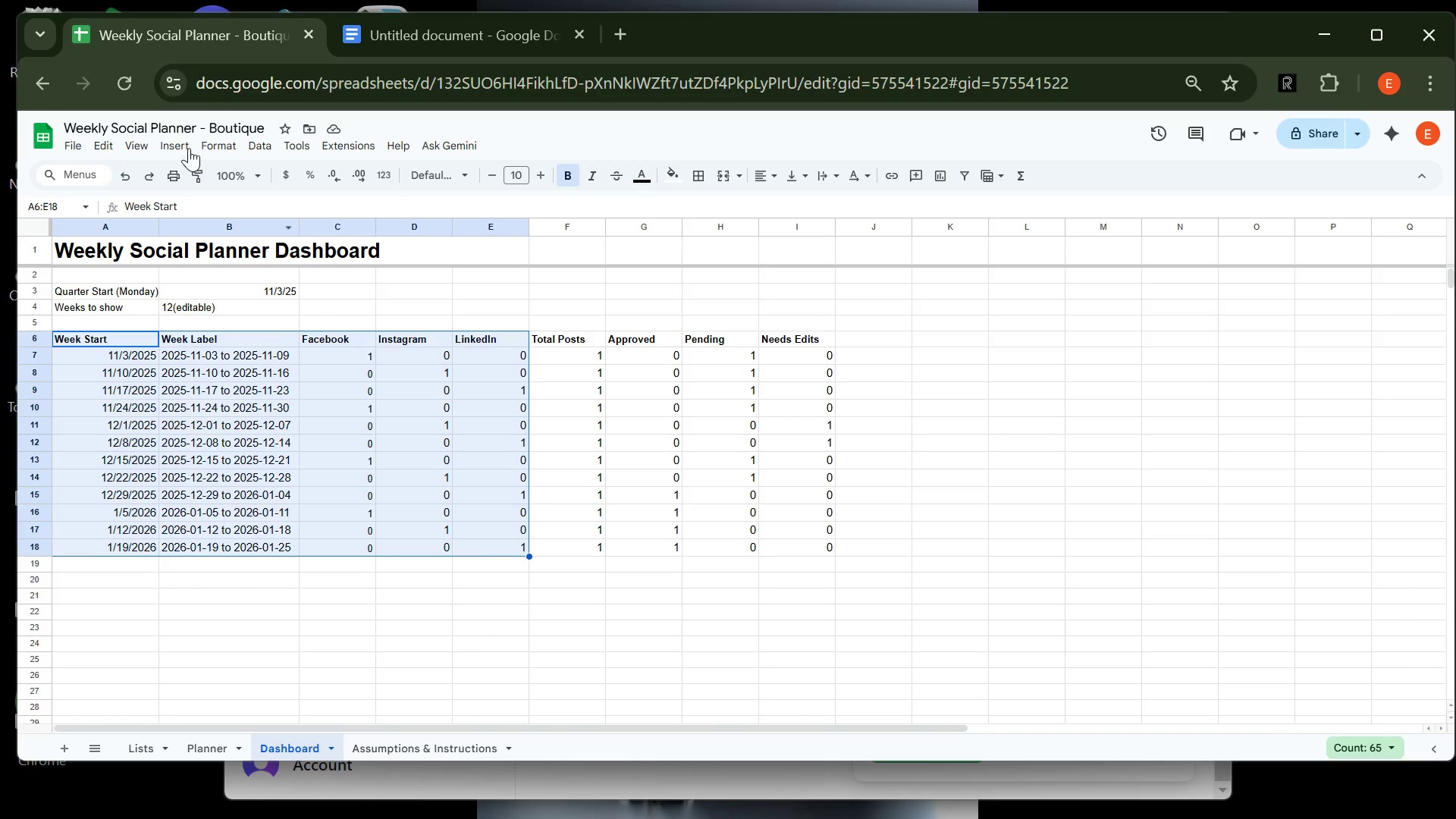 
left_click([184, 142])
 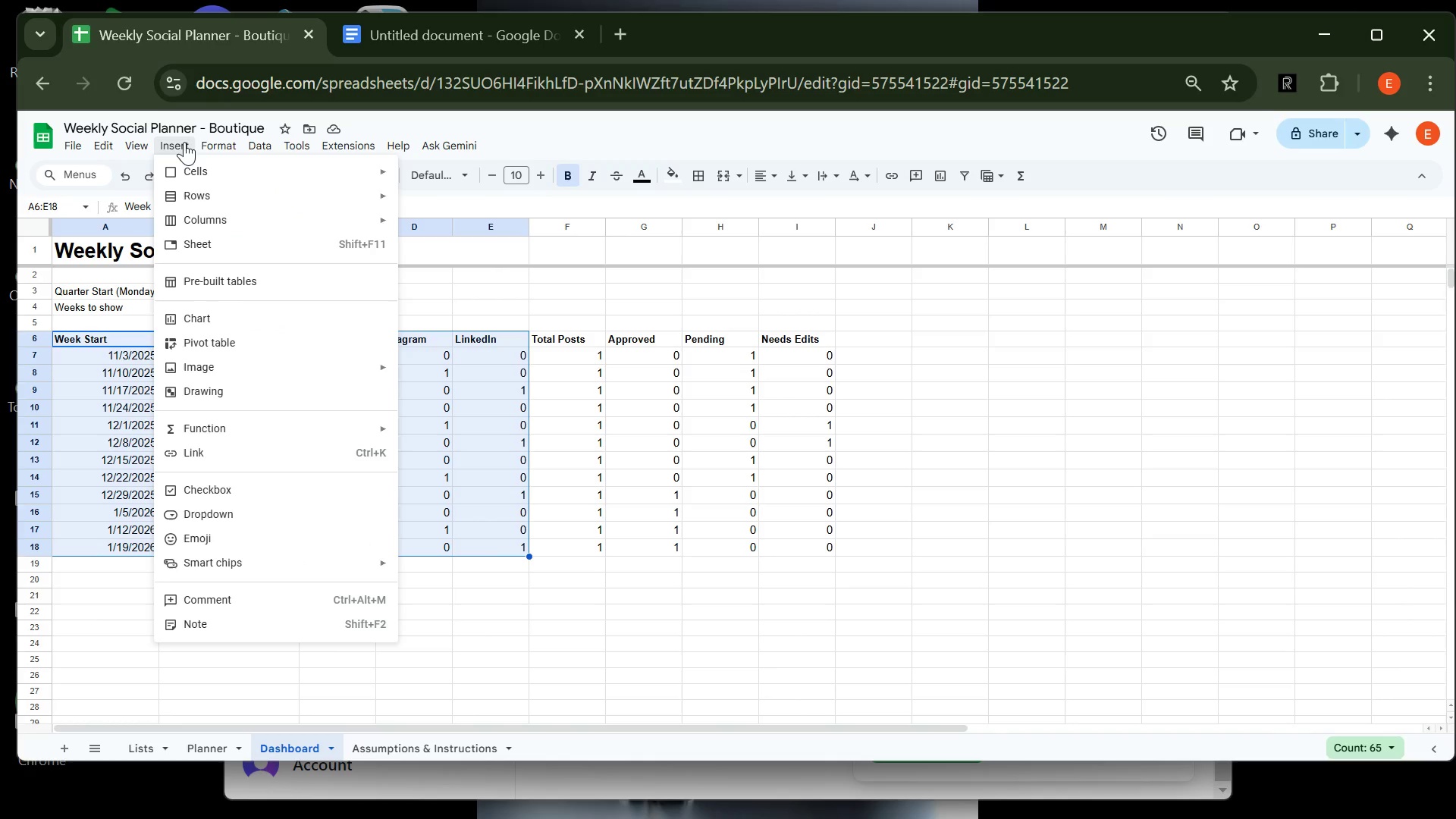 
wait(8.16)
 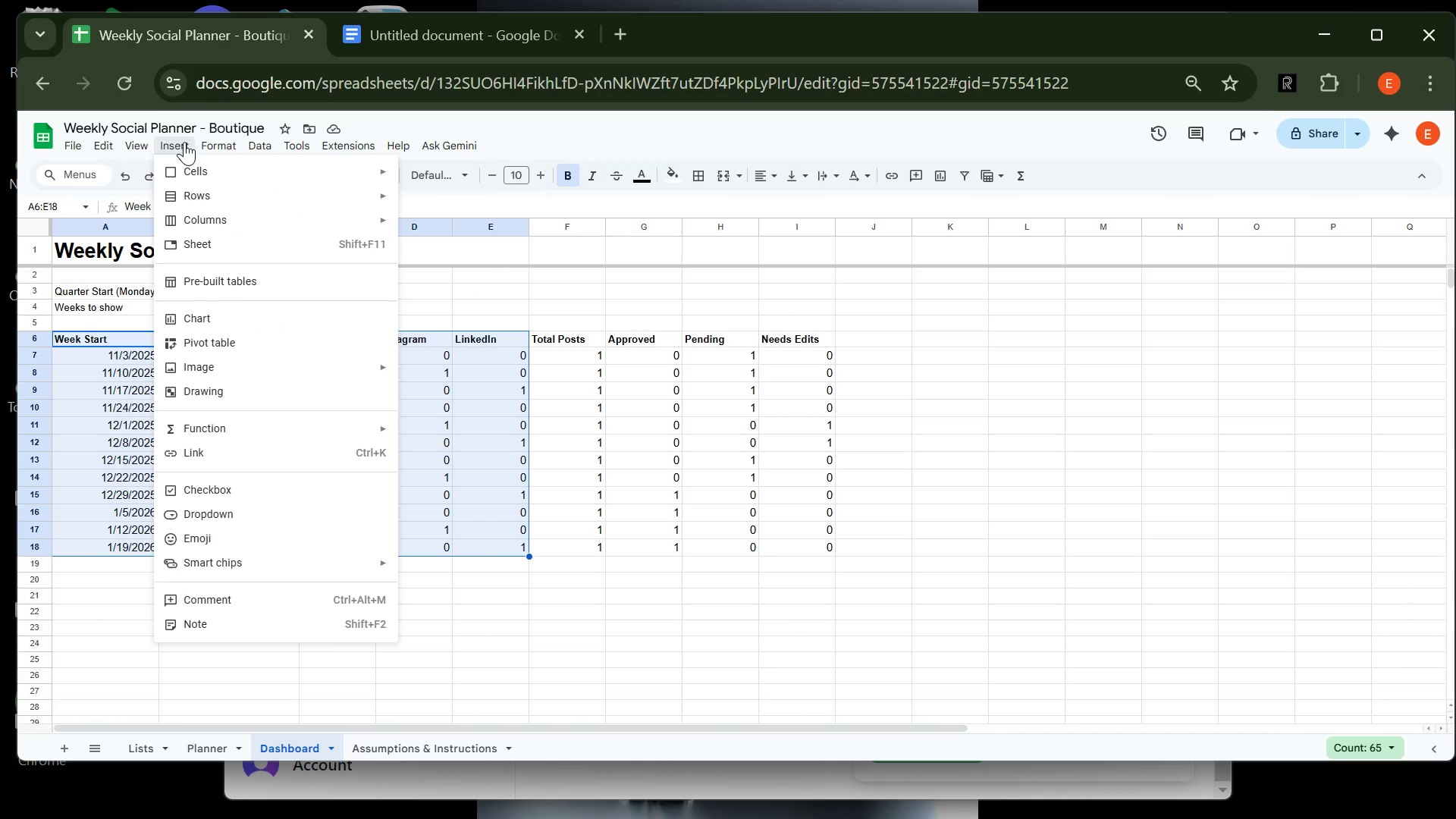 
left_click([246, 326])
 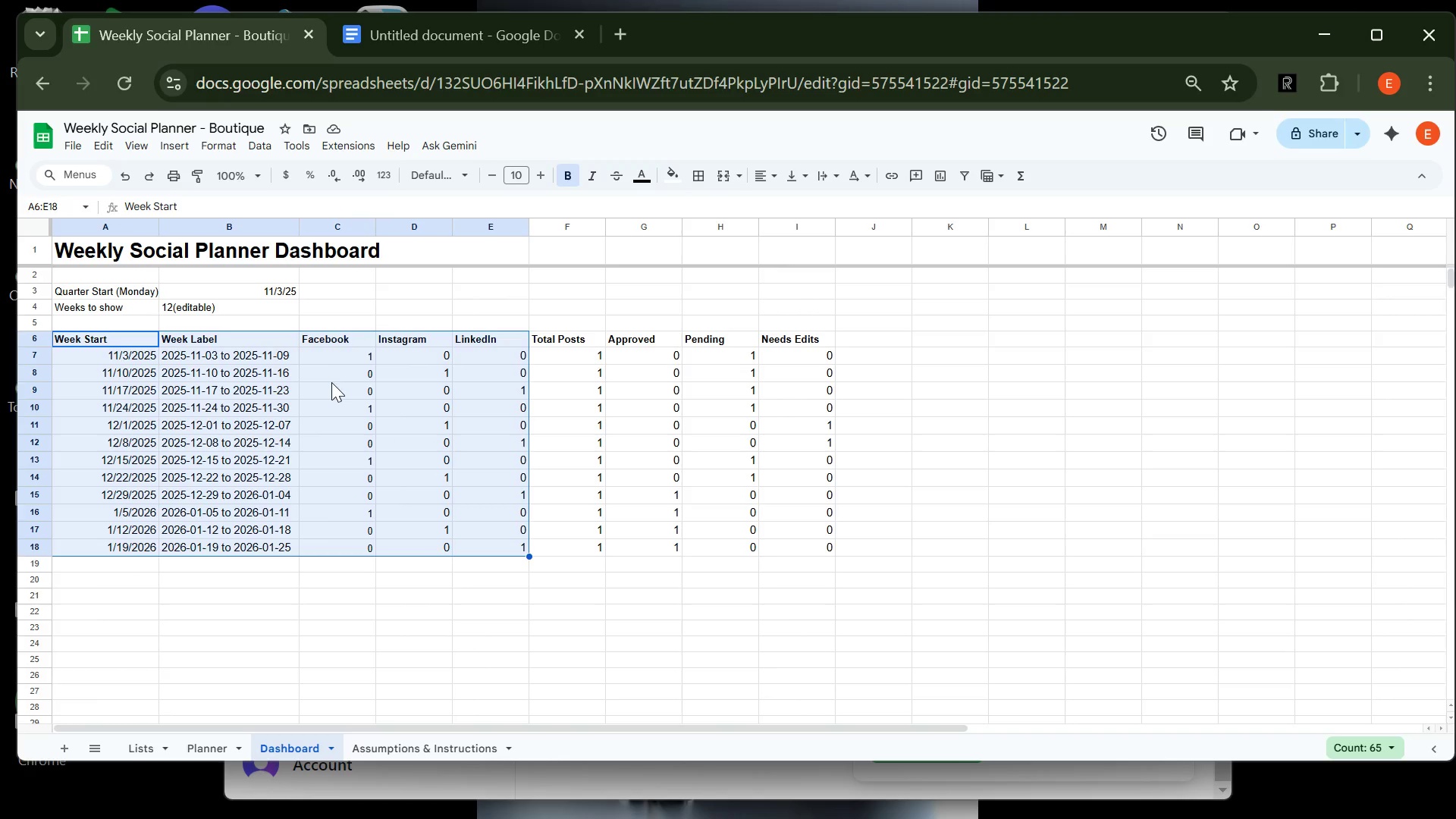 
mouse_move([321, 397])
 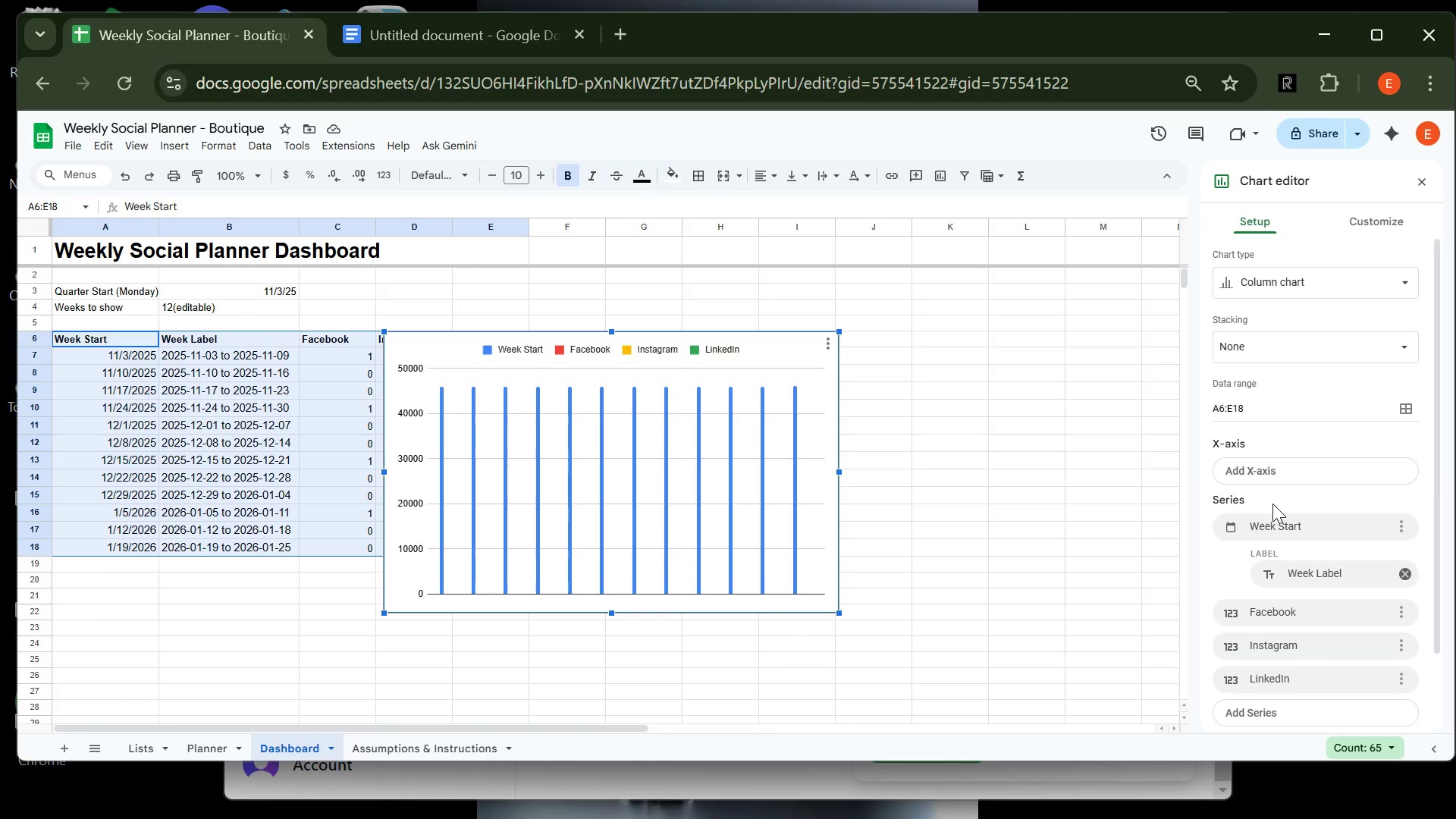 
wait(19.0)
 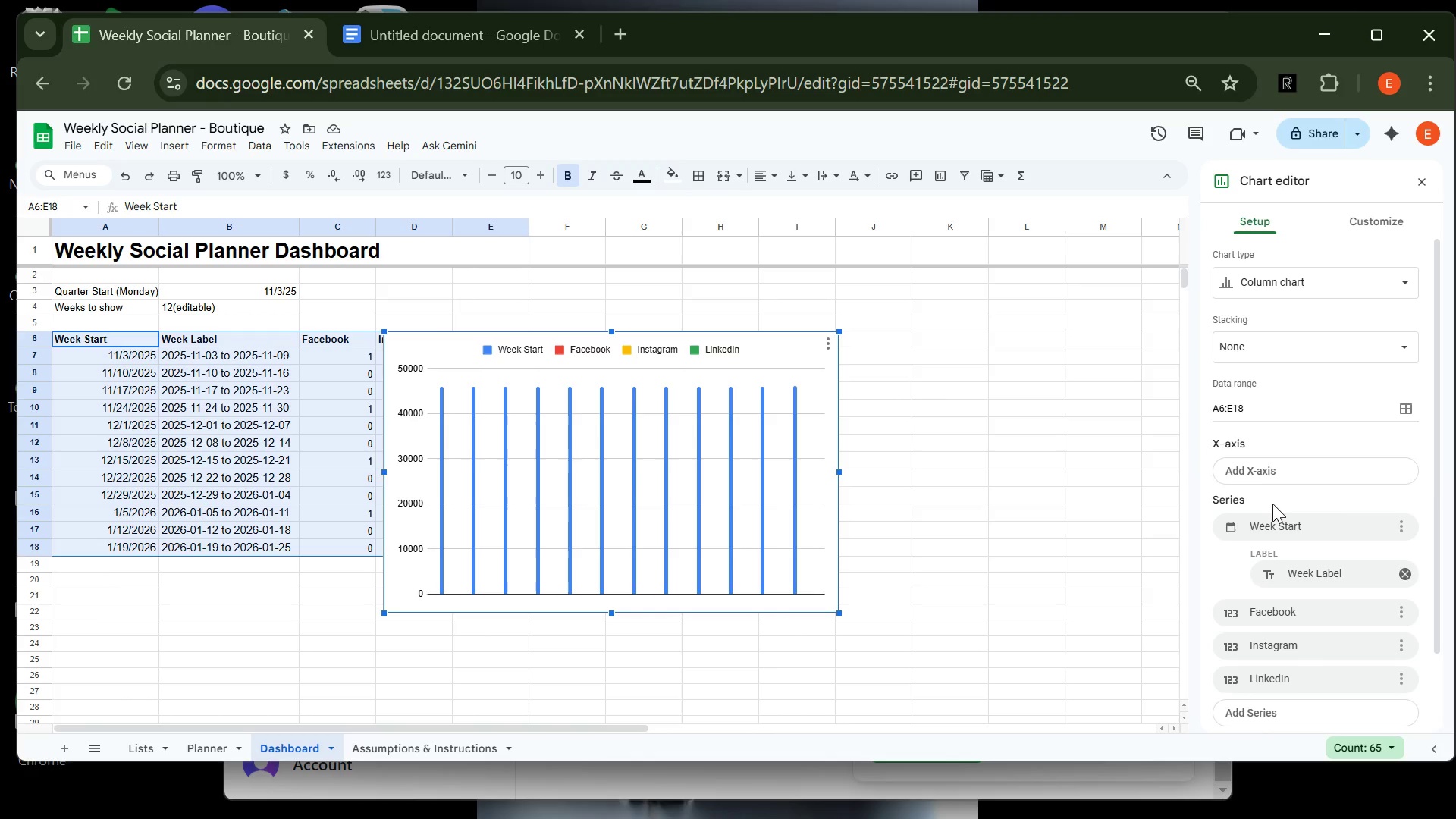 
left_click([1308, 461])
 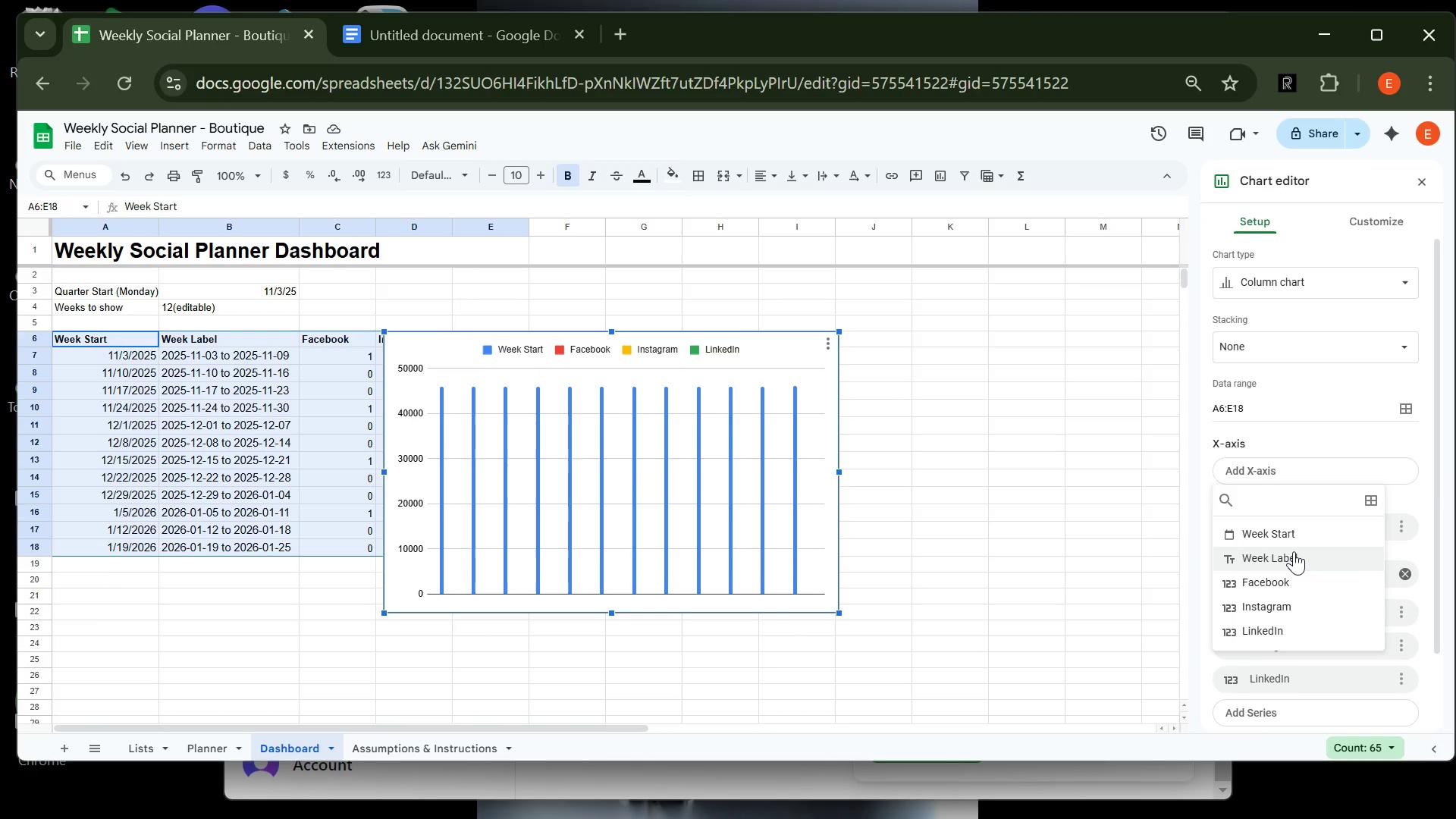 
left_click([1294, 551])
 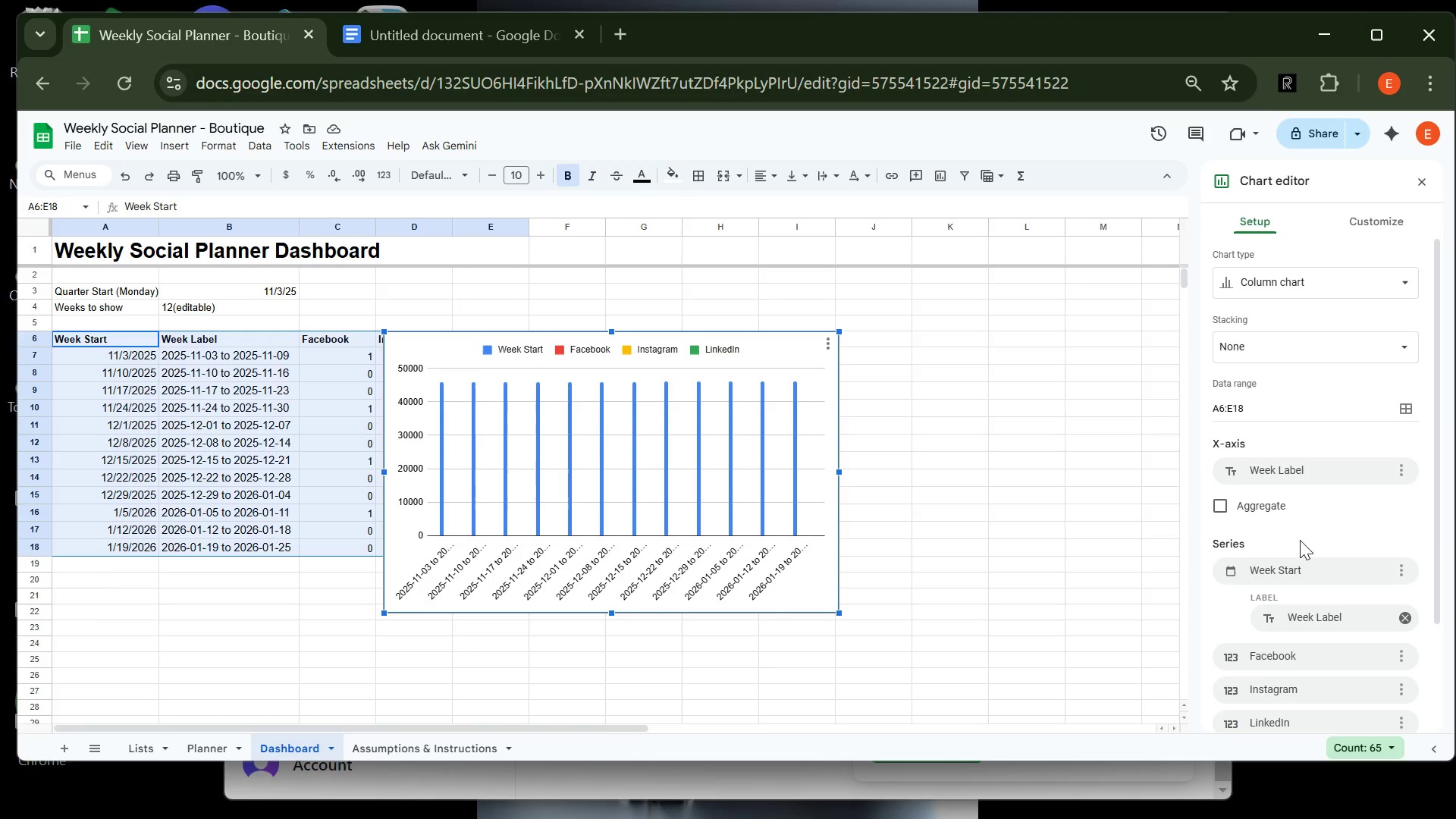 
wait(17.63)
 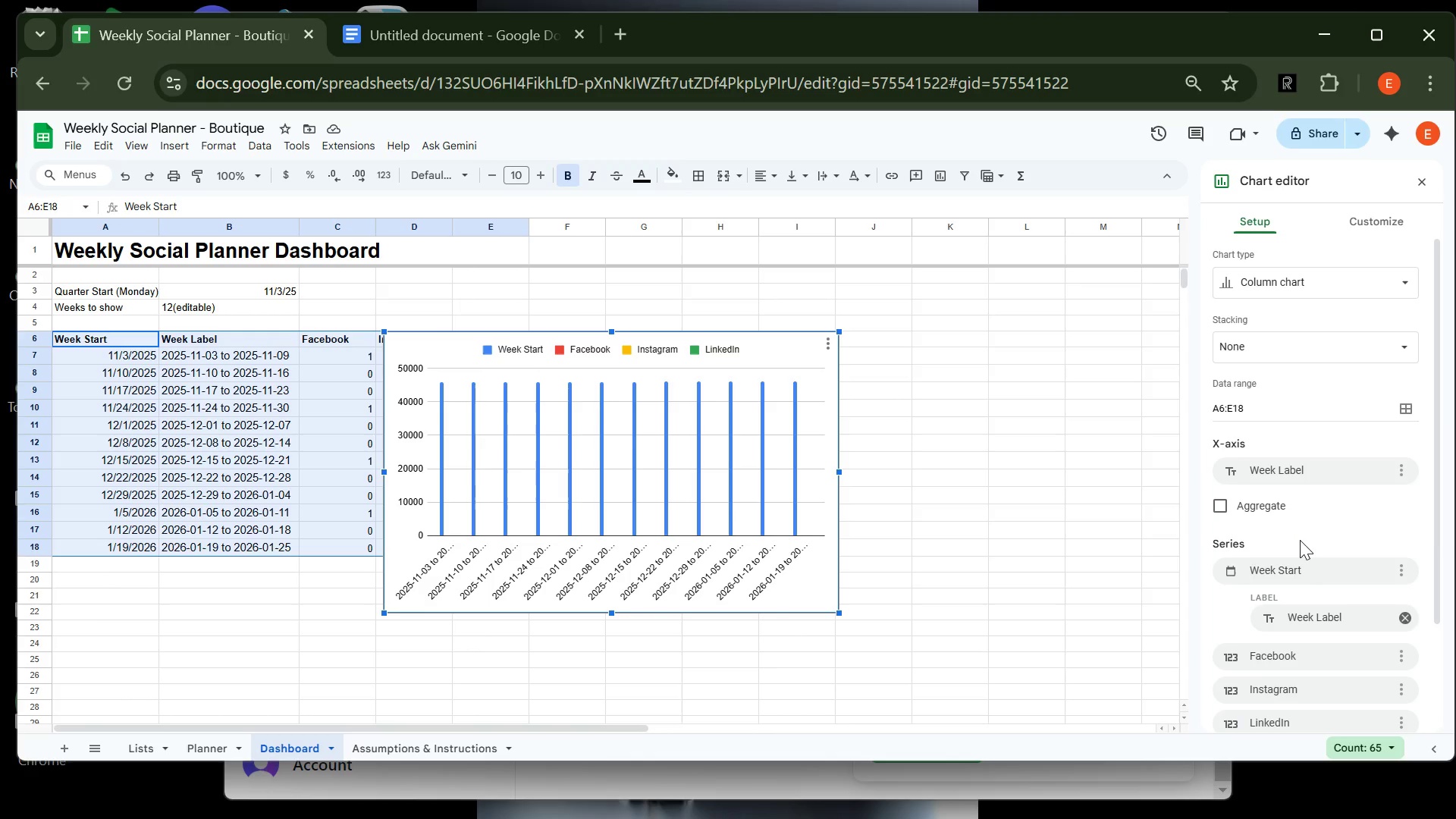 
left_click([1314, 527])
 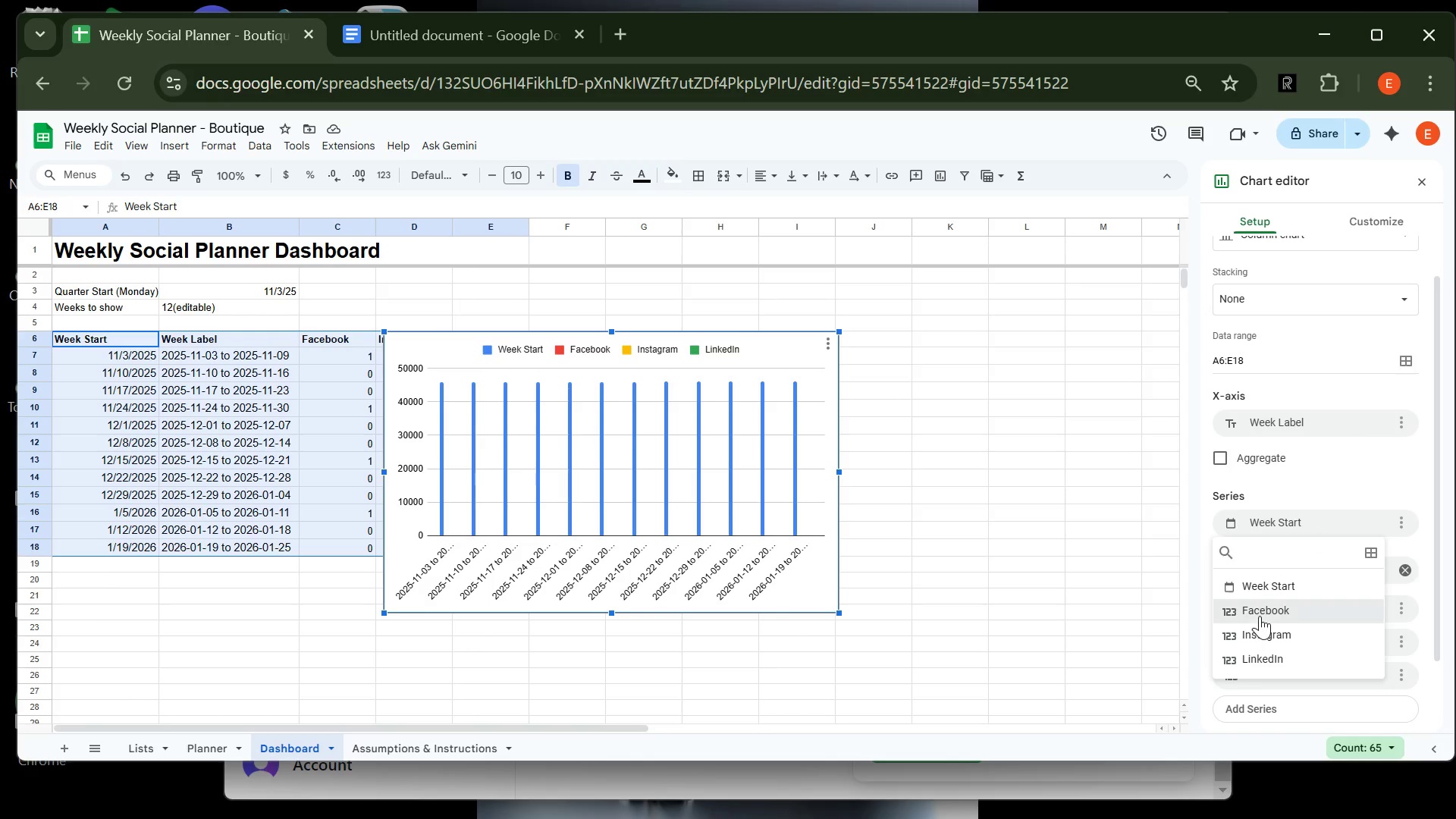 
left_click([1260, 616])
 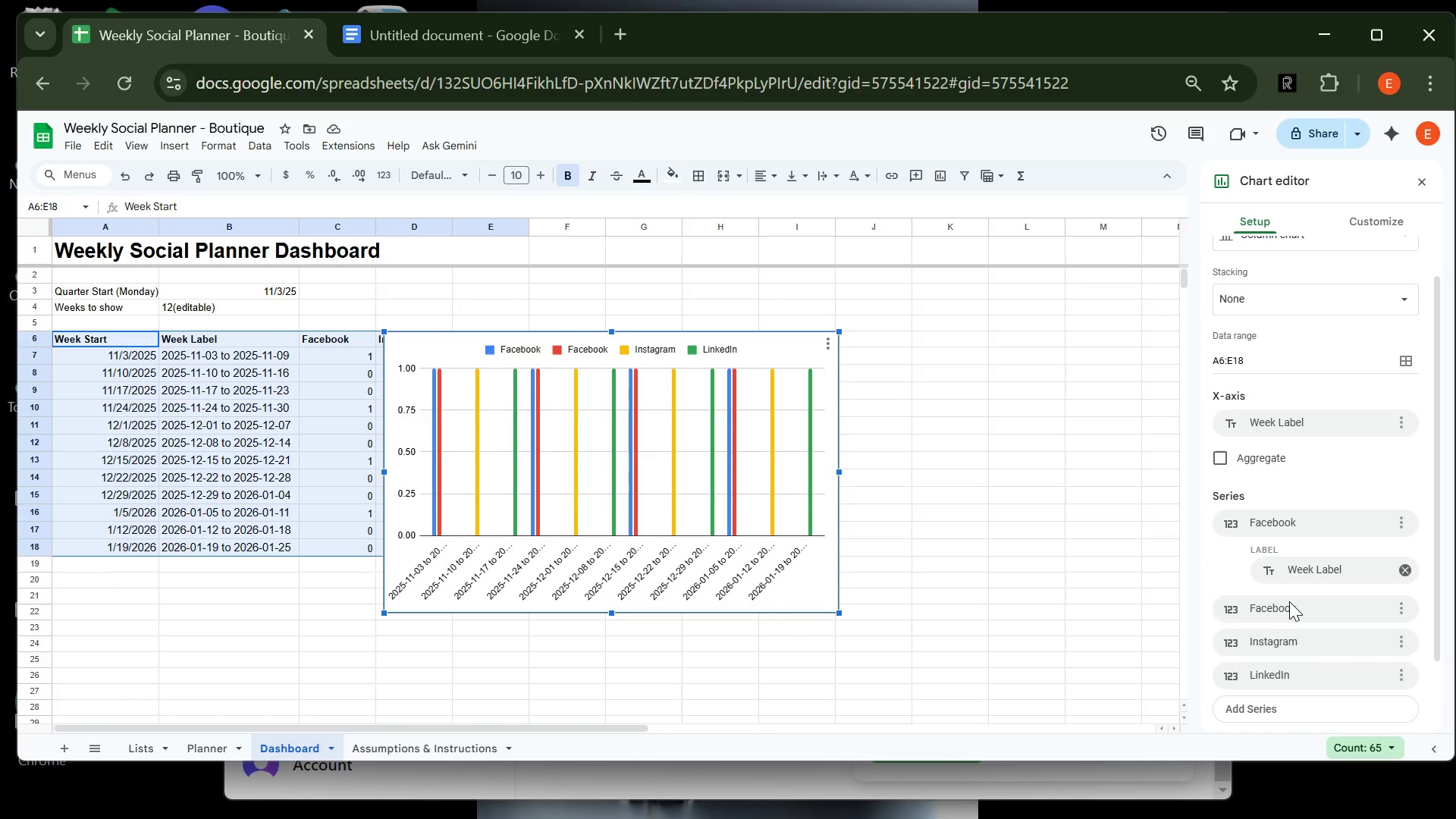 
wait(16.13)
 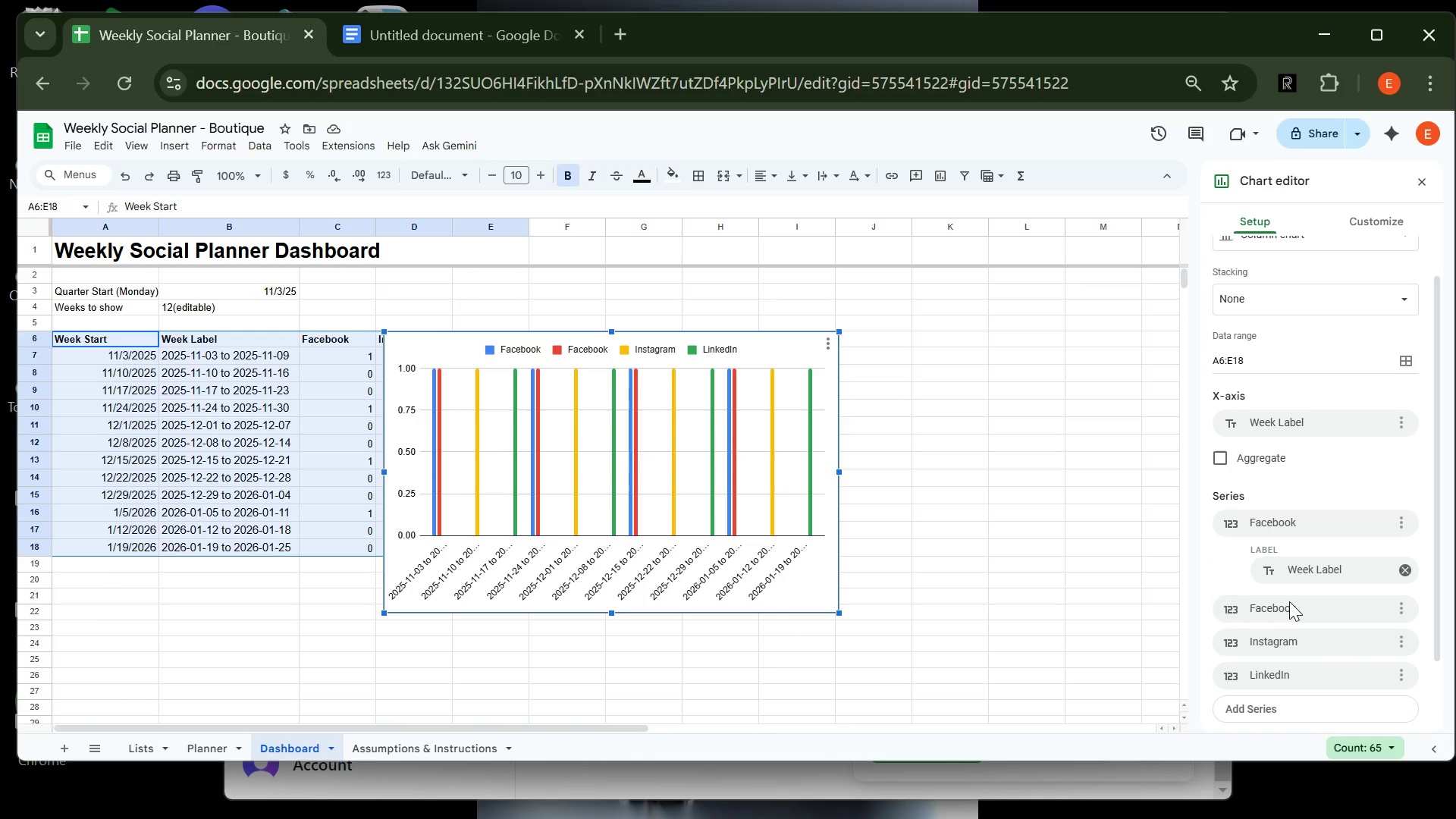 
mouse_move([1392, 574])
 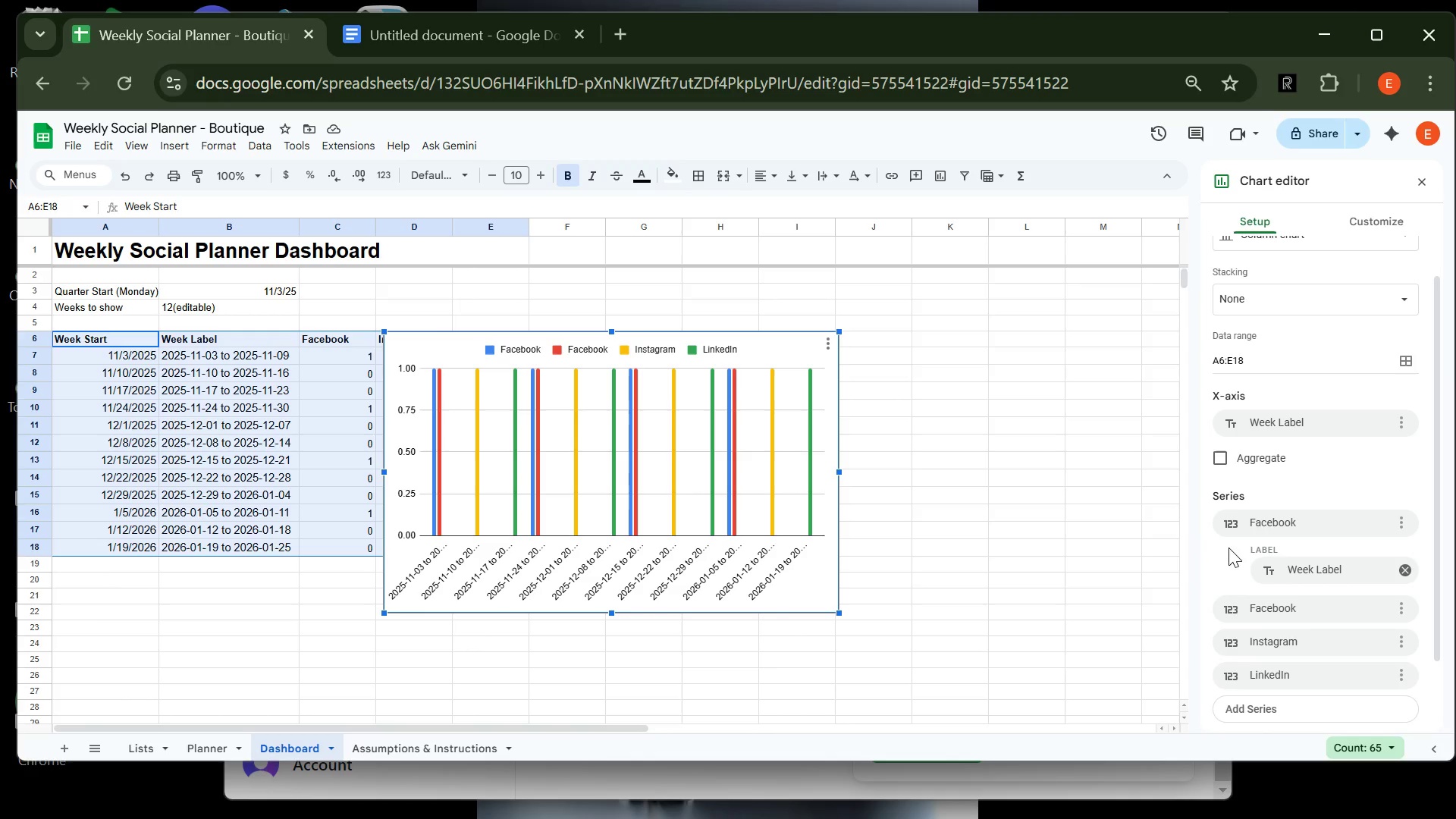 
wait(11.66)
 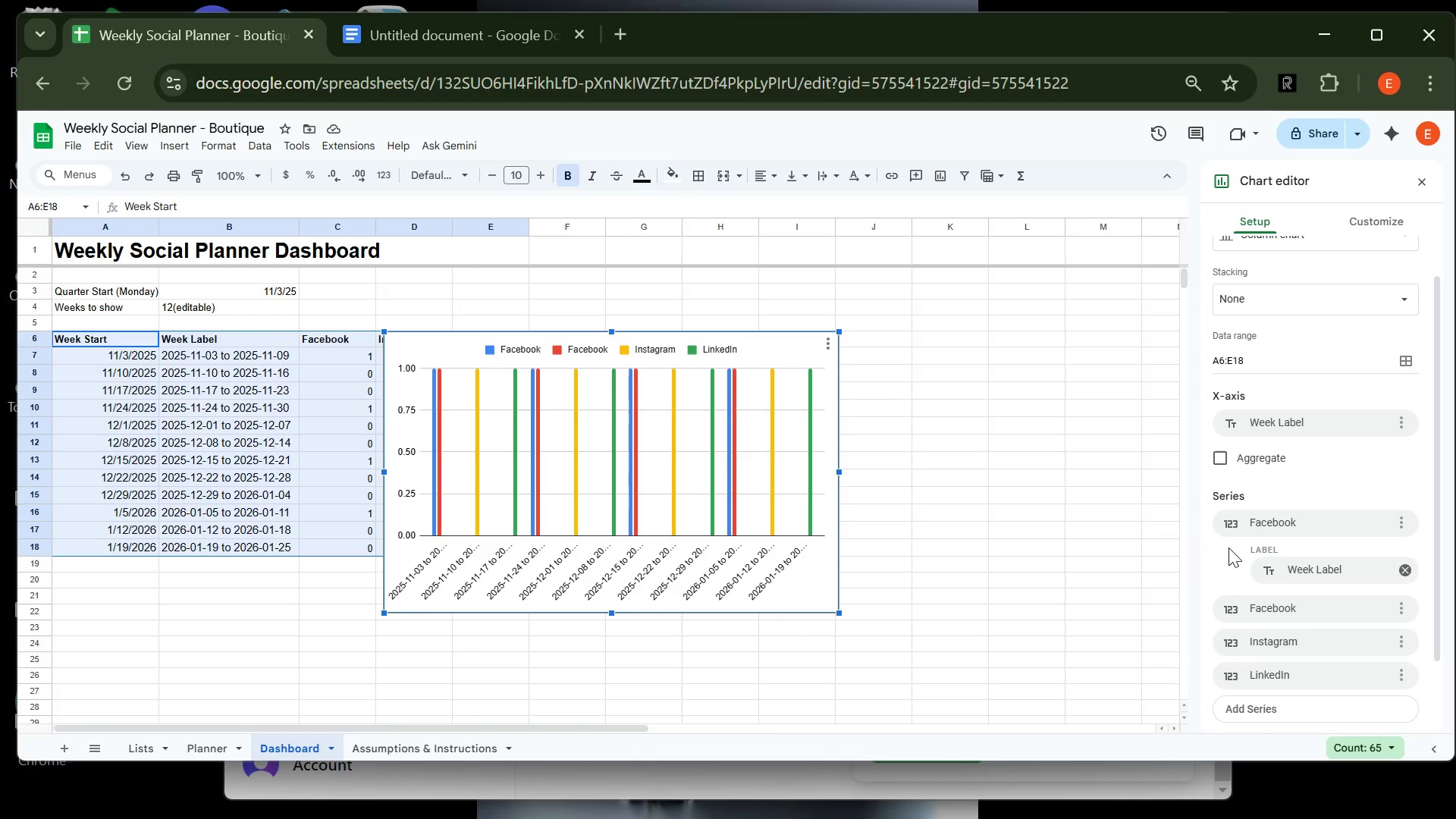 
mouse_move([1313, 620])
 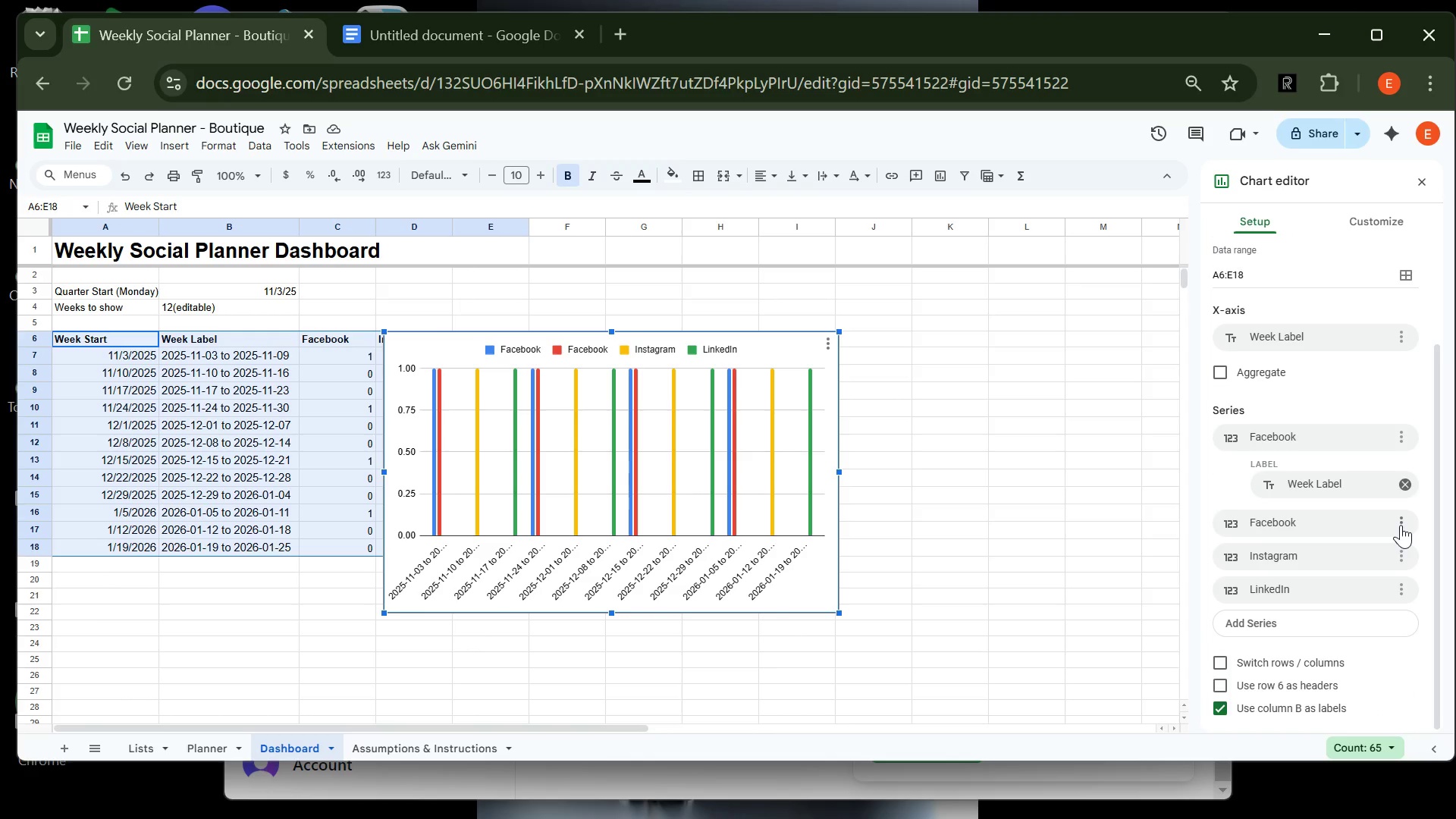 
left_click([1401, 525])
 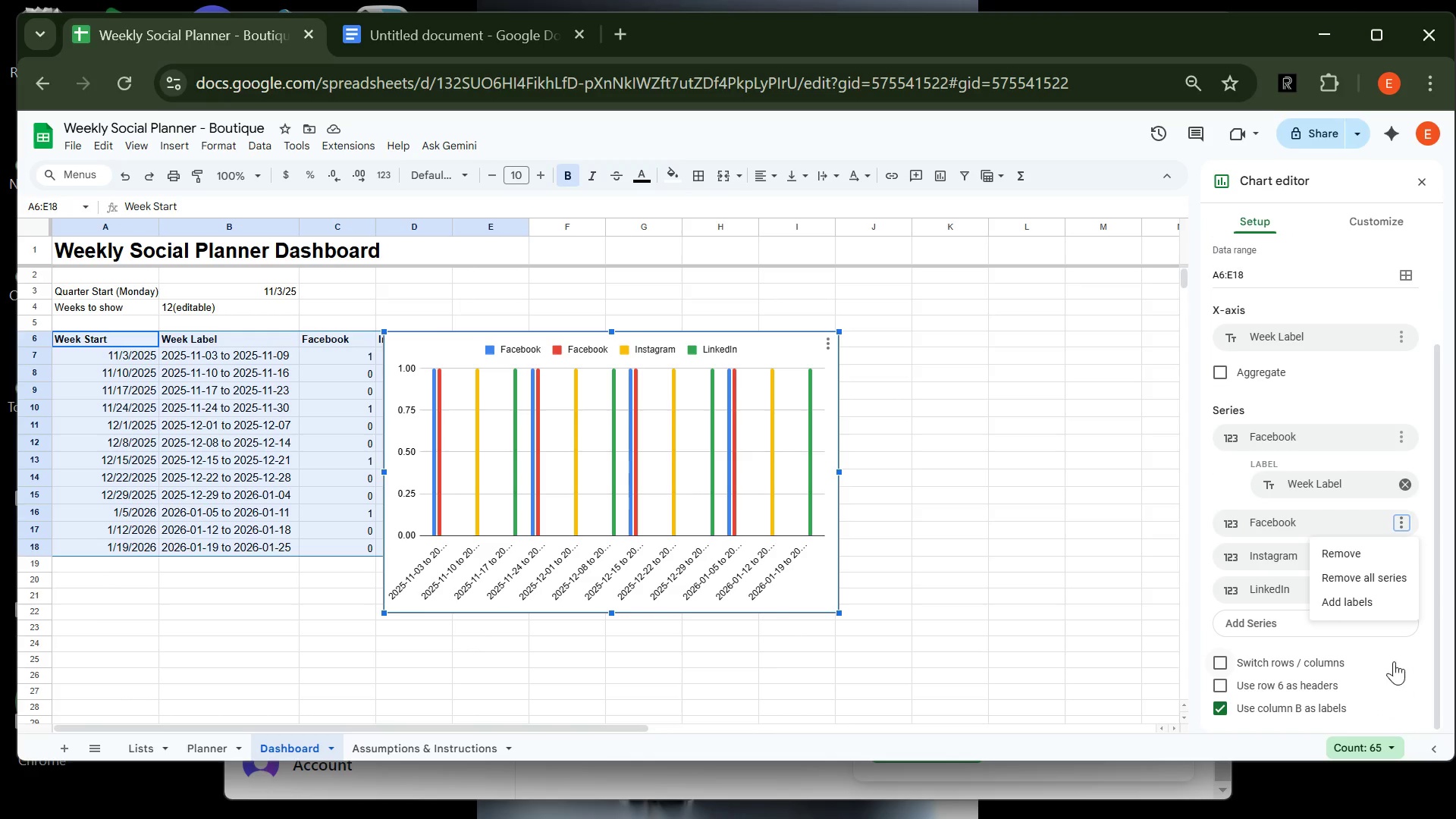 
left_click([1393, 670])
 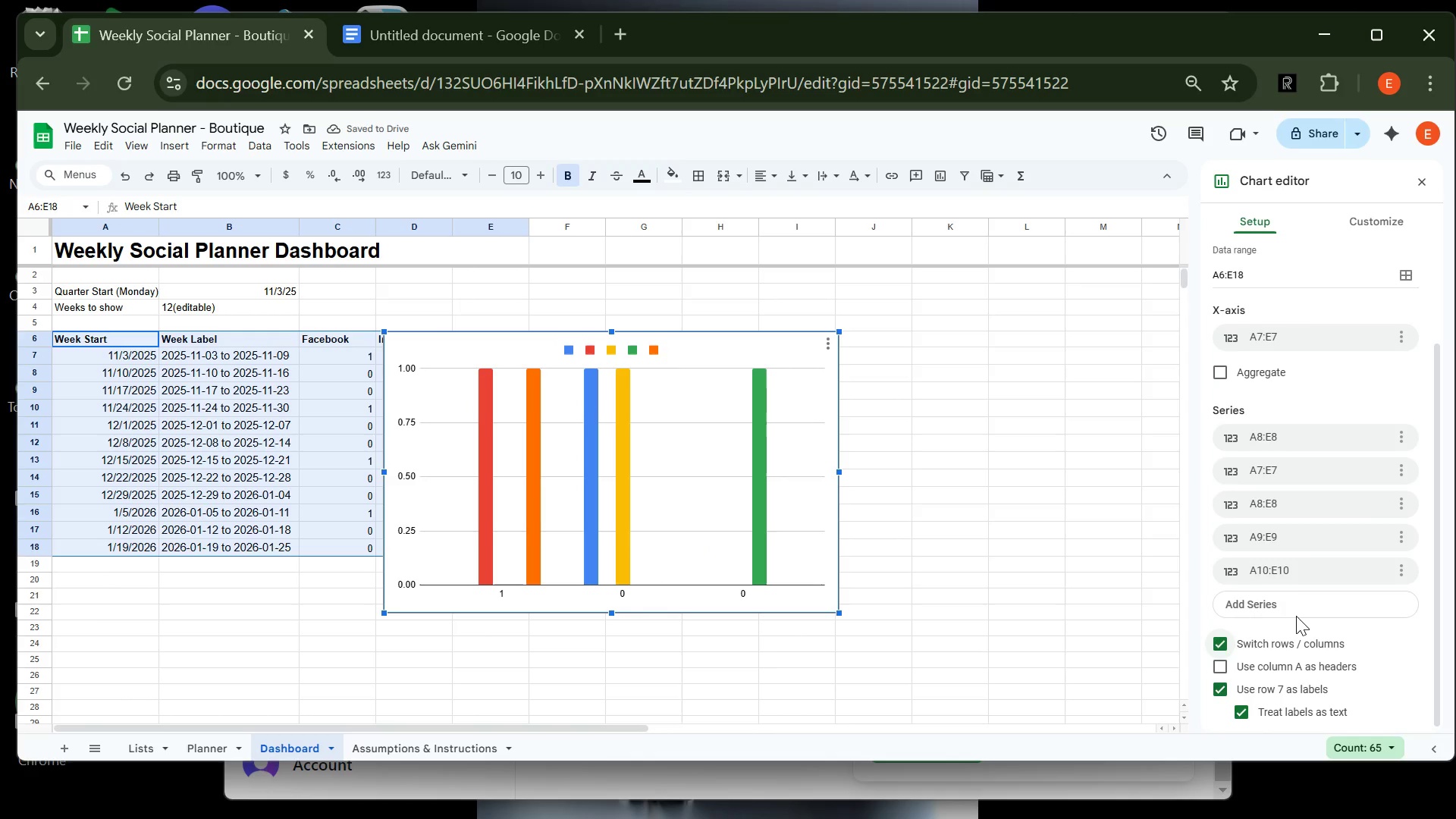 
left_click([1276, 637])
 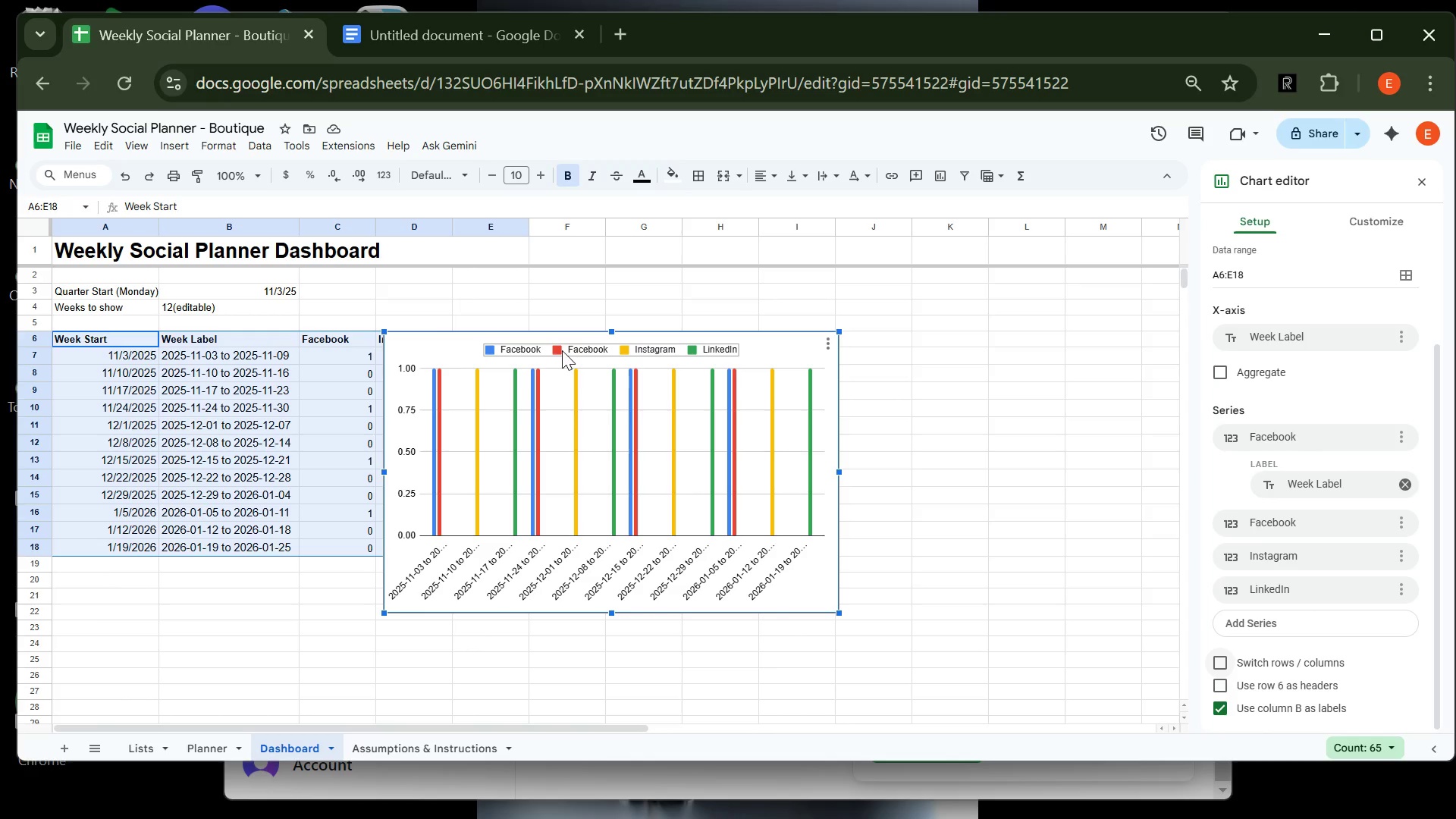 
wait(50.58)
 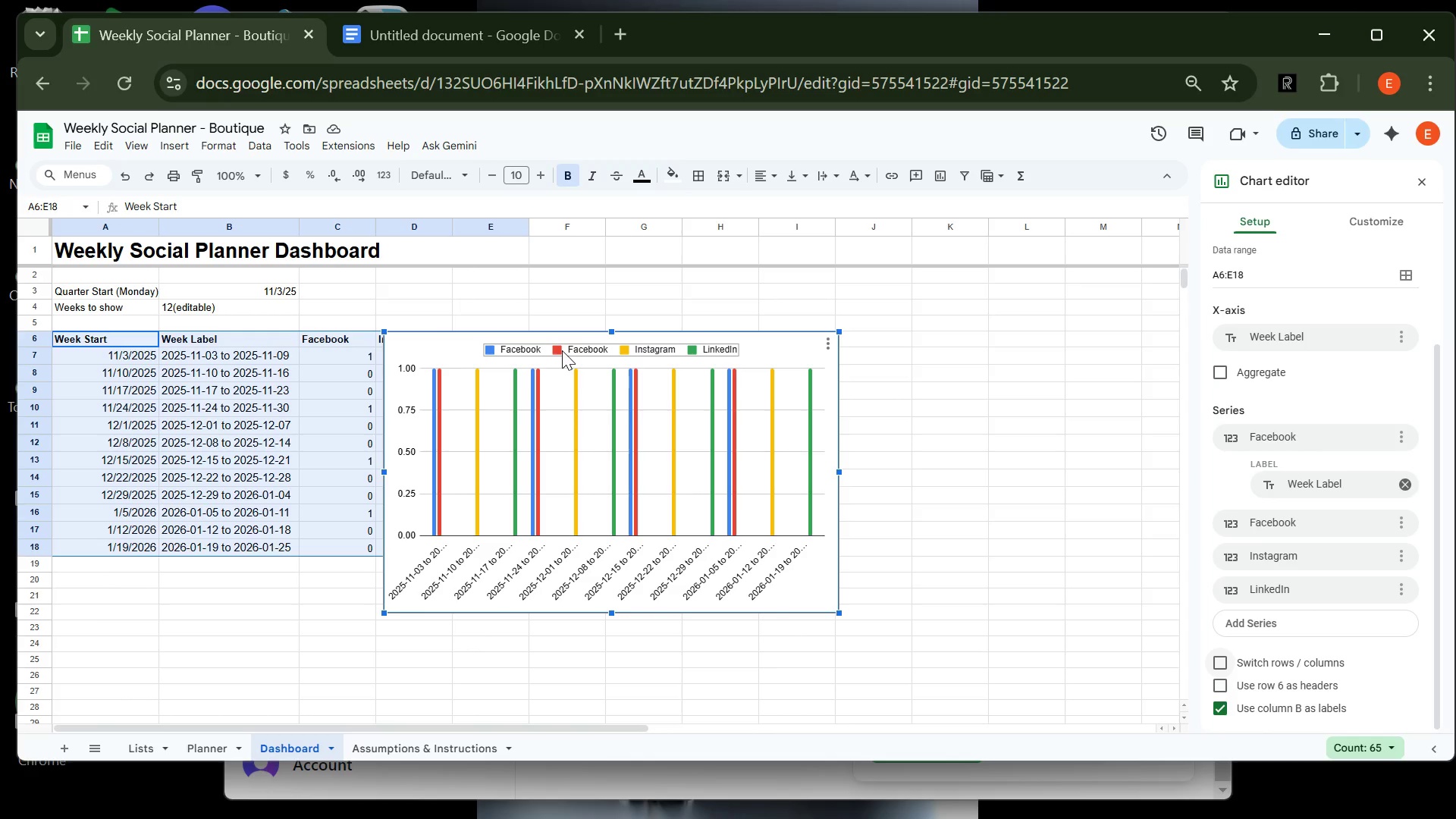 
left_click([1401, 438])
 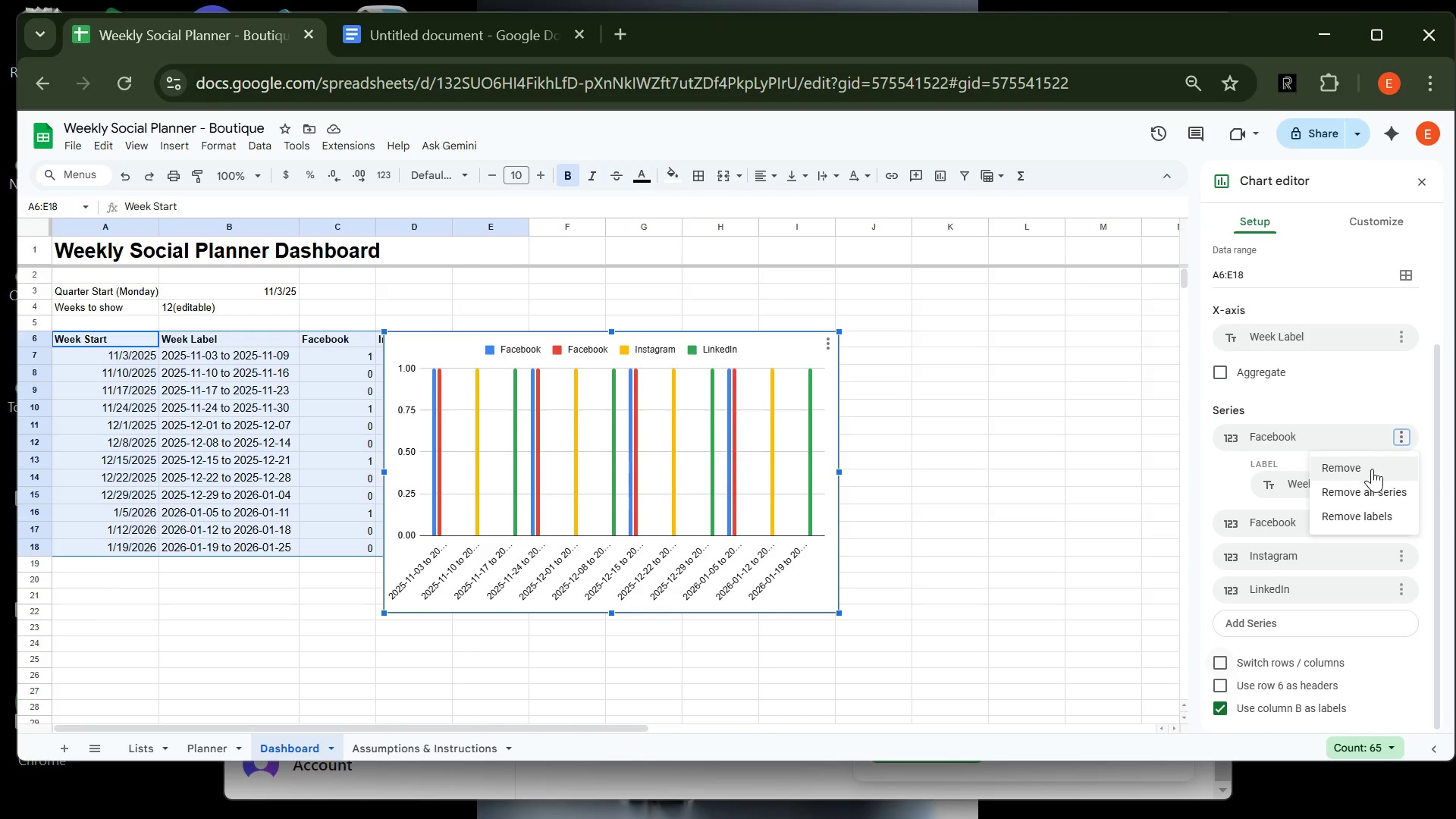 
left_click([1369, 468])
 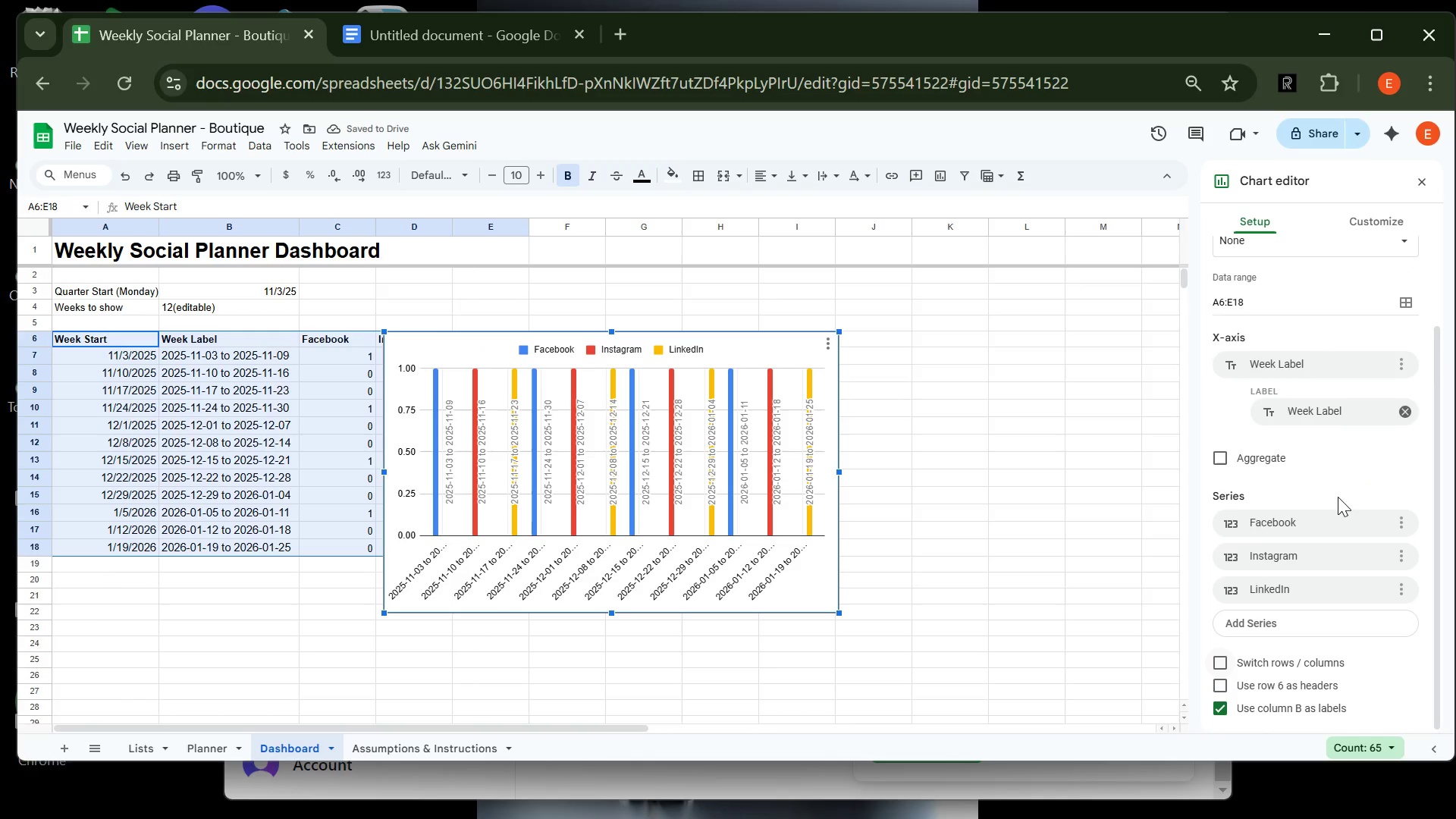 
left_click([1290, 497])
 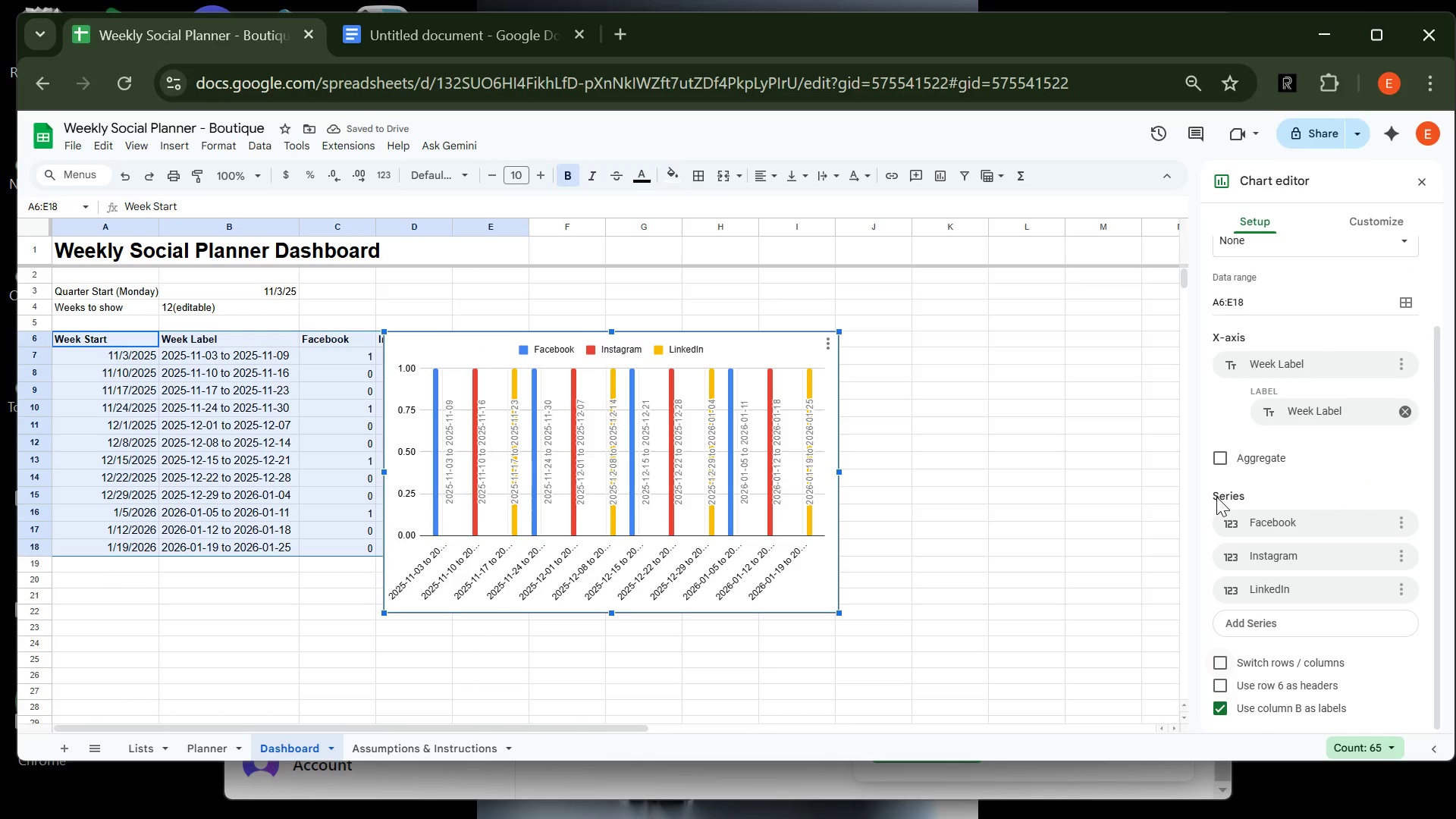 
left_click([1216, 497])
 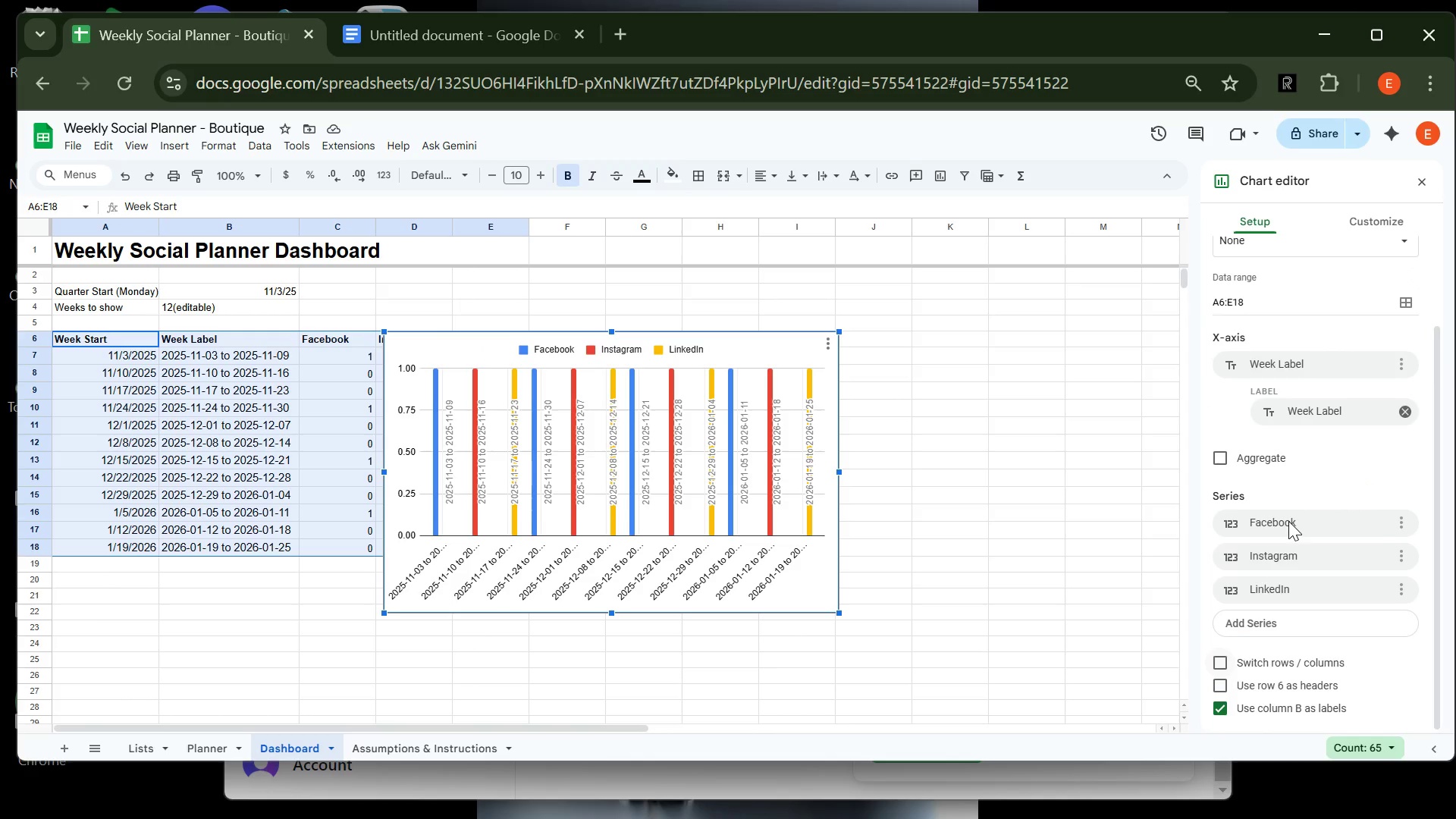 
left_click([1288, 521])
 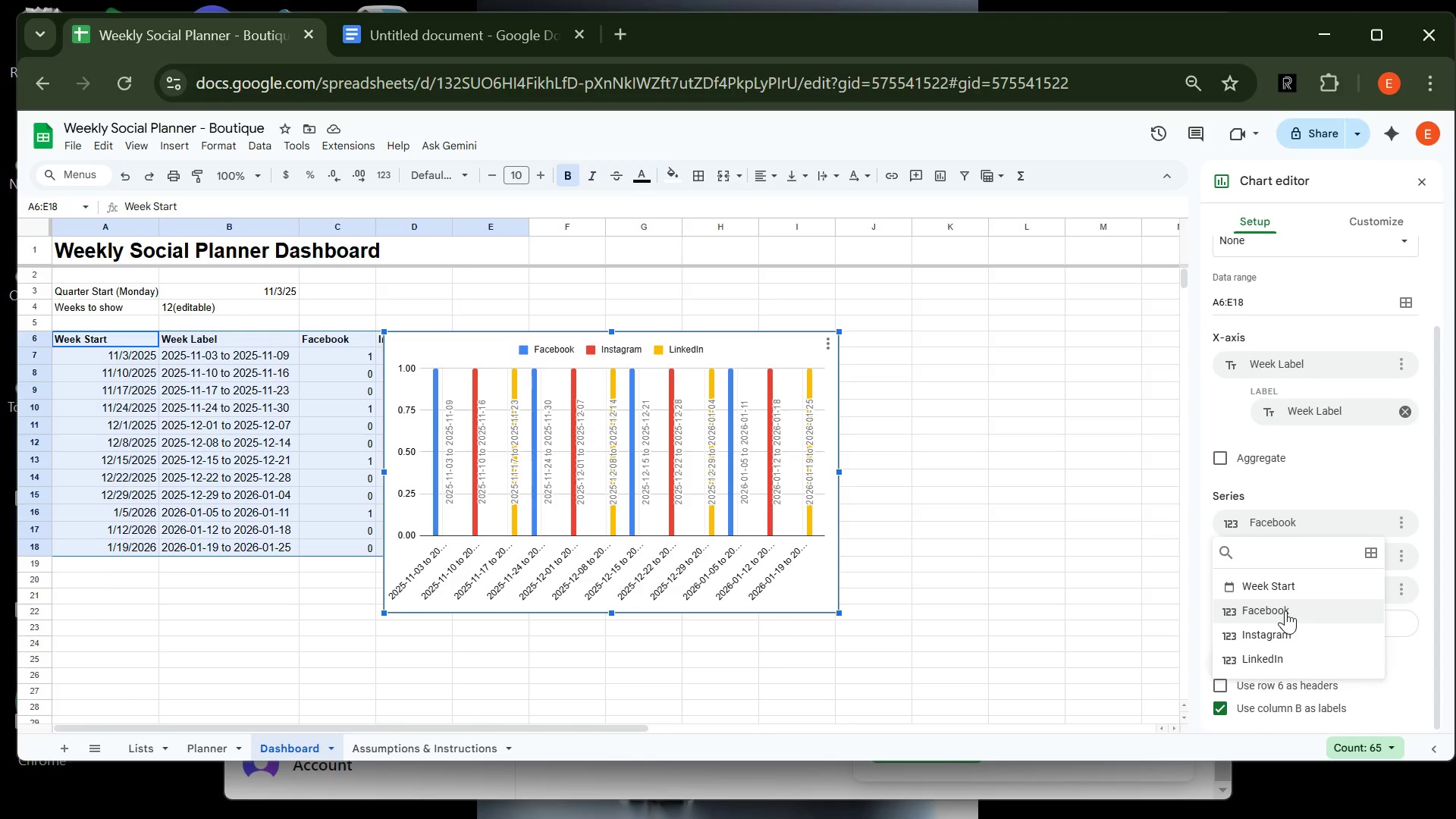 
left_click([1285, 610])
 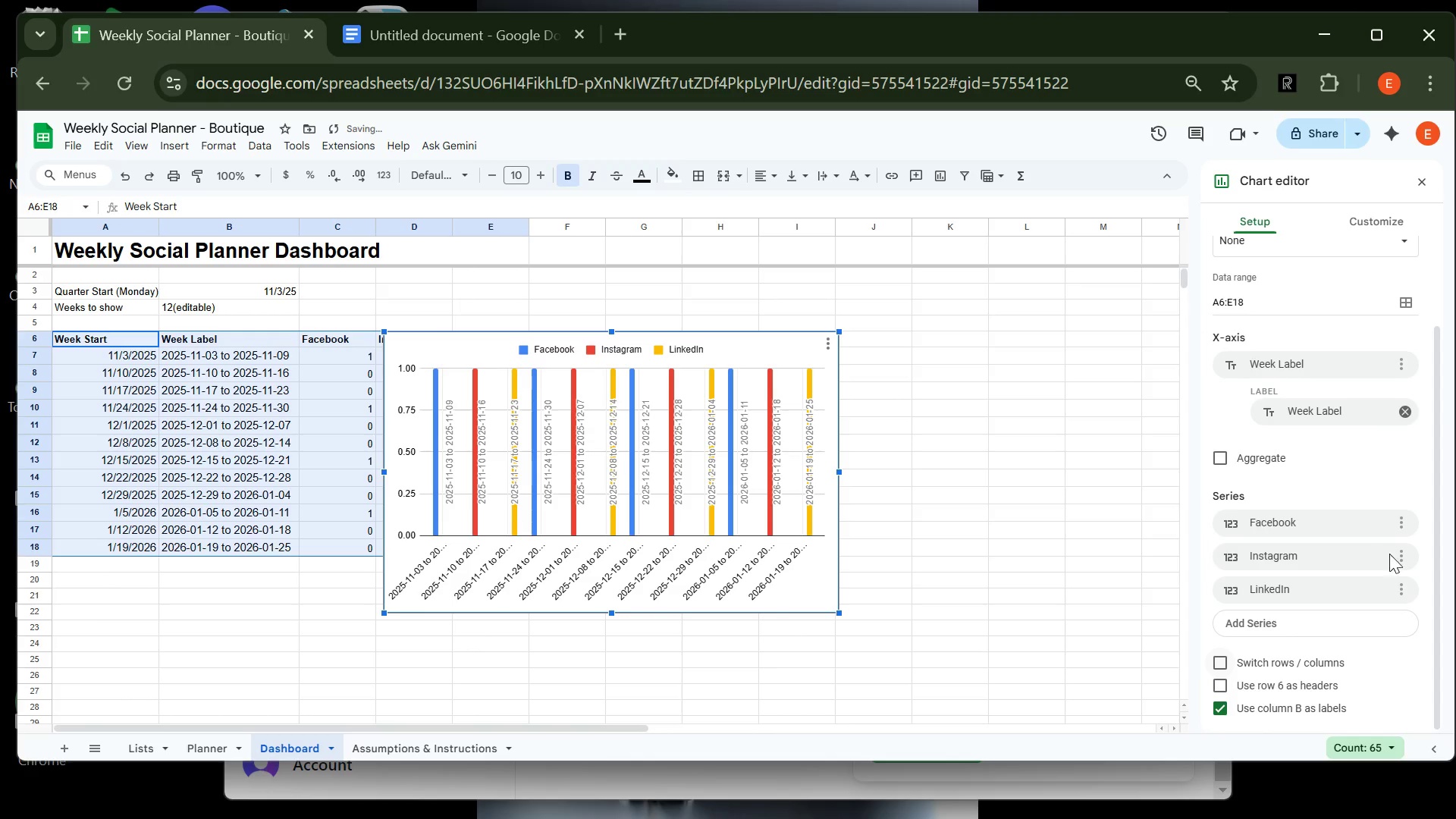 
left_click([1401, 554])
 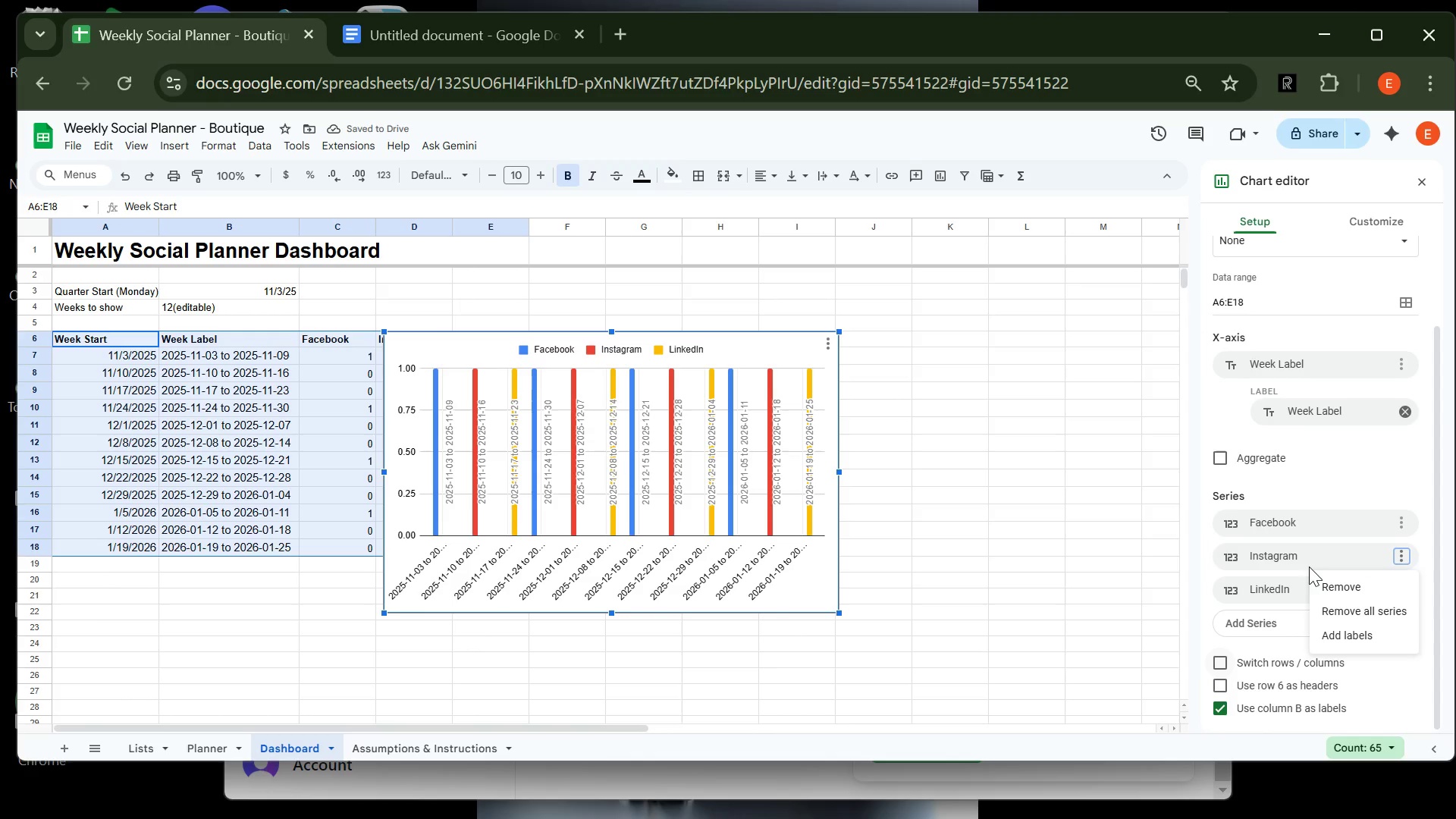 
left_click([1289, 558])
 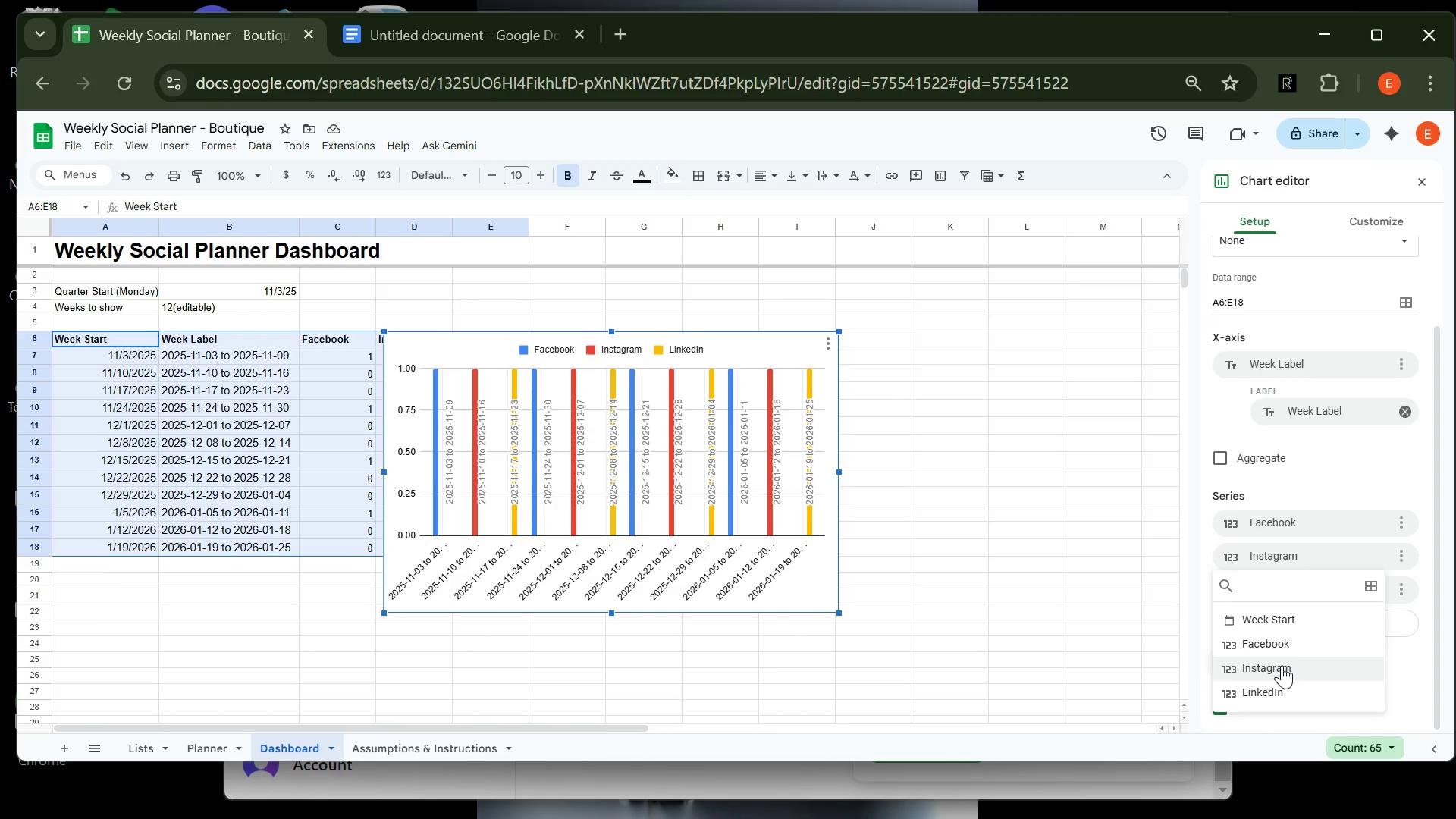 
left_click([1282, 665])
 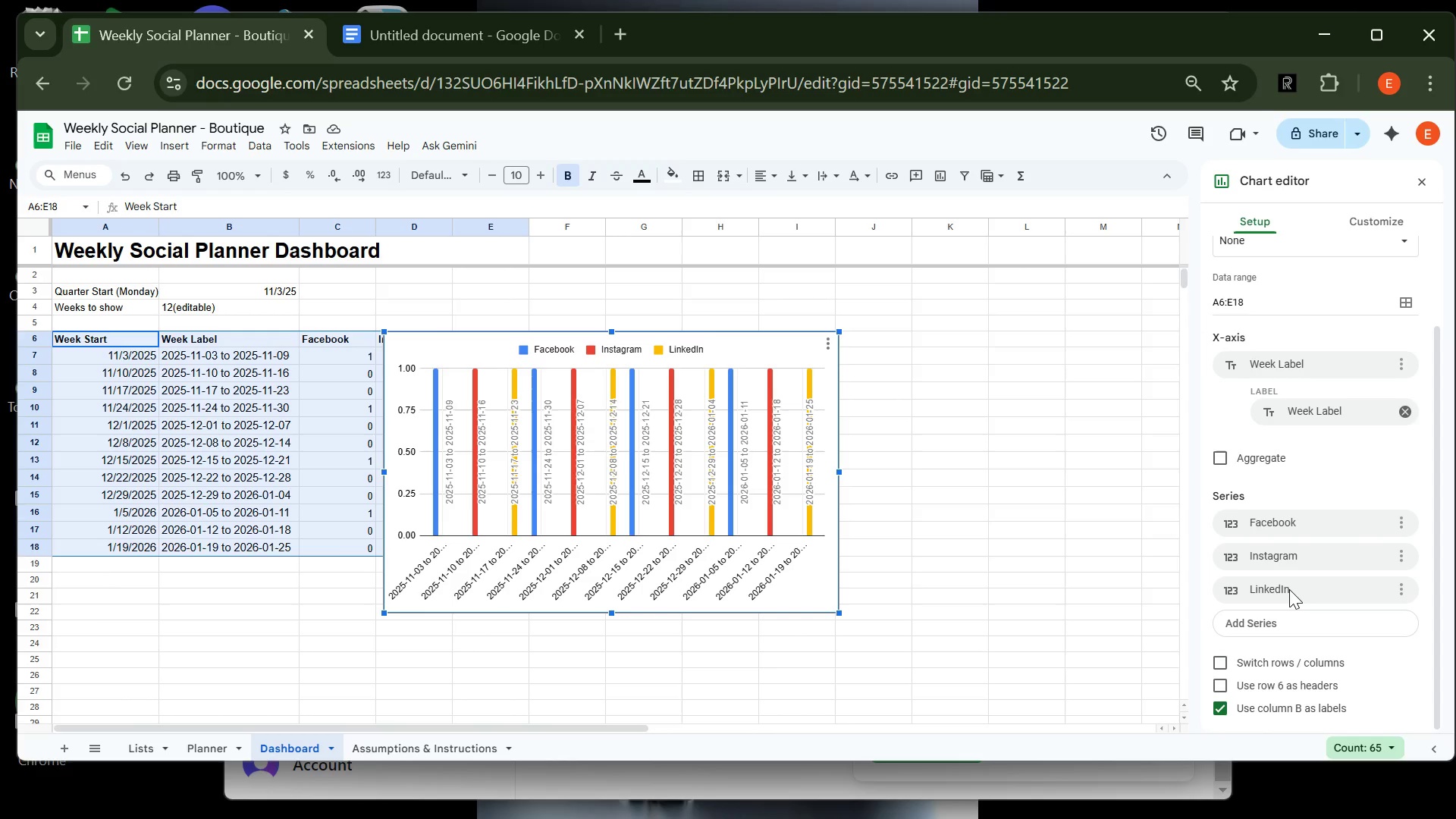 
wait(10.75)
 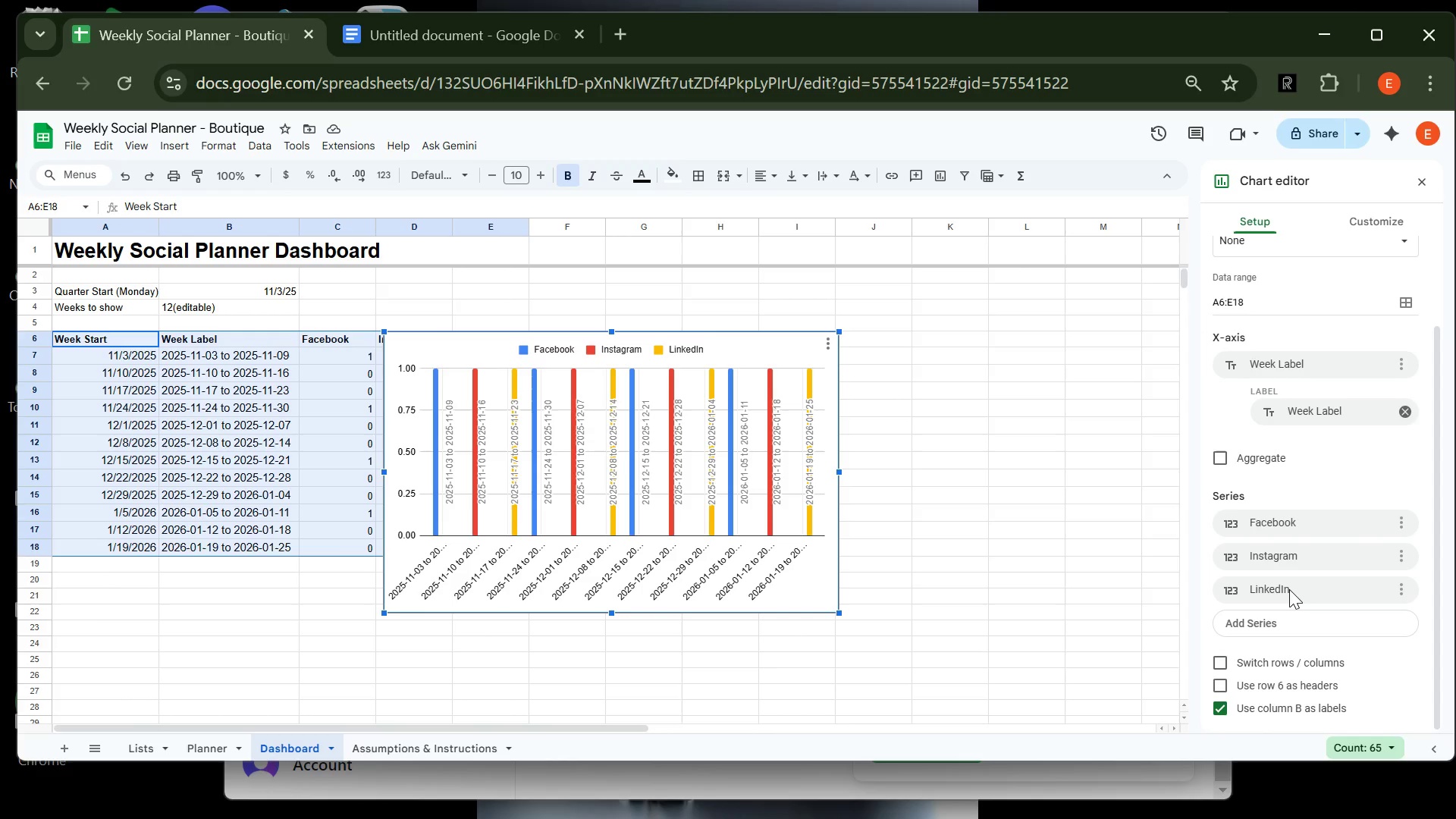 
left_click([1399, 413])
 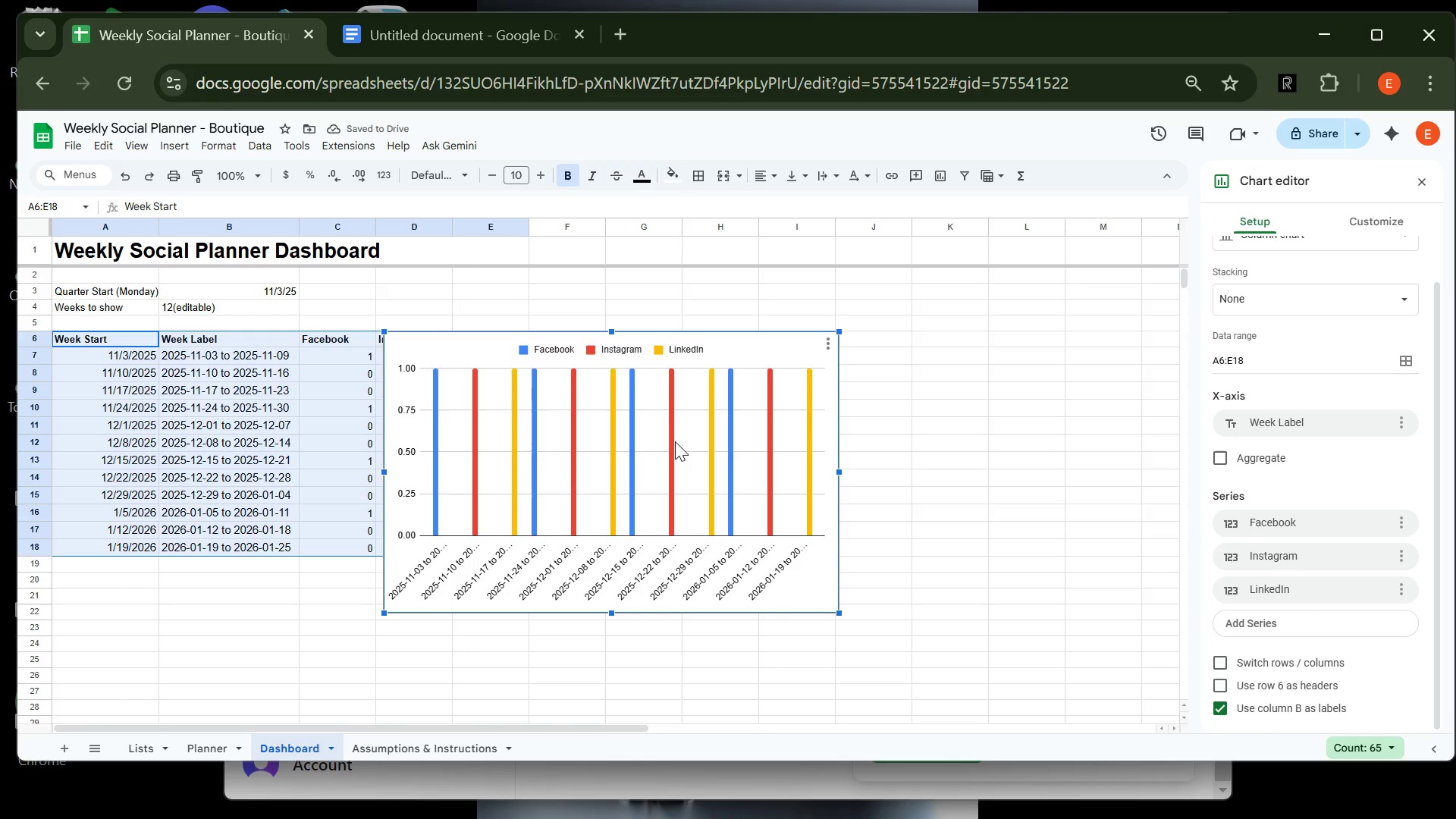 
wait(6.7)
 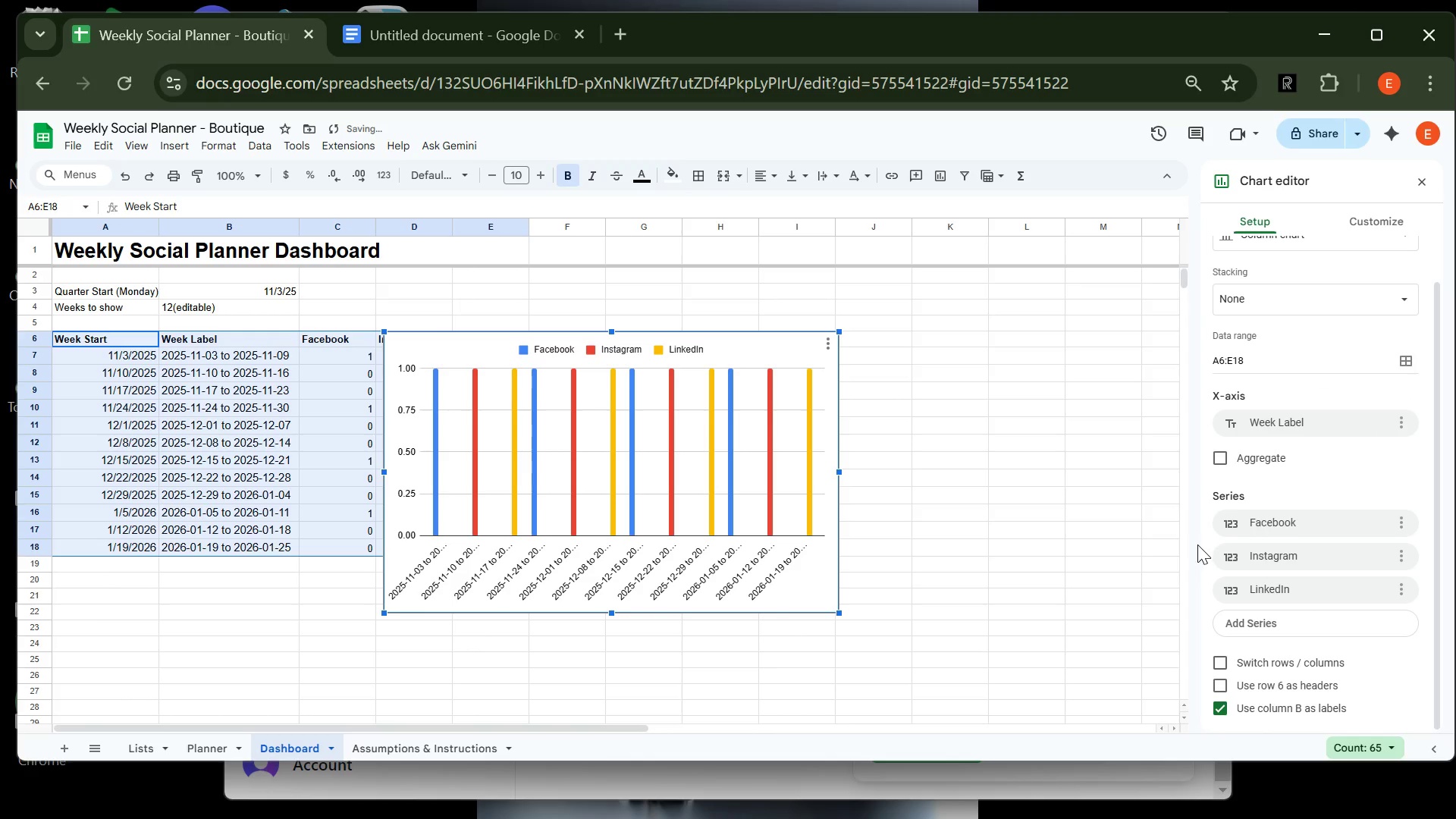 
left_click([669, 443])
 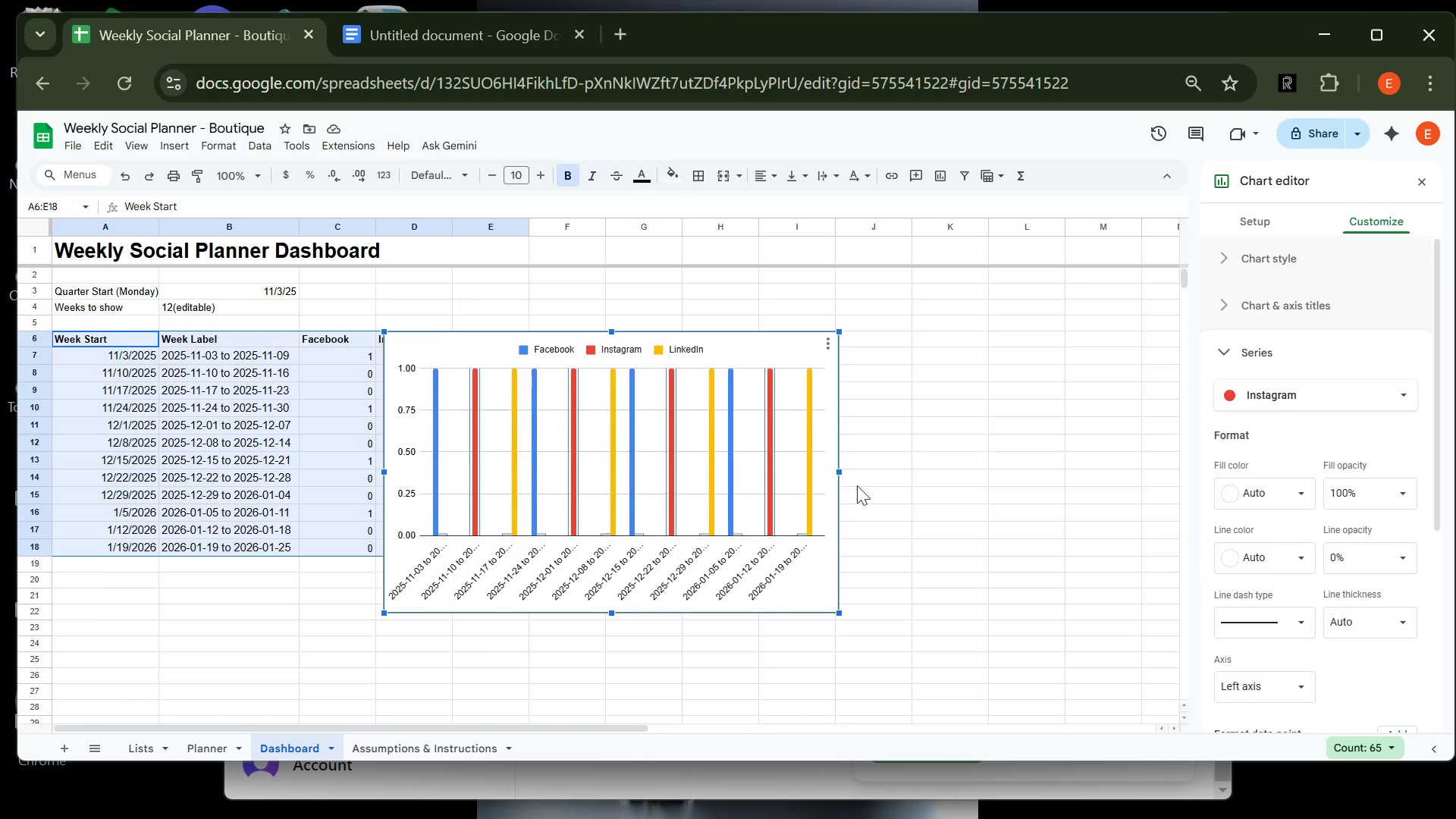 
mouse_move([1235, 491])
 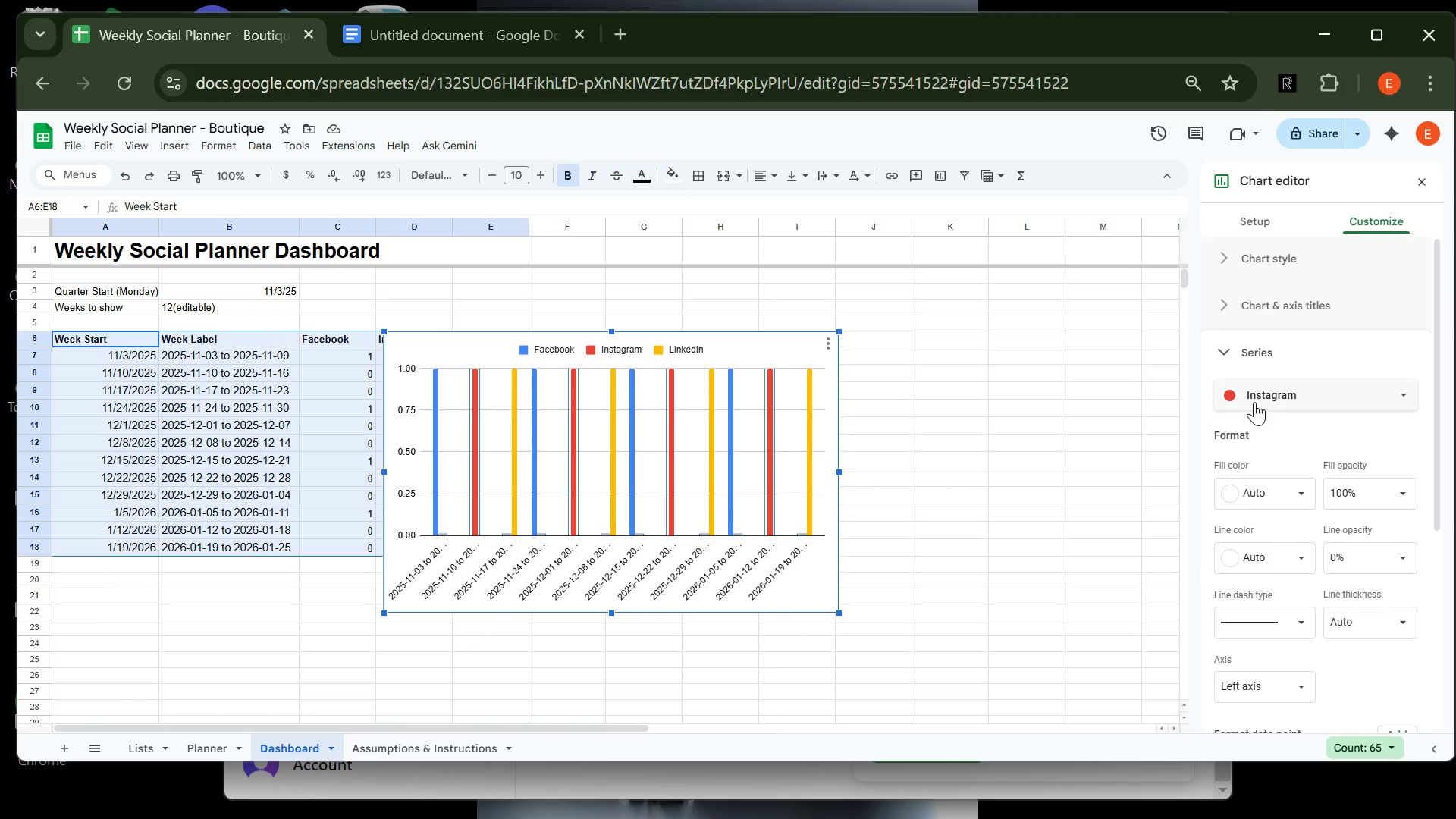 
mouse_move([1223, 404])
 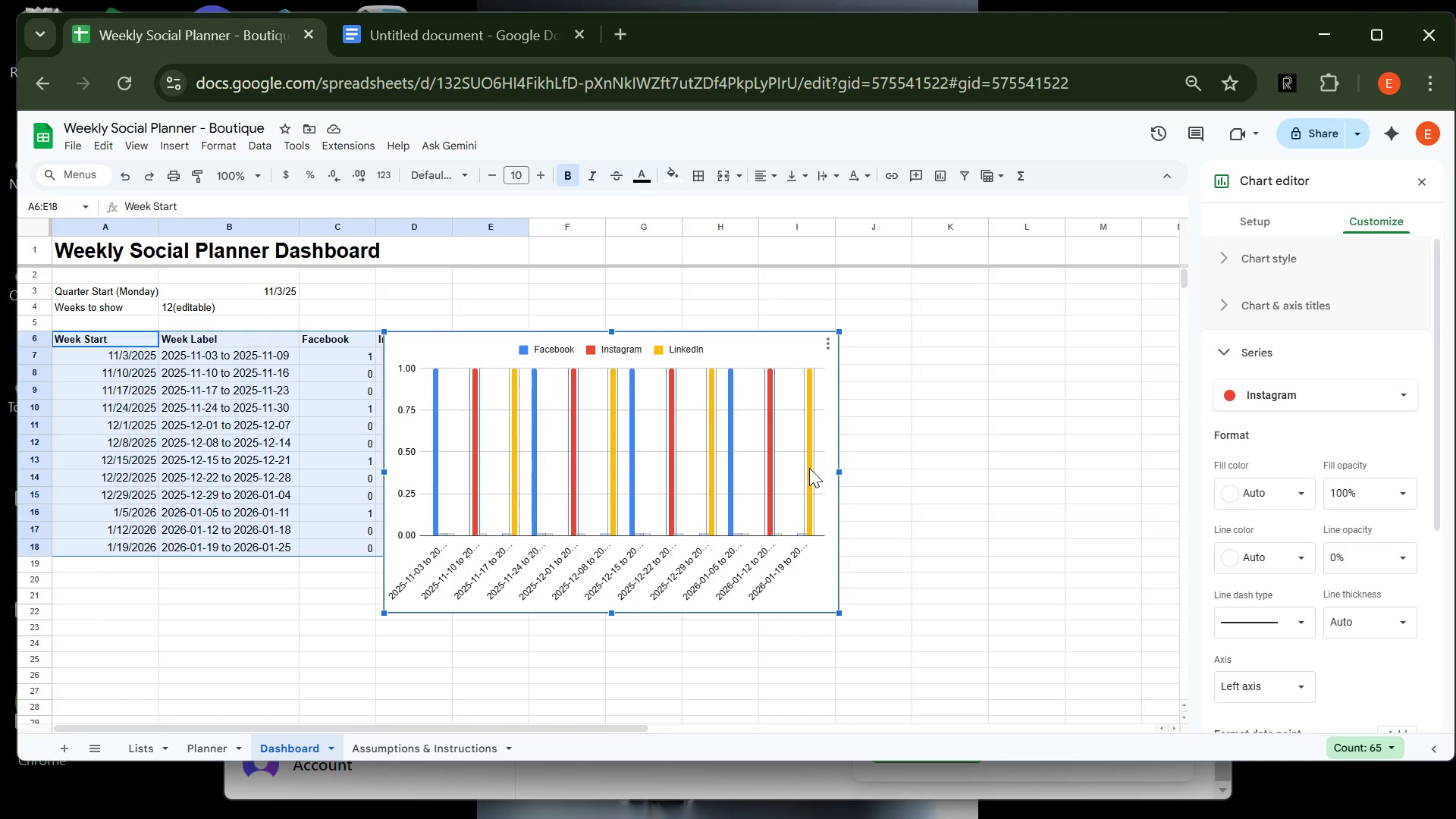 
left_click([809, 468])
 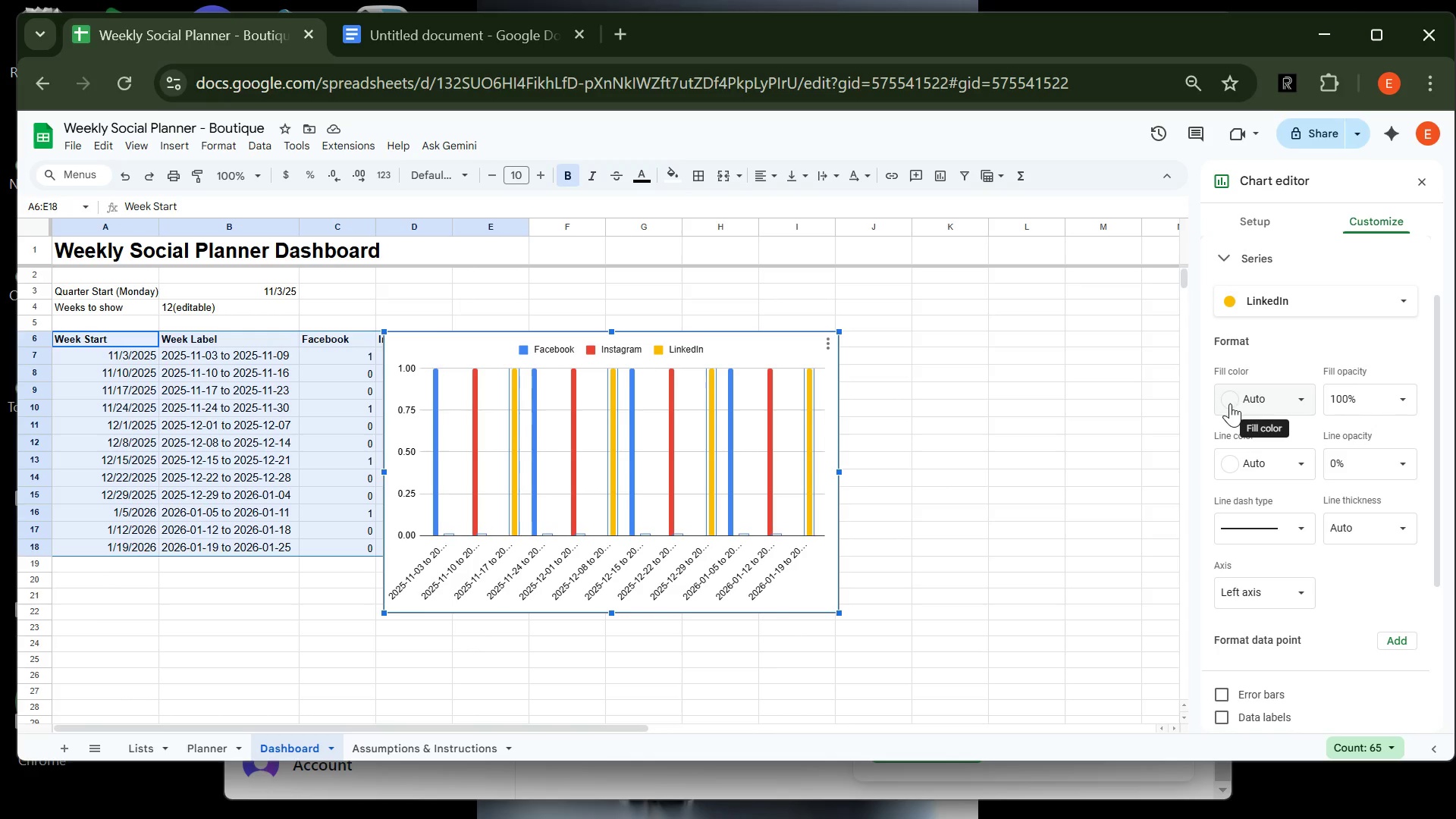 
left_click([1232, 404])
 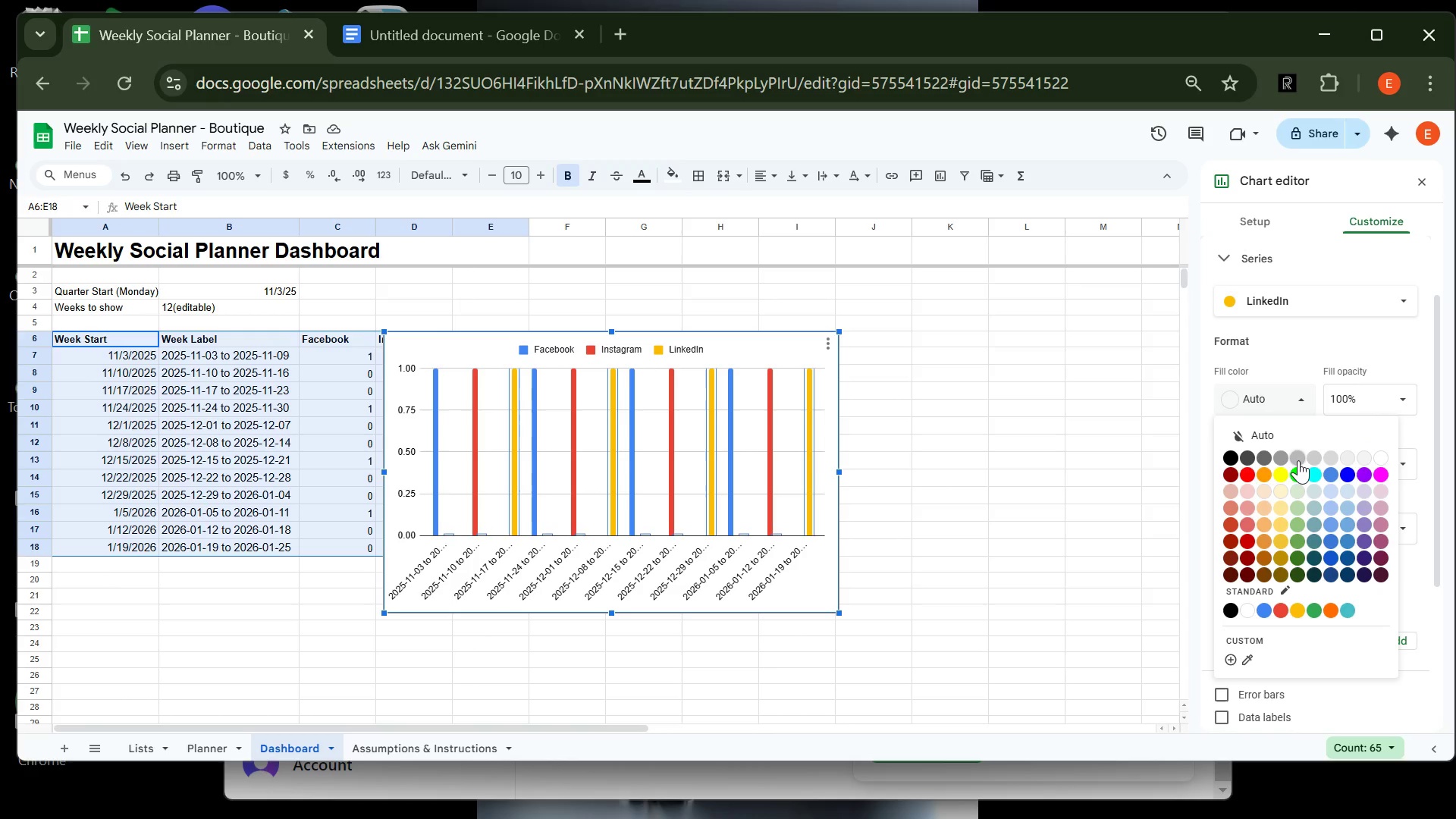 
left_click([1295, 460])
 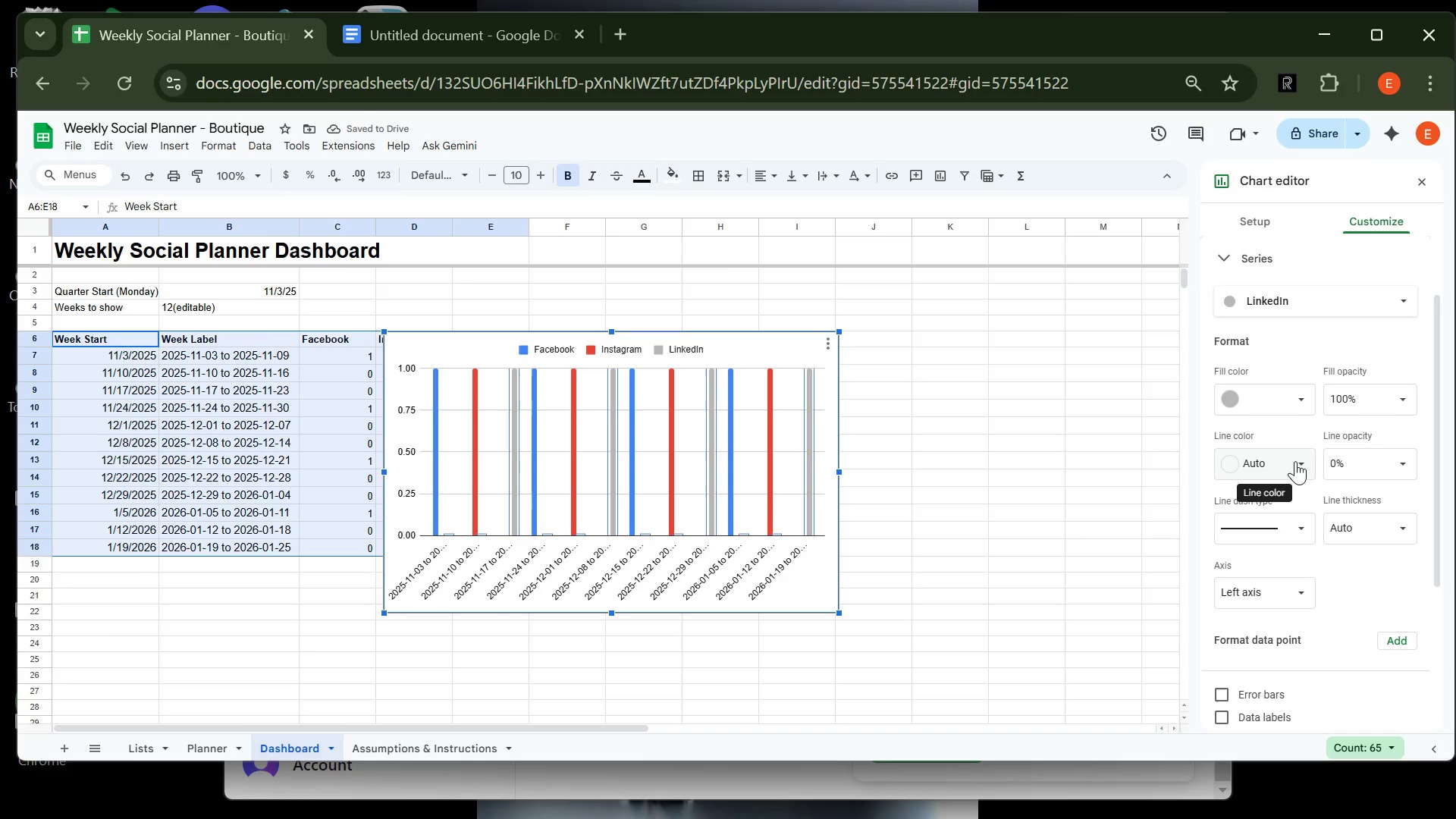 
wait(6.68)
 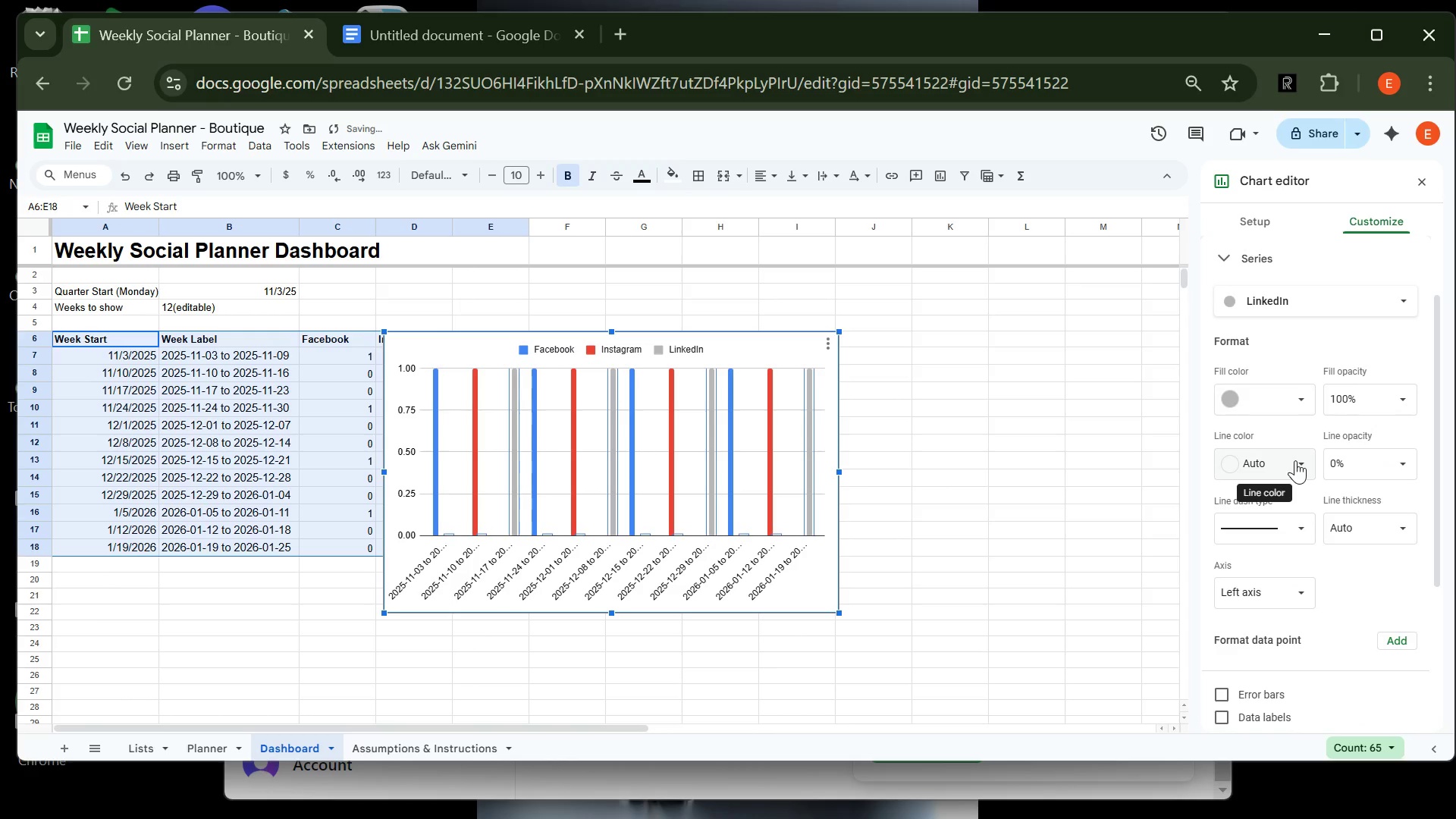 
left_click([1335, 670])
 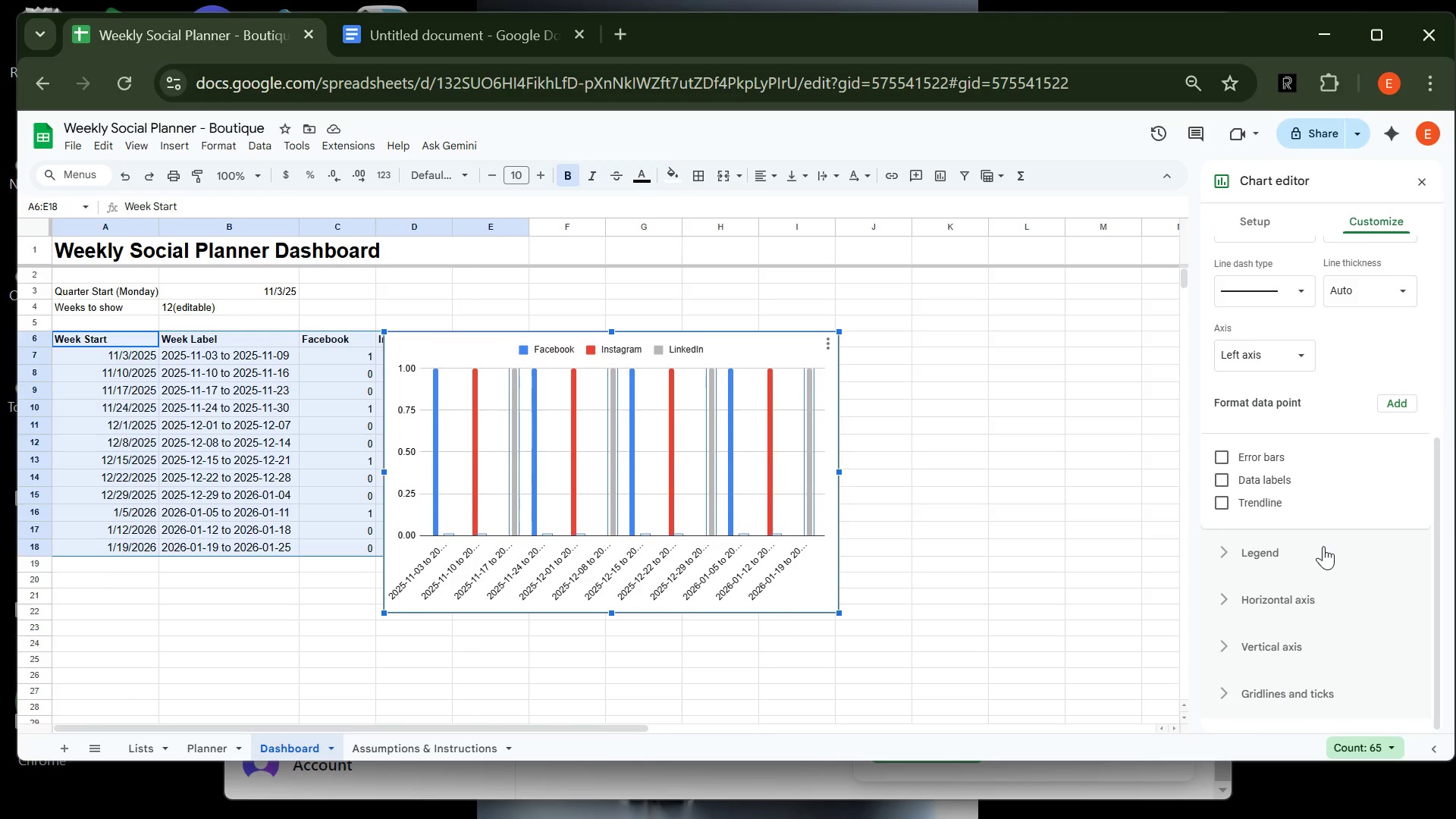 
wait(27.88)
 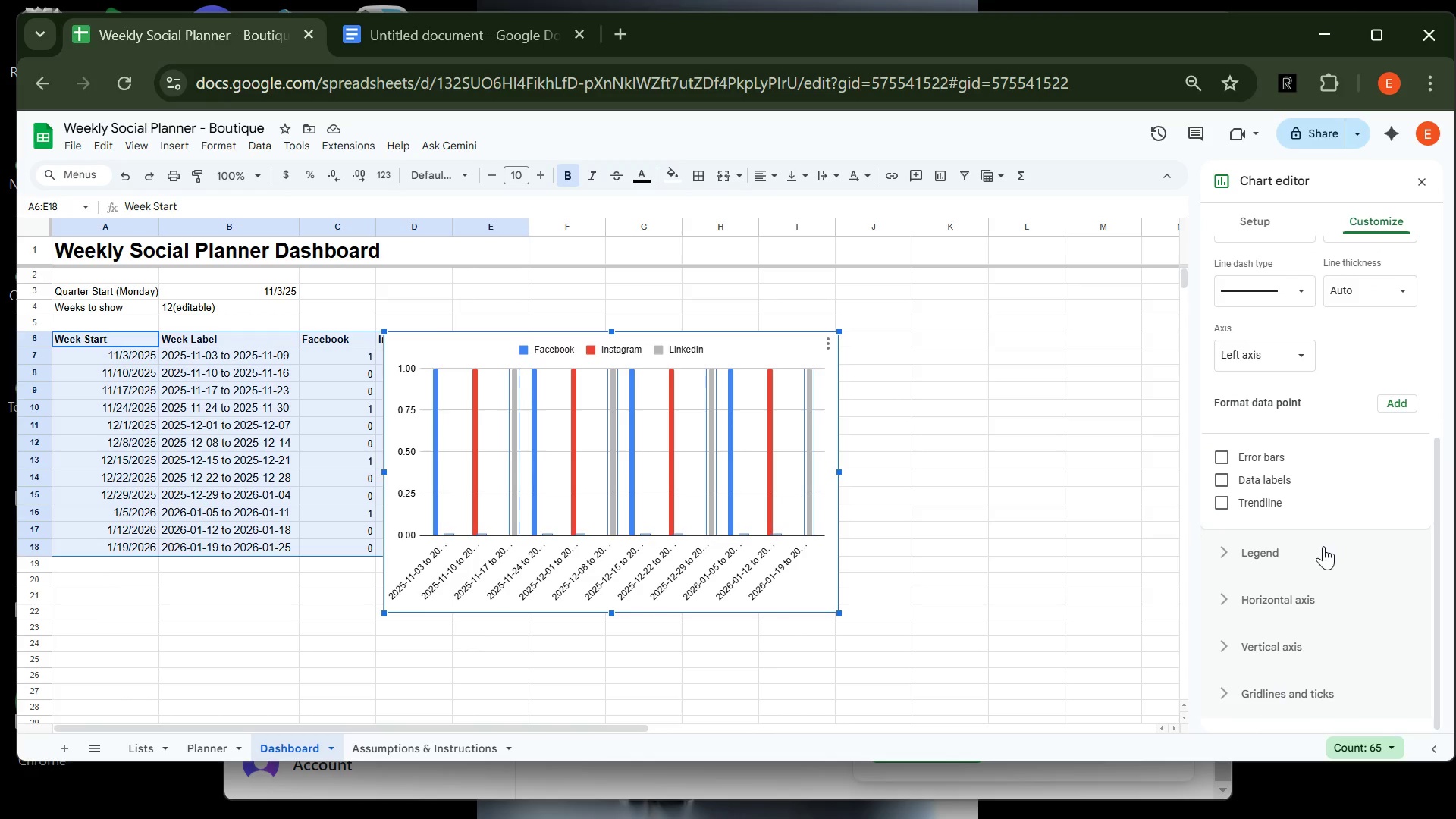 
mouse_move([1247, 412])
 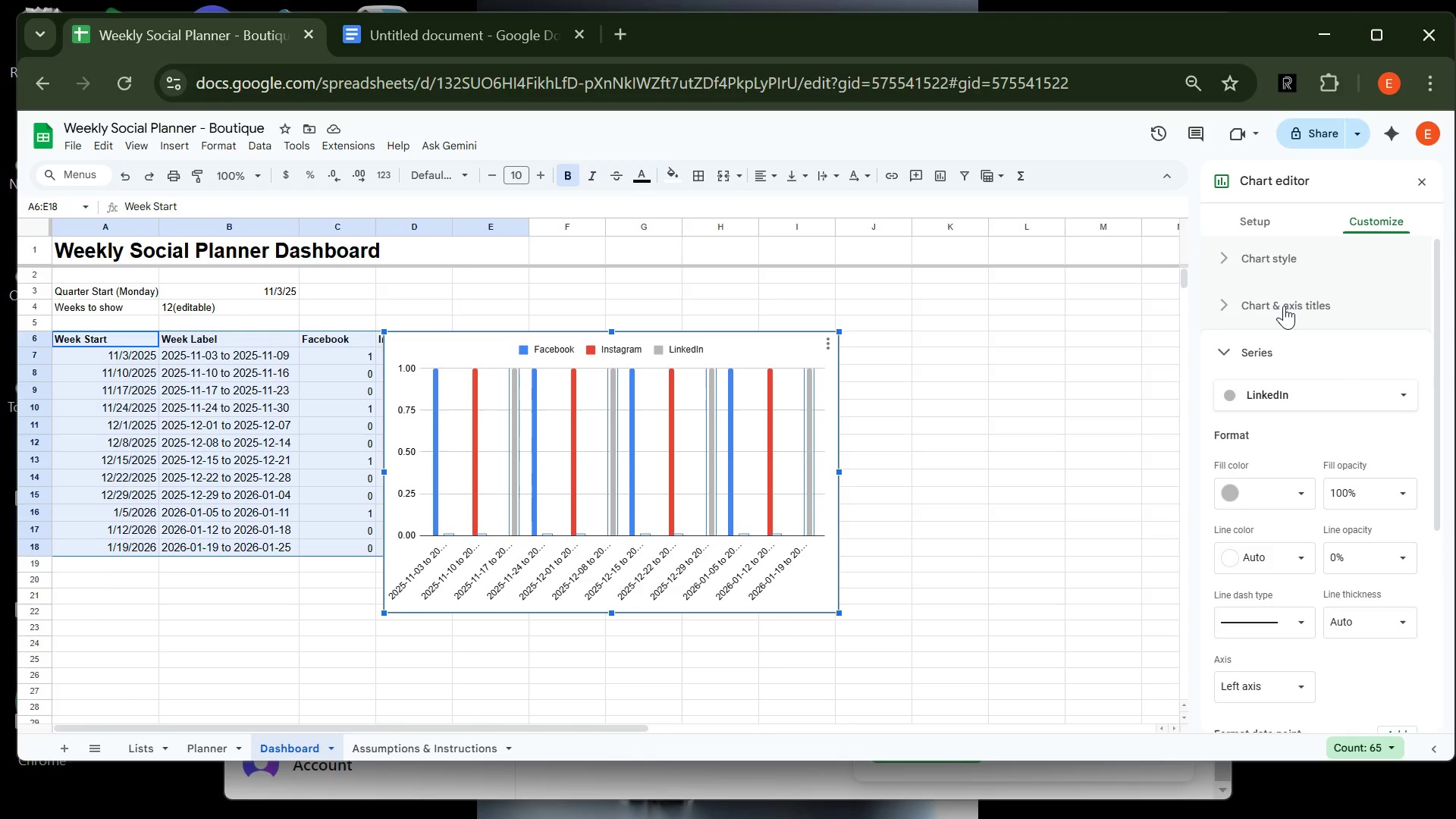 
left_click([1284, 306])
 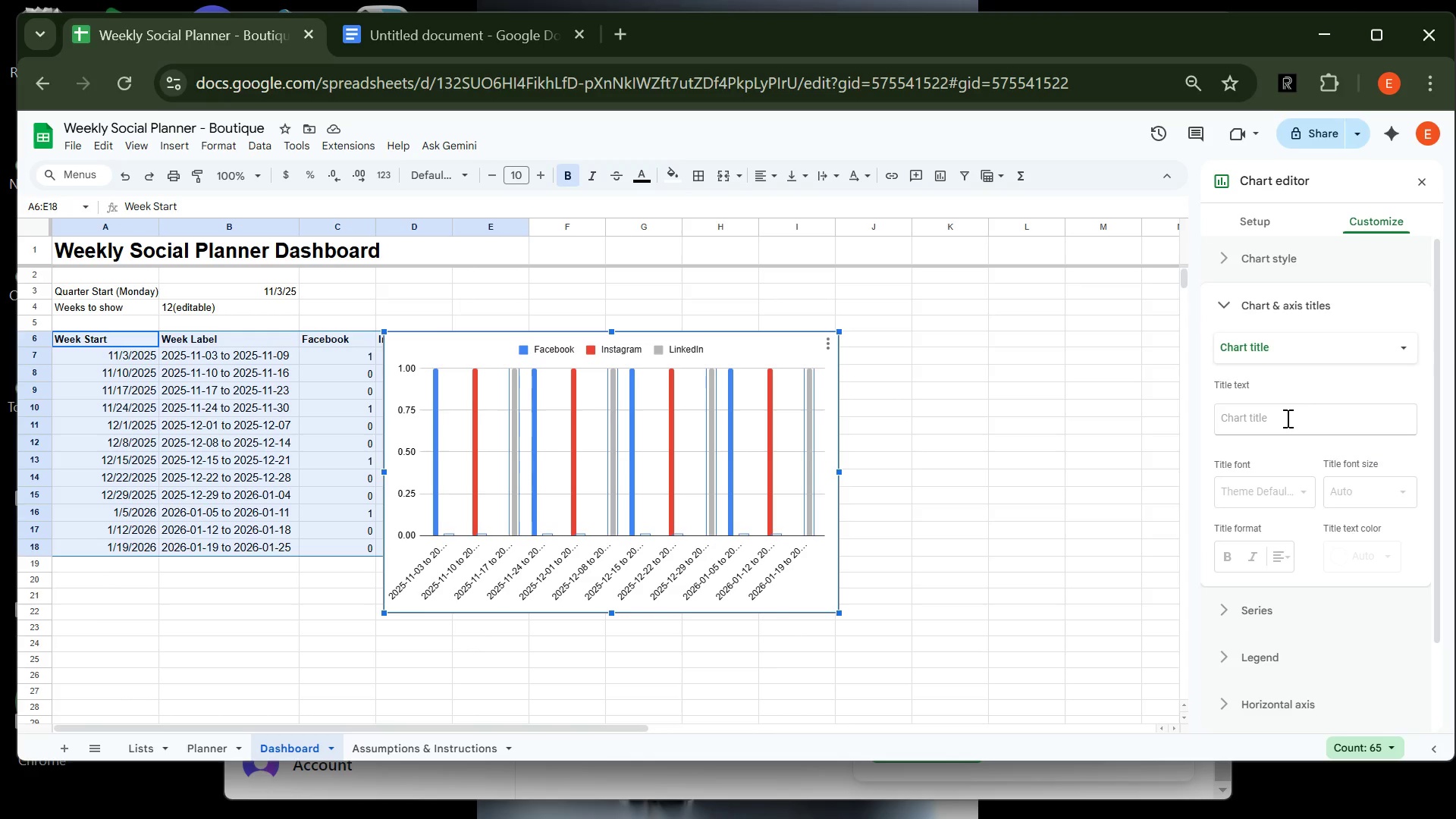 
left_click([1286, 418])
 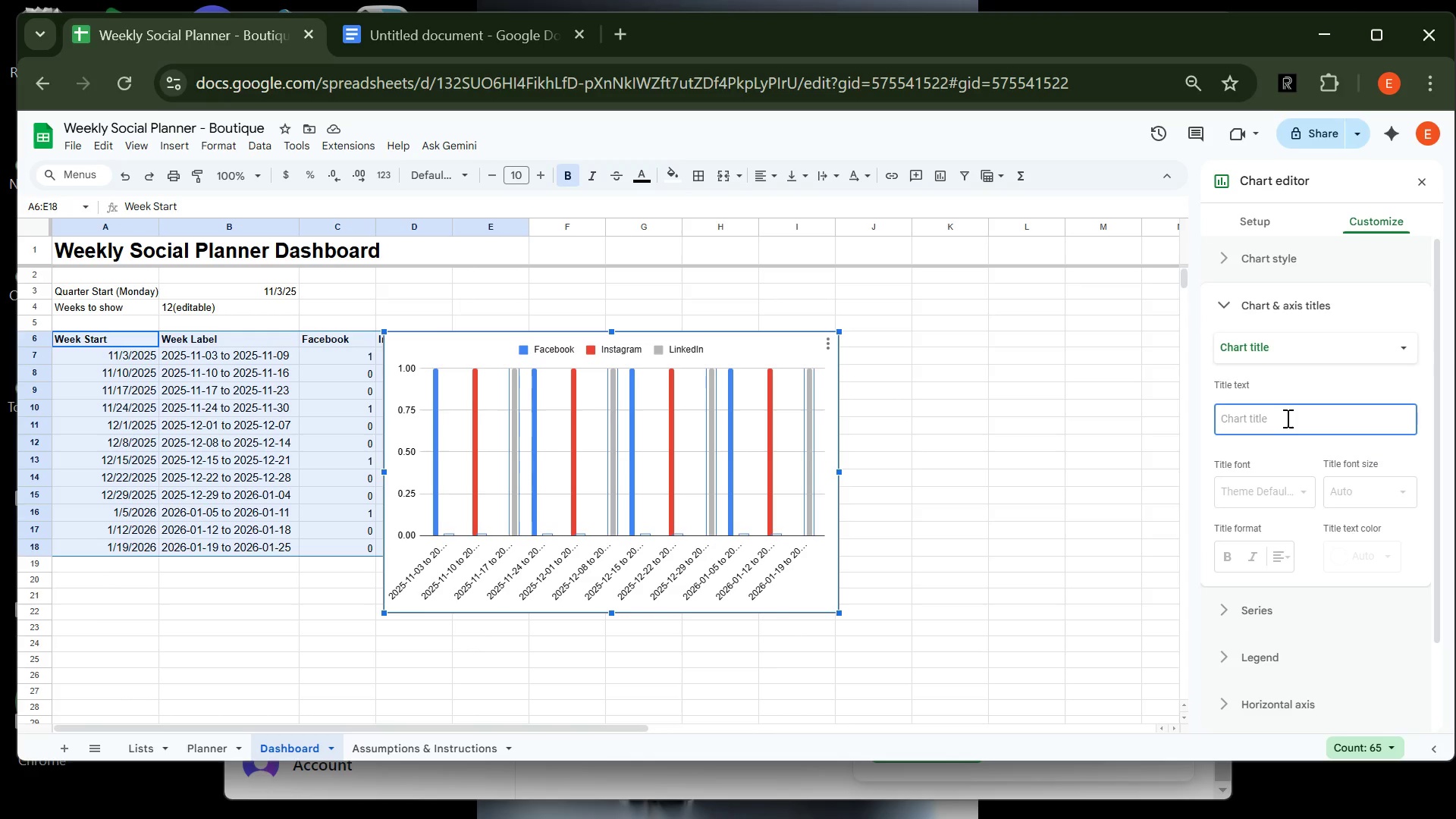 
type(Numbe )
key(Backspace)
type(r of posts per platform per week)
 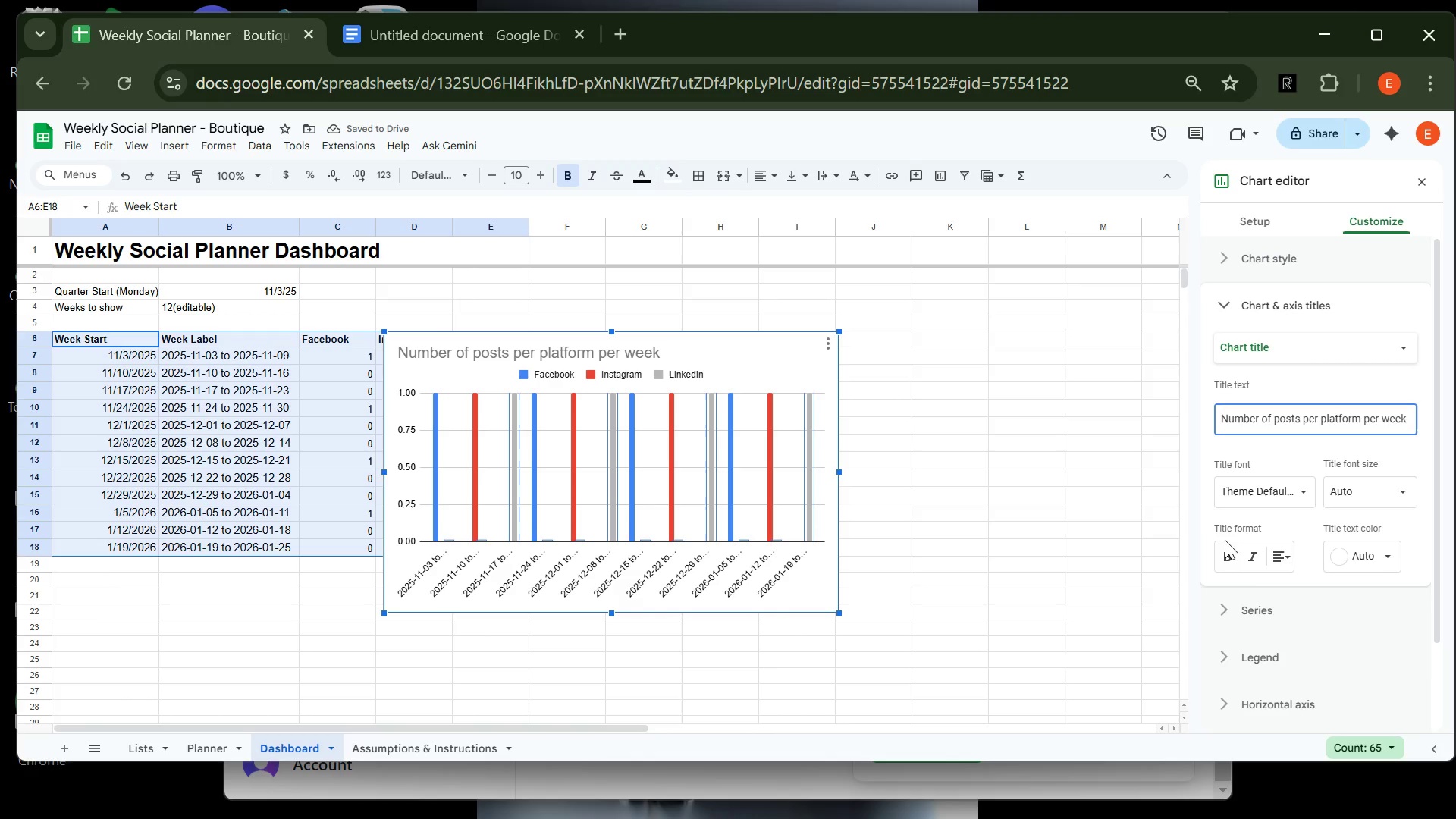 
wait(5.51)
 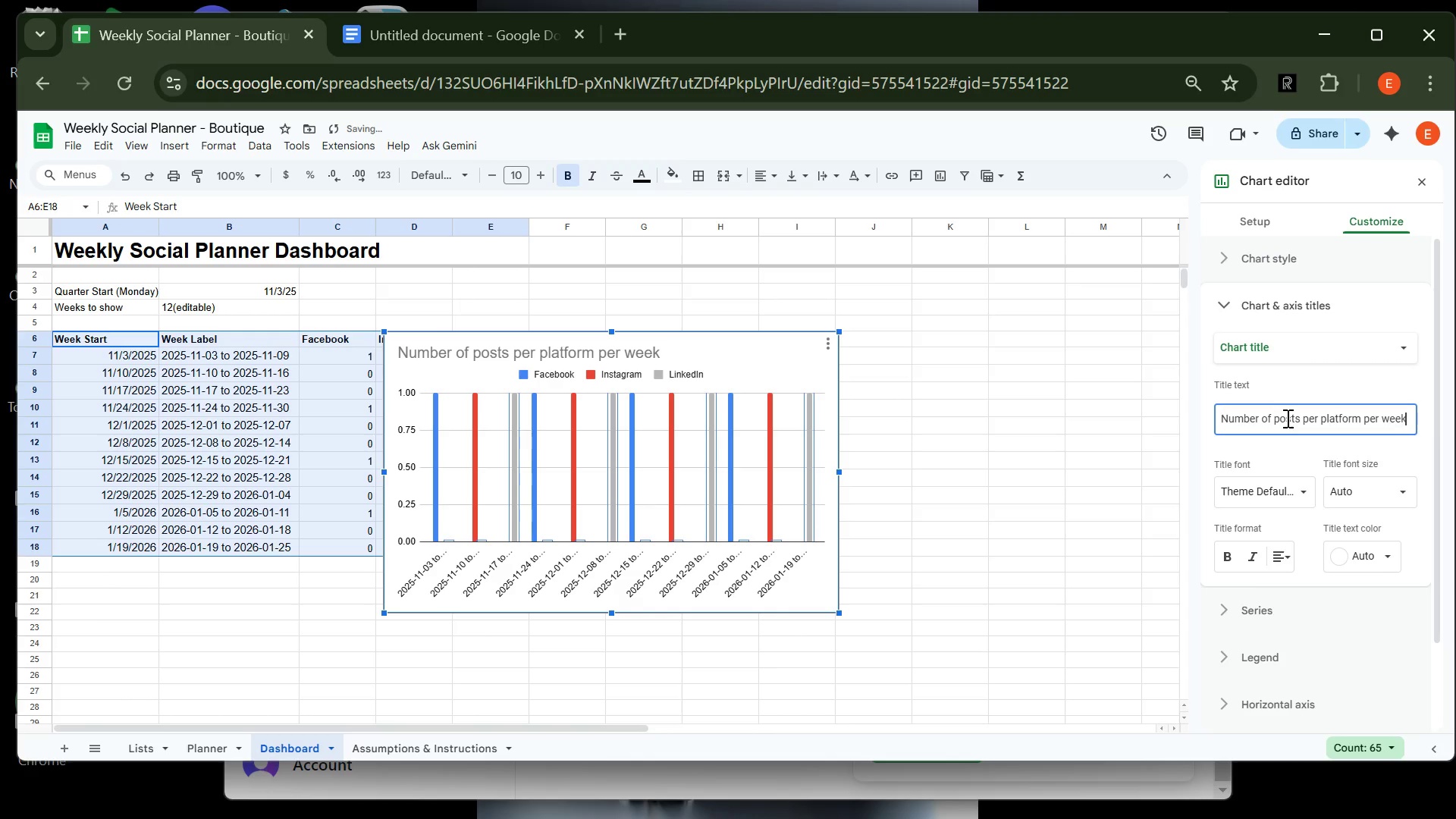 
left_click([1238, 560])
 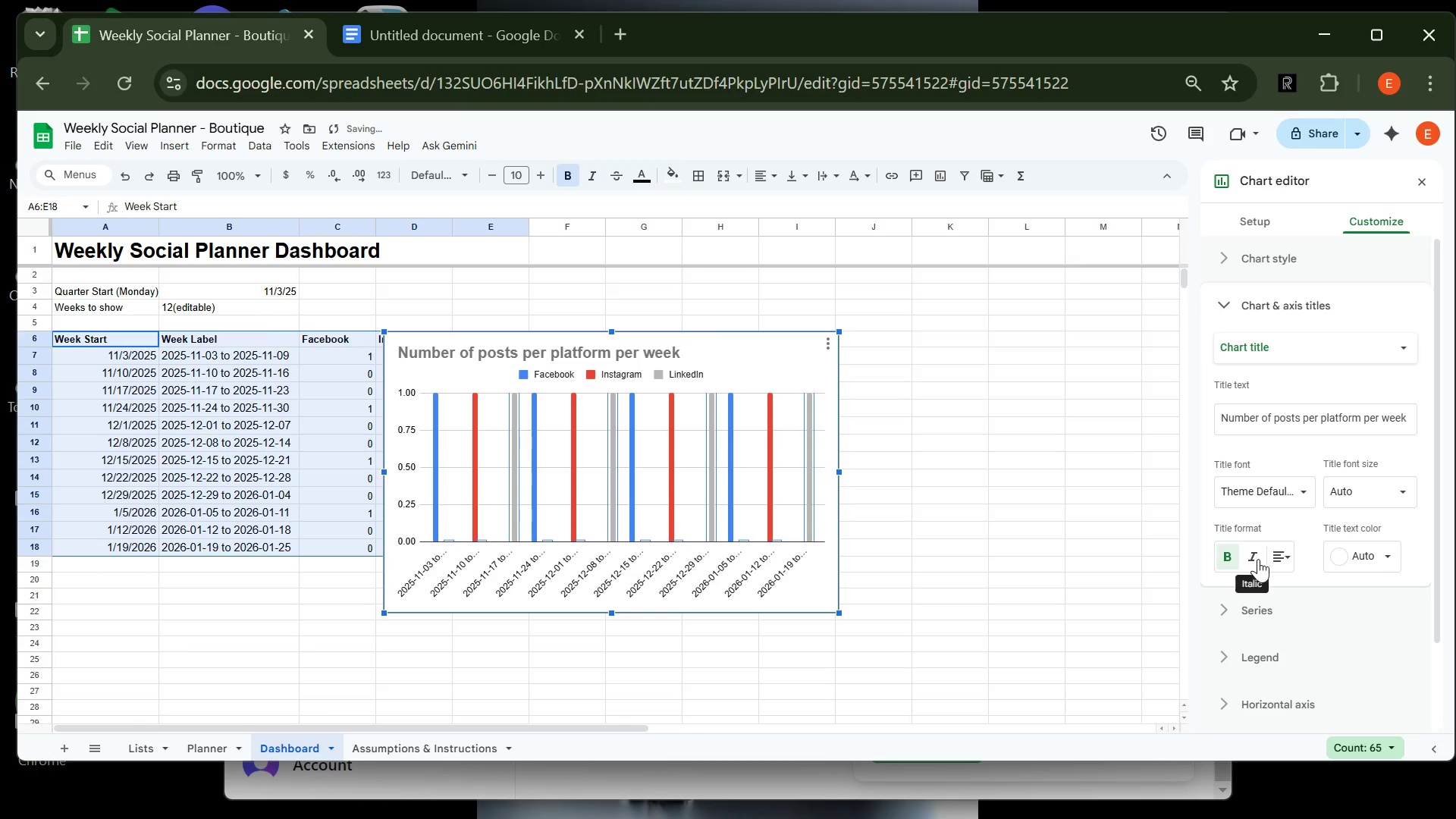 
left_click([1258, 559])
 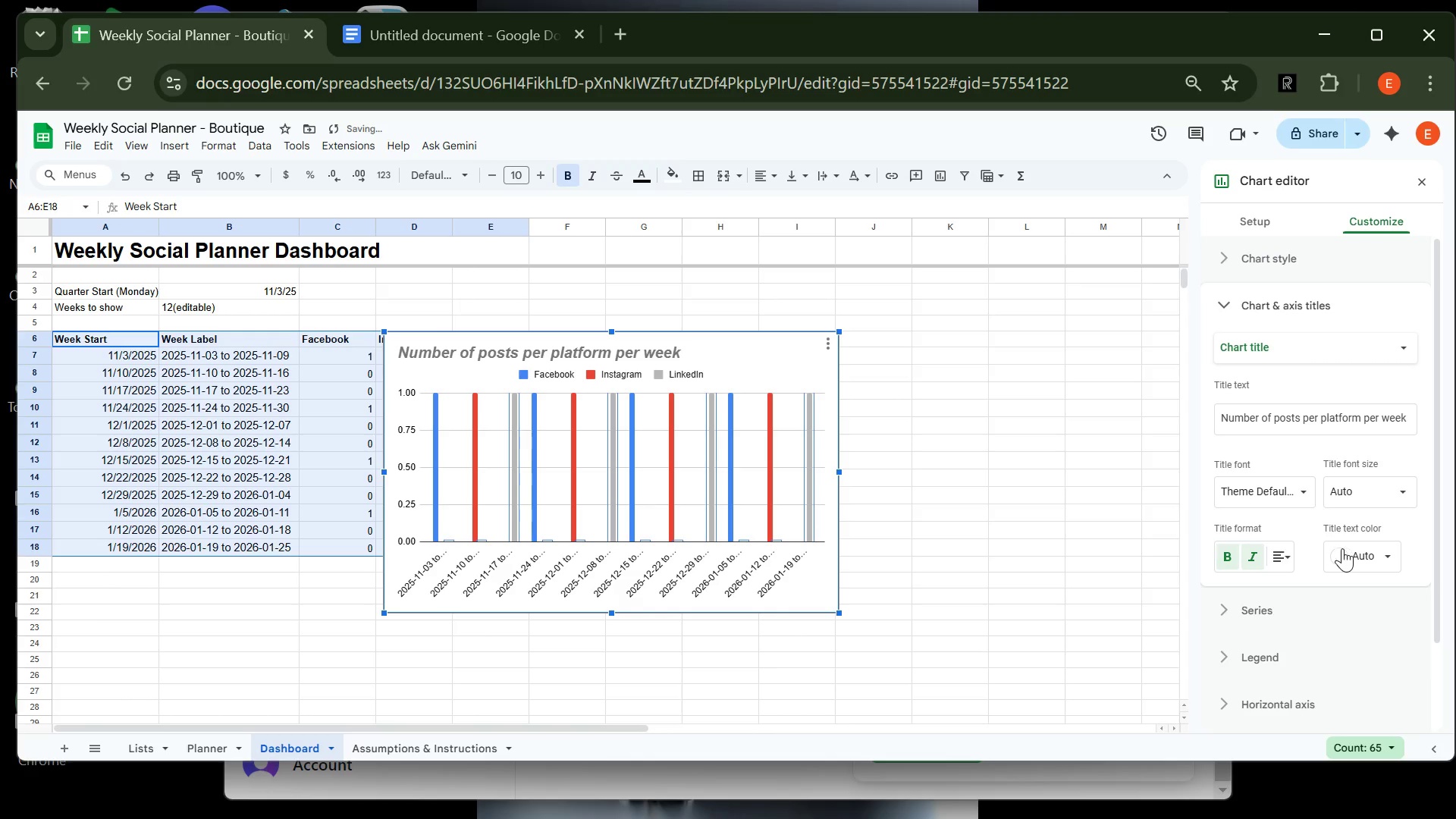 
left_click([1341, 557])
 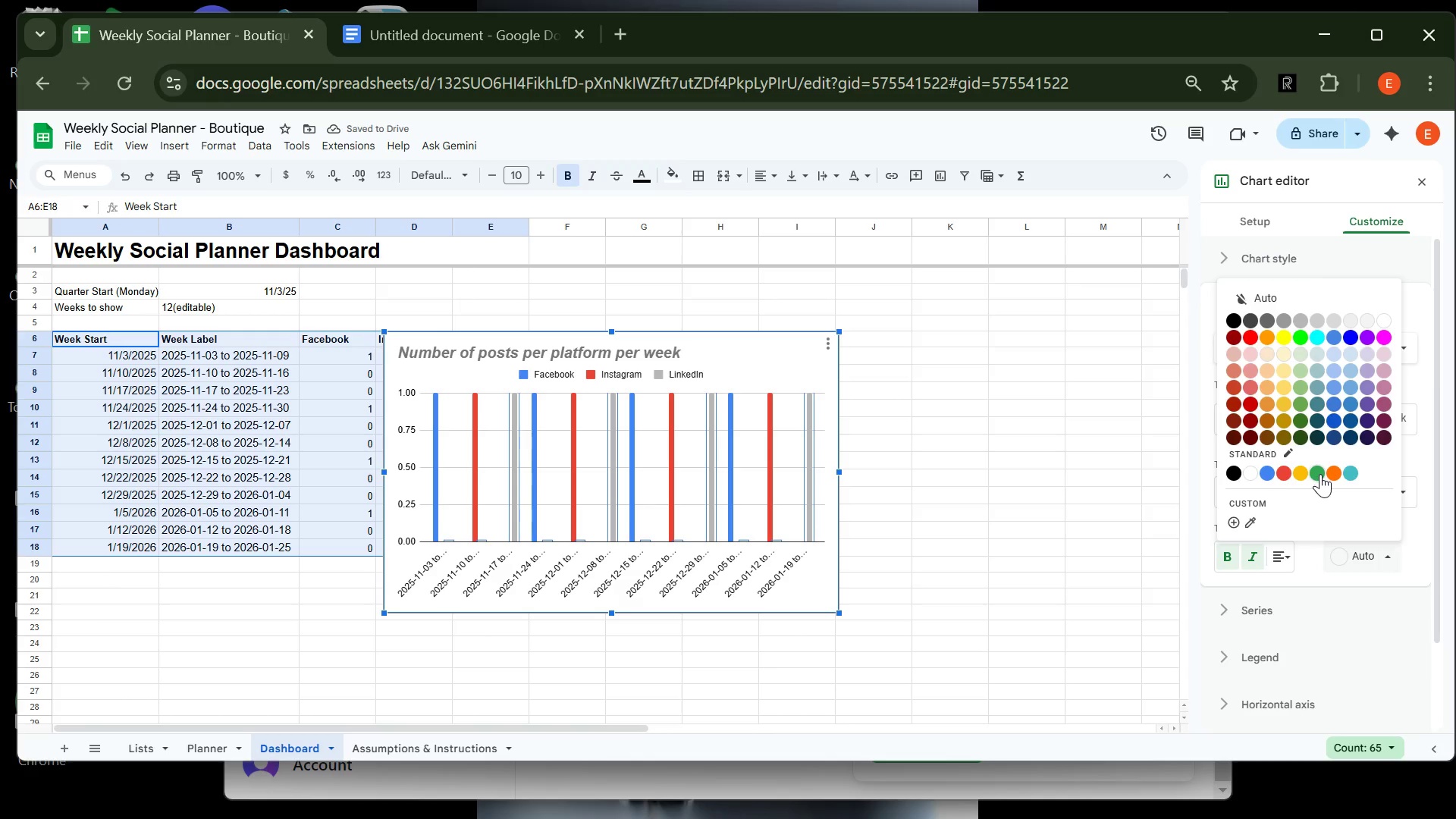 
left_click([1320, 474])
 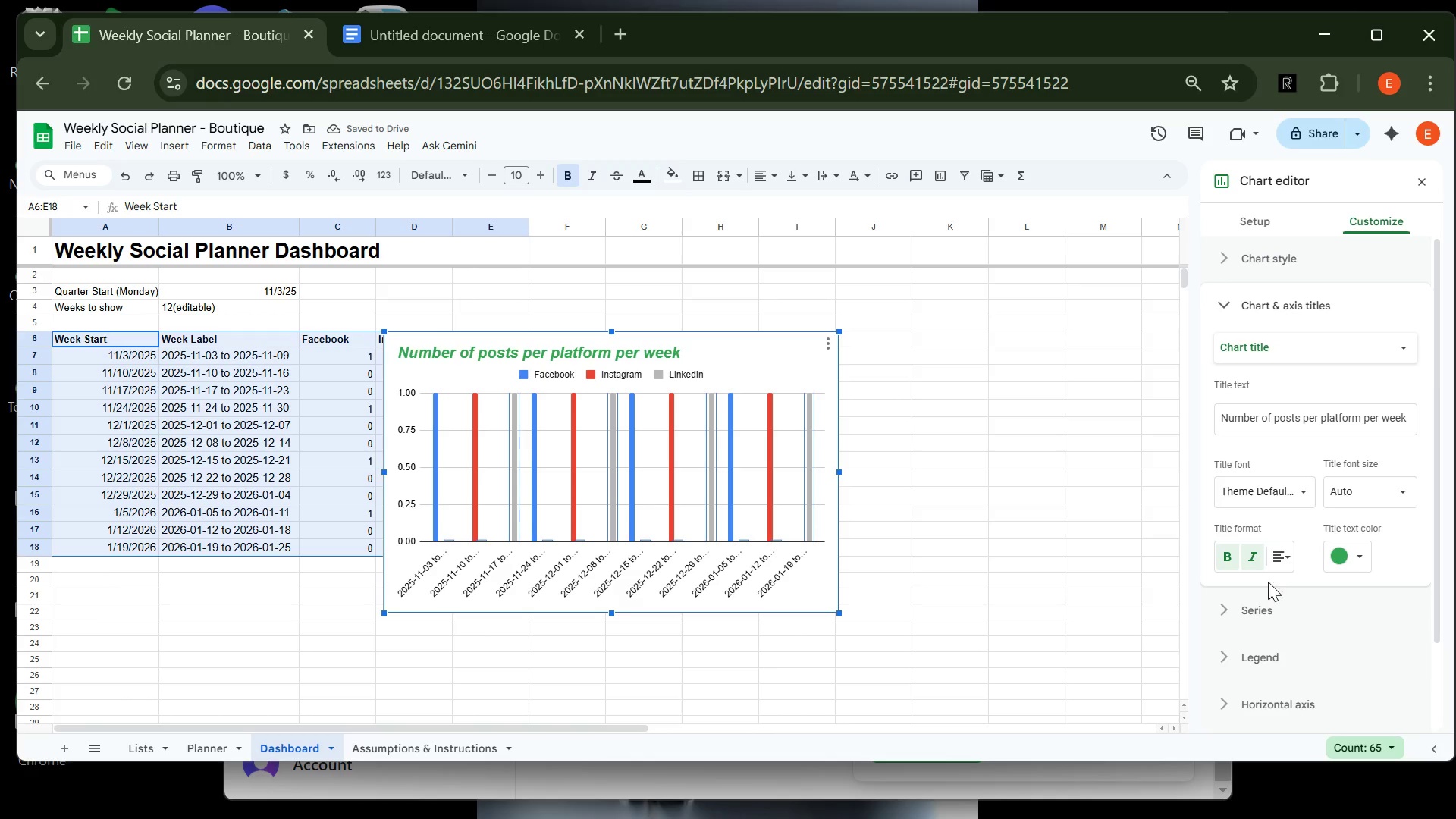 
wait(6.74)
 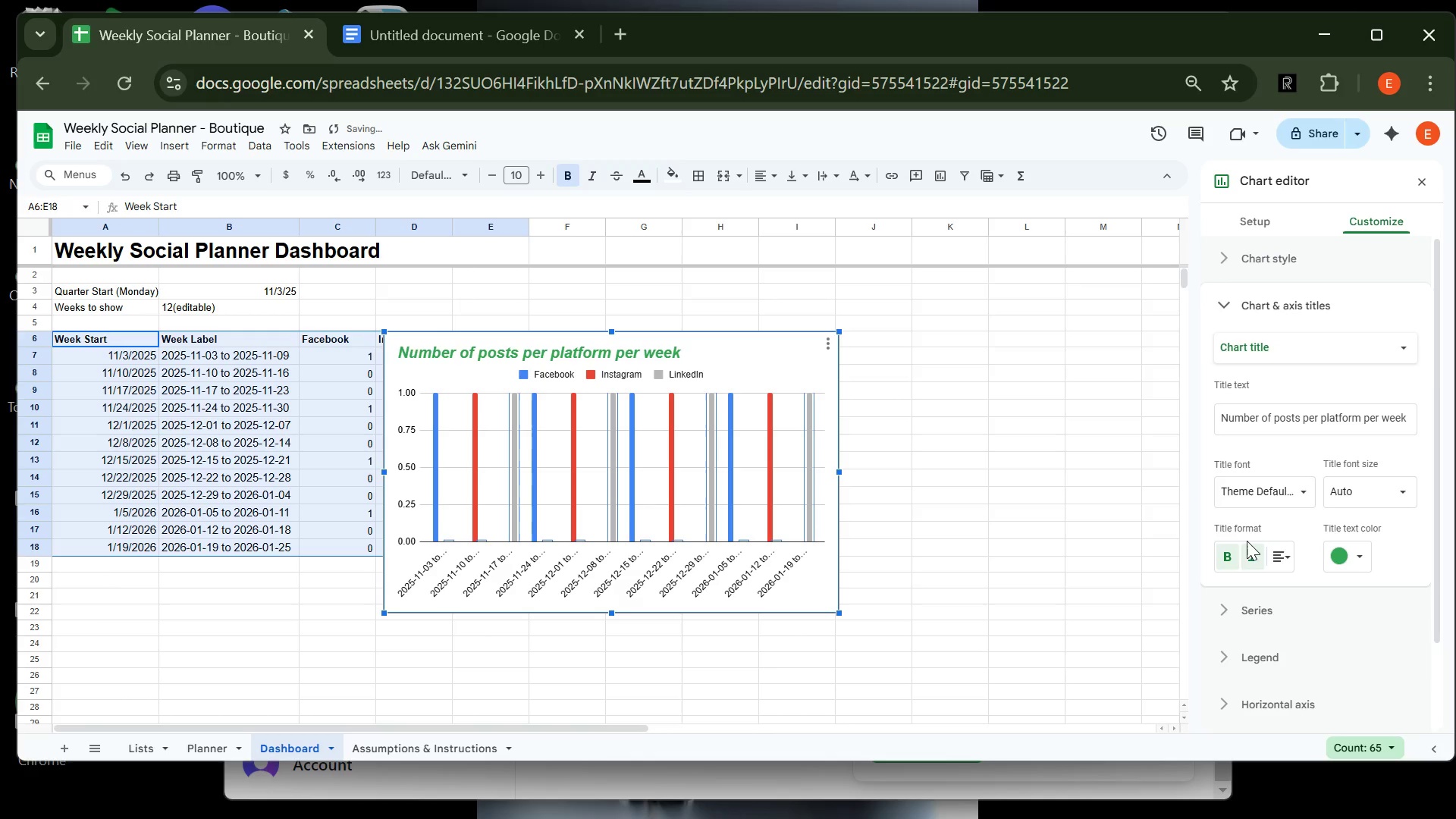 
left_click([1263, 606])
 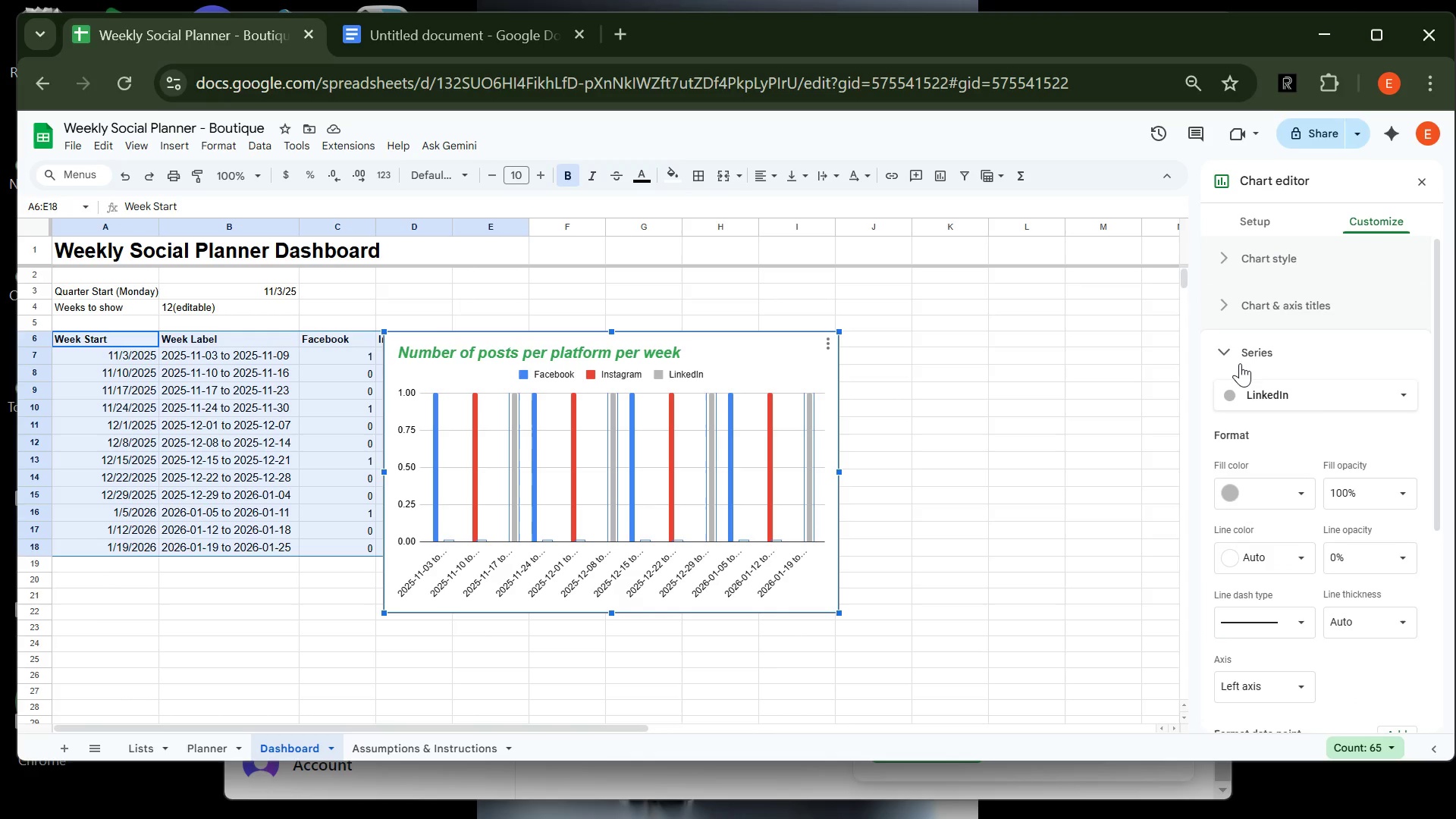 
left_click([1239, 359])
 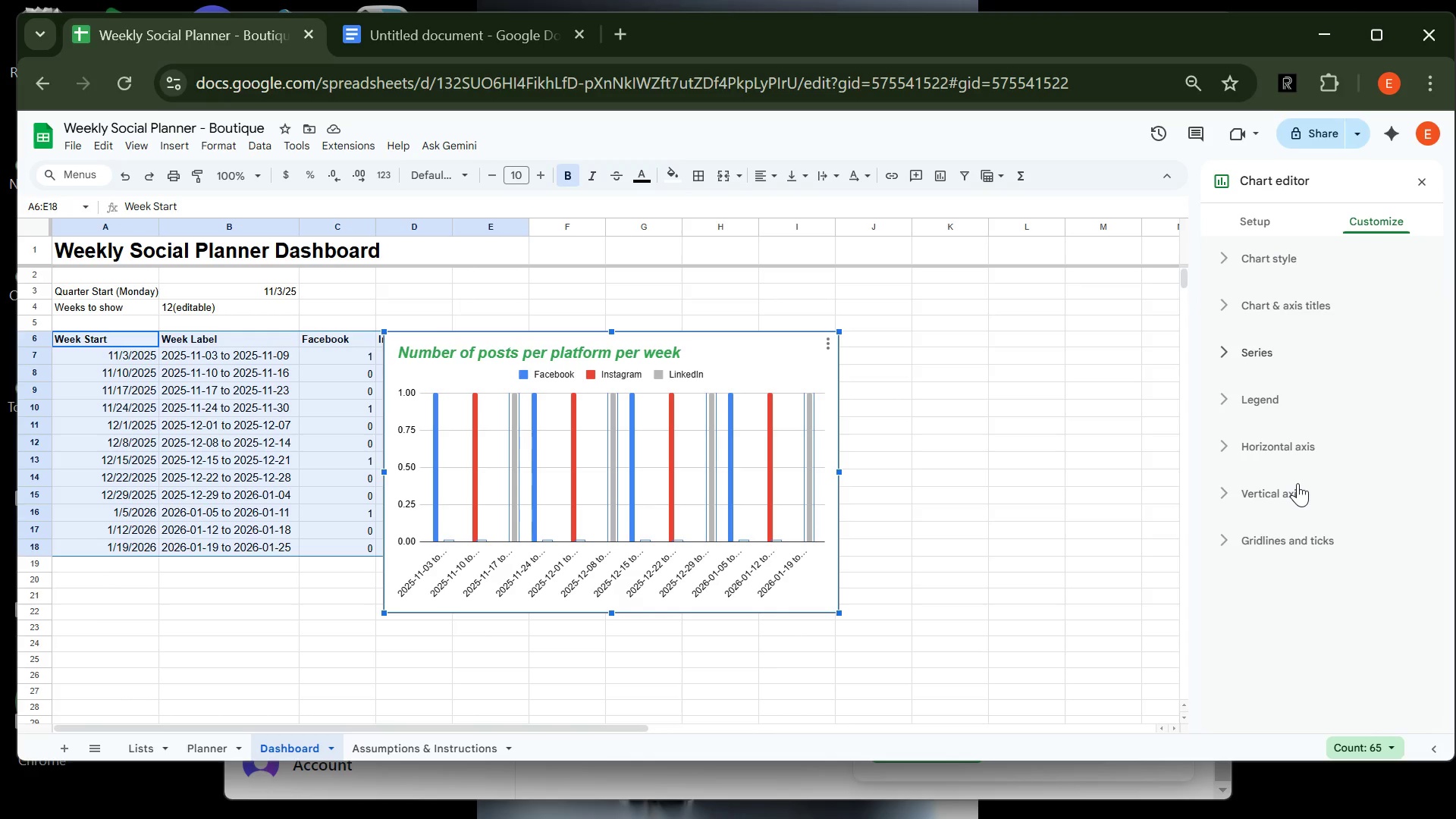 
wait(9.4)
 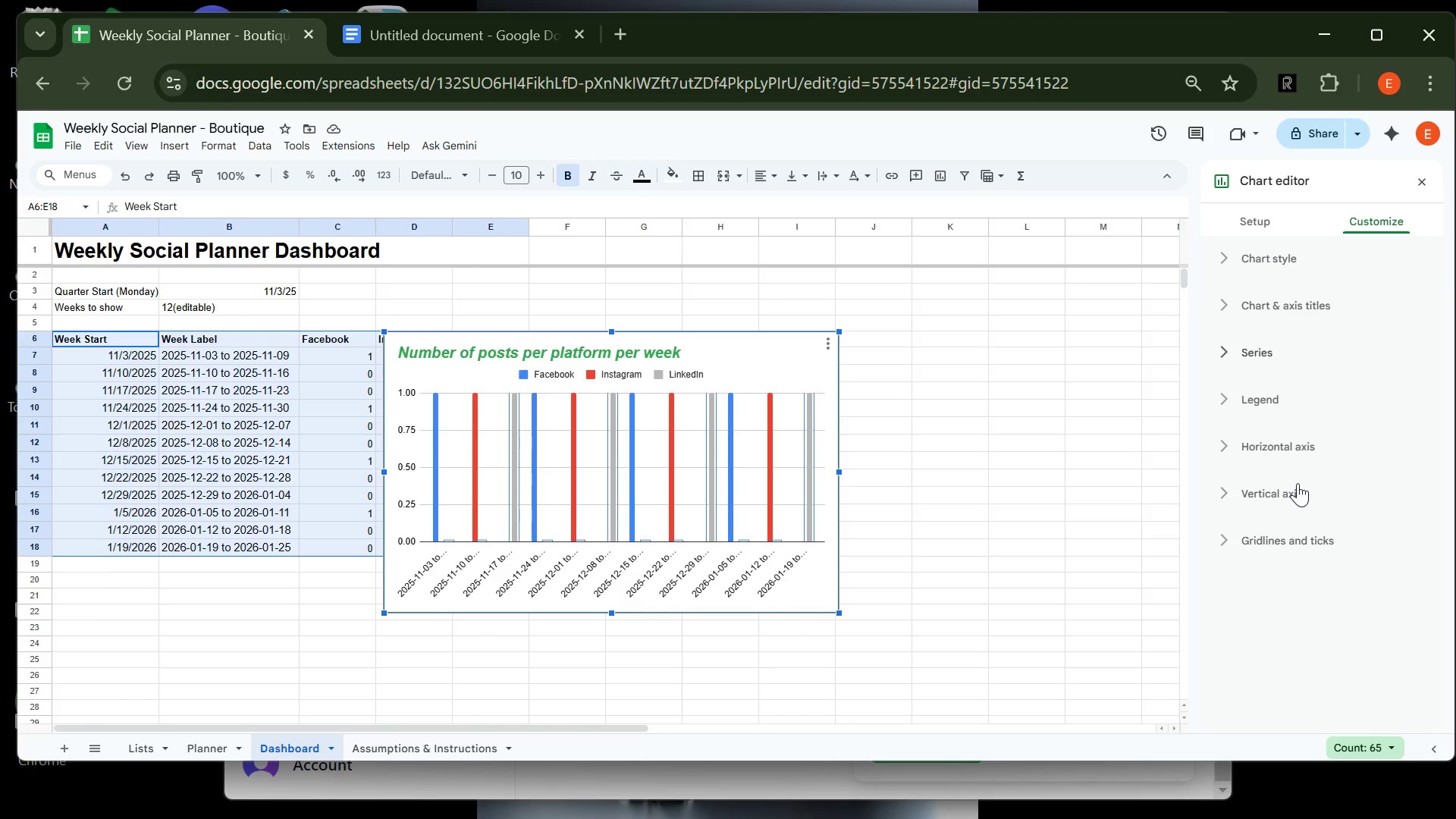 
left_click([1066, 570])
 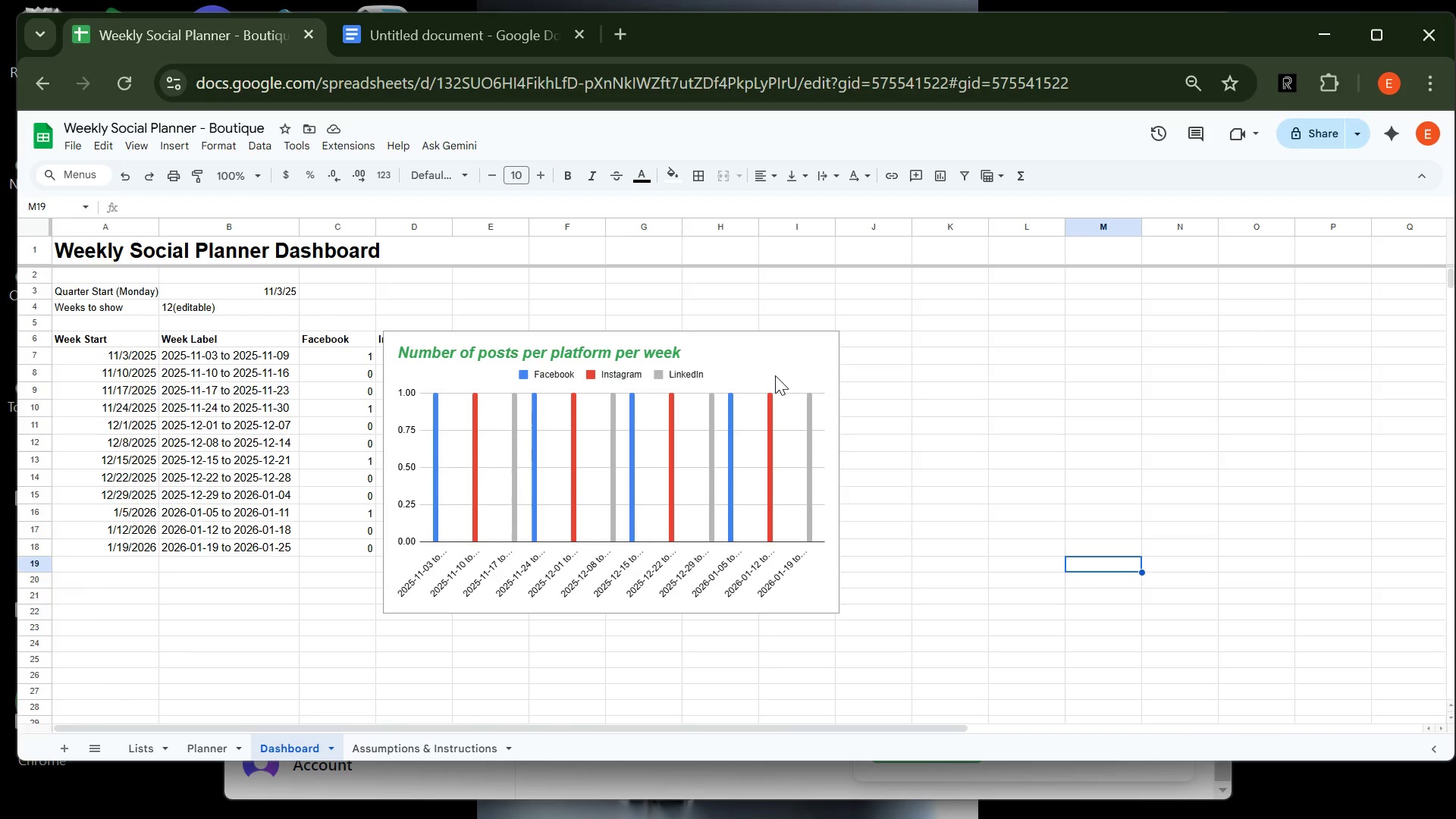 
left_click([775, 375])
 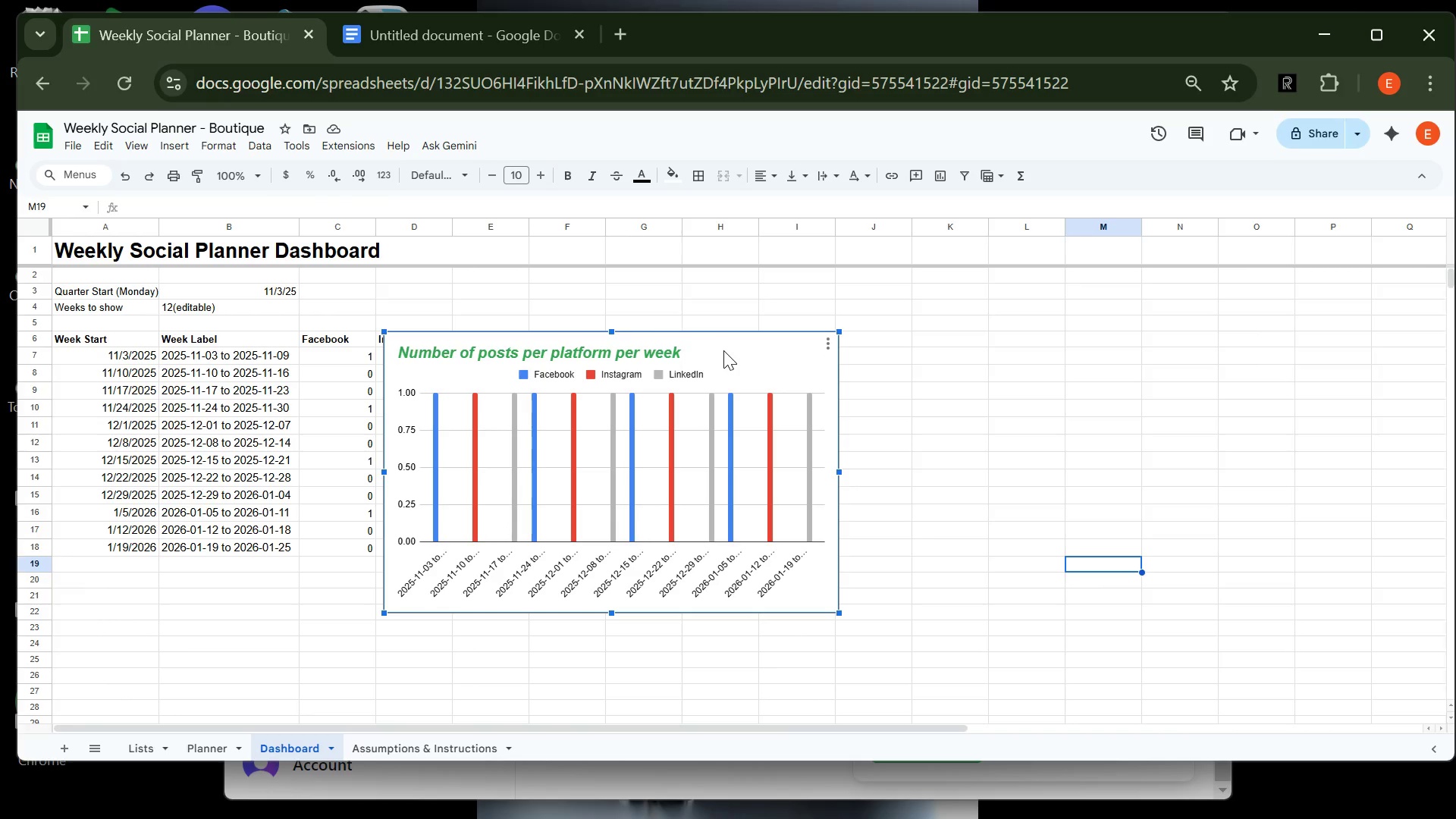 
left_click_drag(start_coordinate=[723, 350], to_coordinate=[411, 646])
 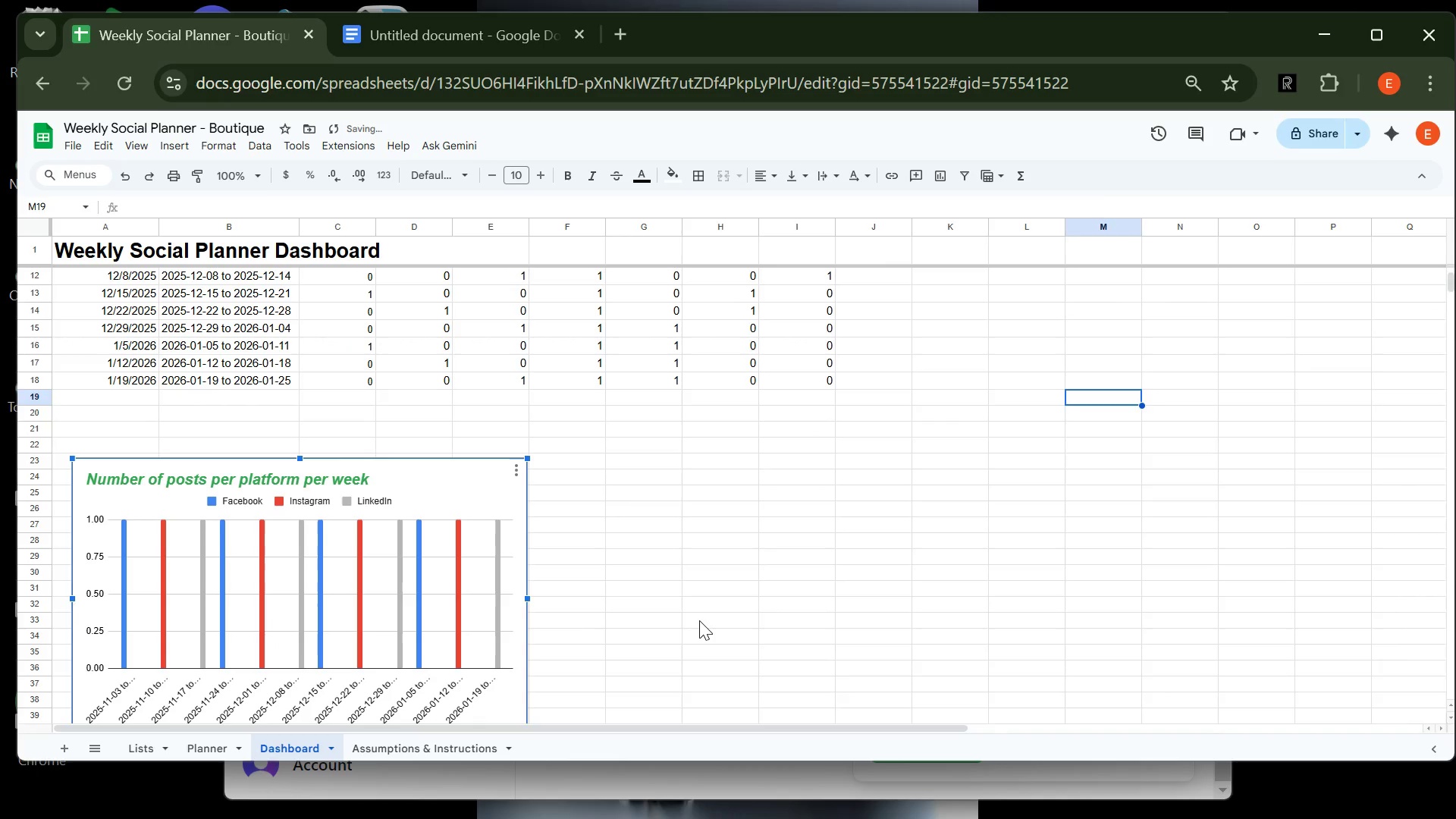 
left_click([699, 620])
 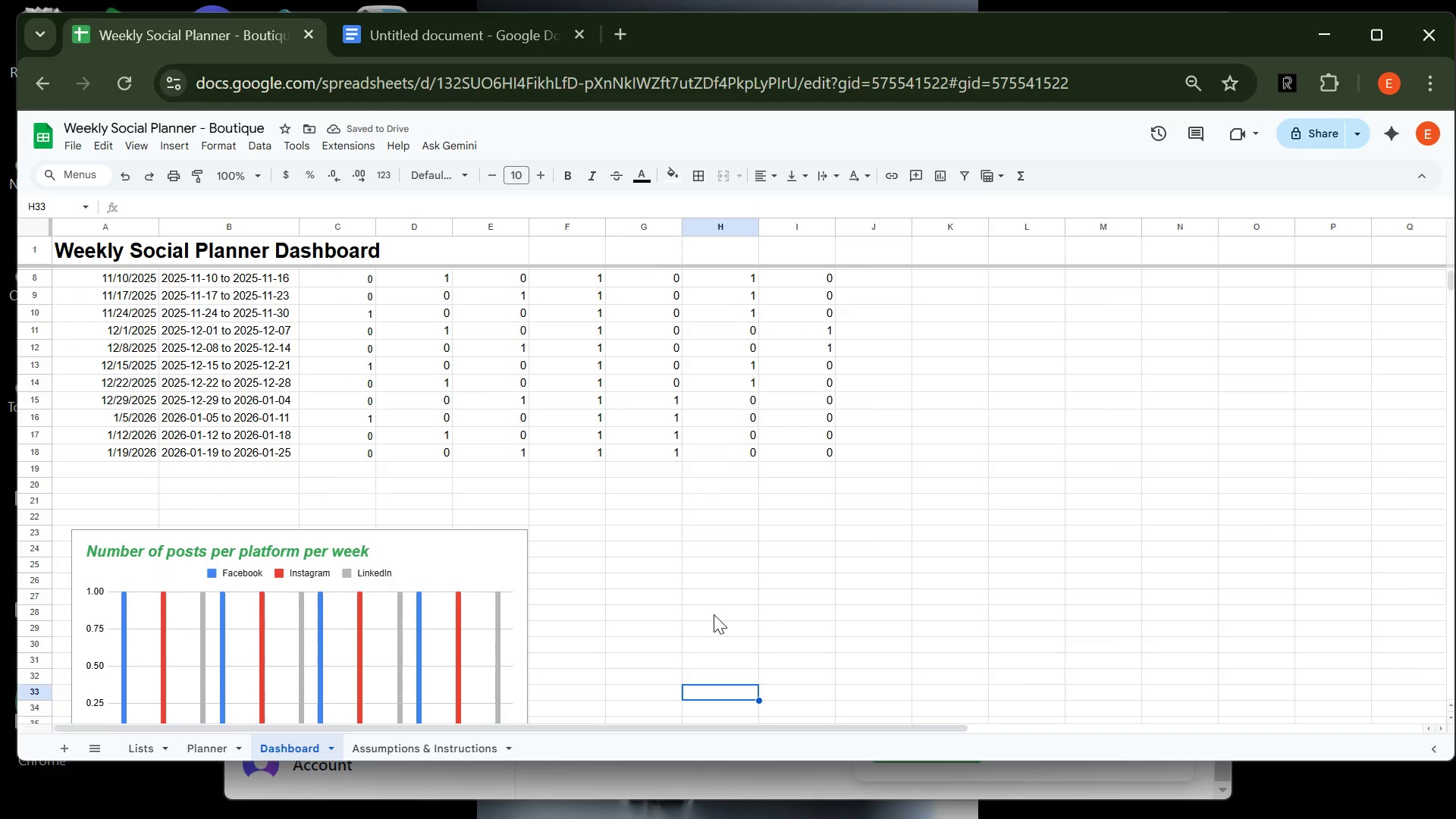 
left_click([971, 561])
 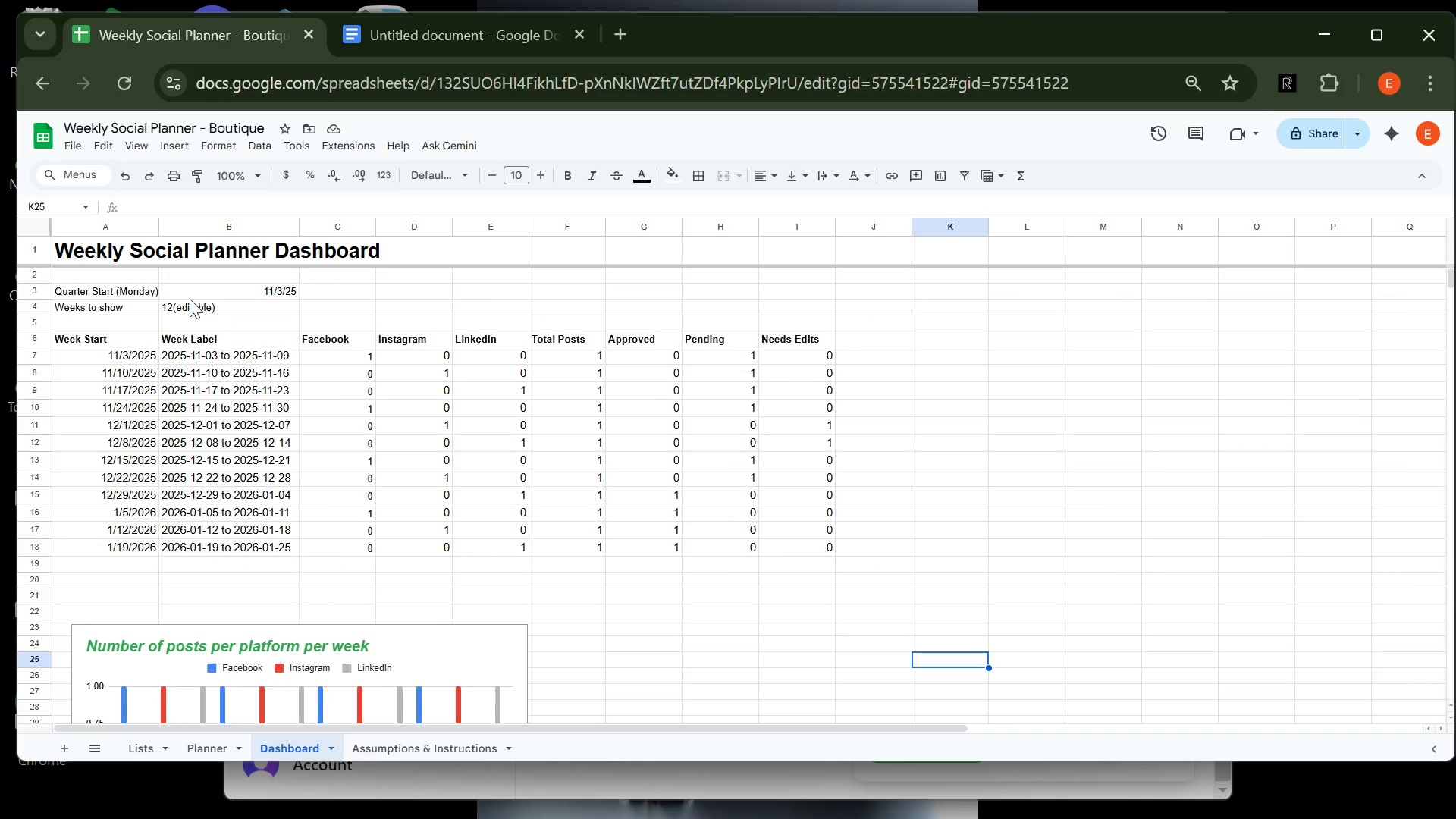 
left_click([196, 291])
 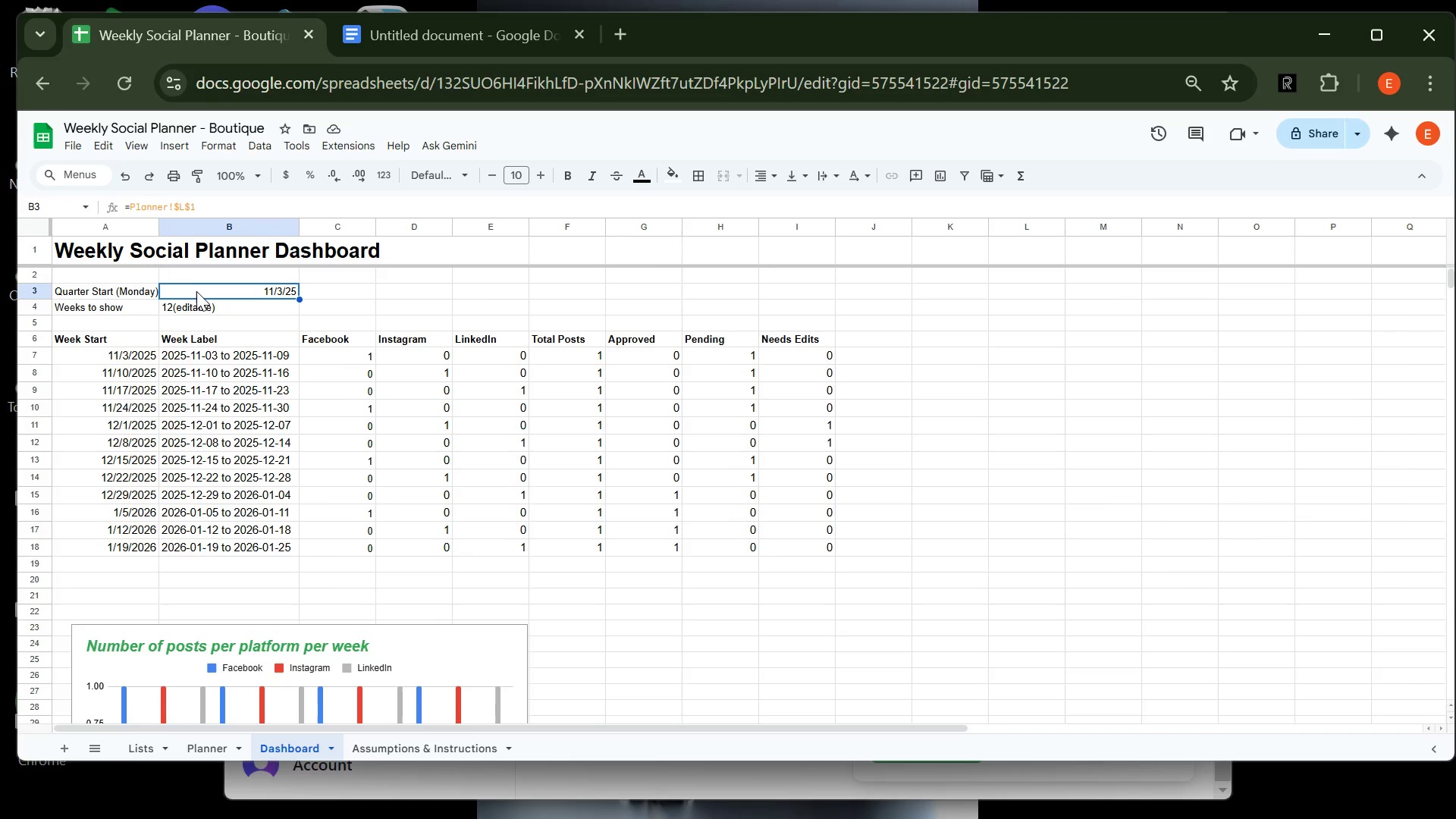 
left_click_drag(start_coordinate=[196, 291], to_coordinate=[195, 312])
 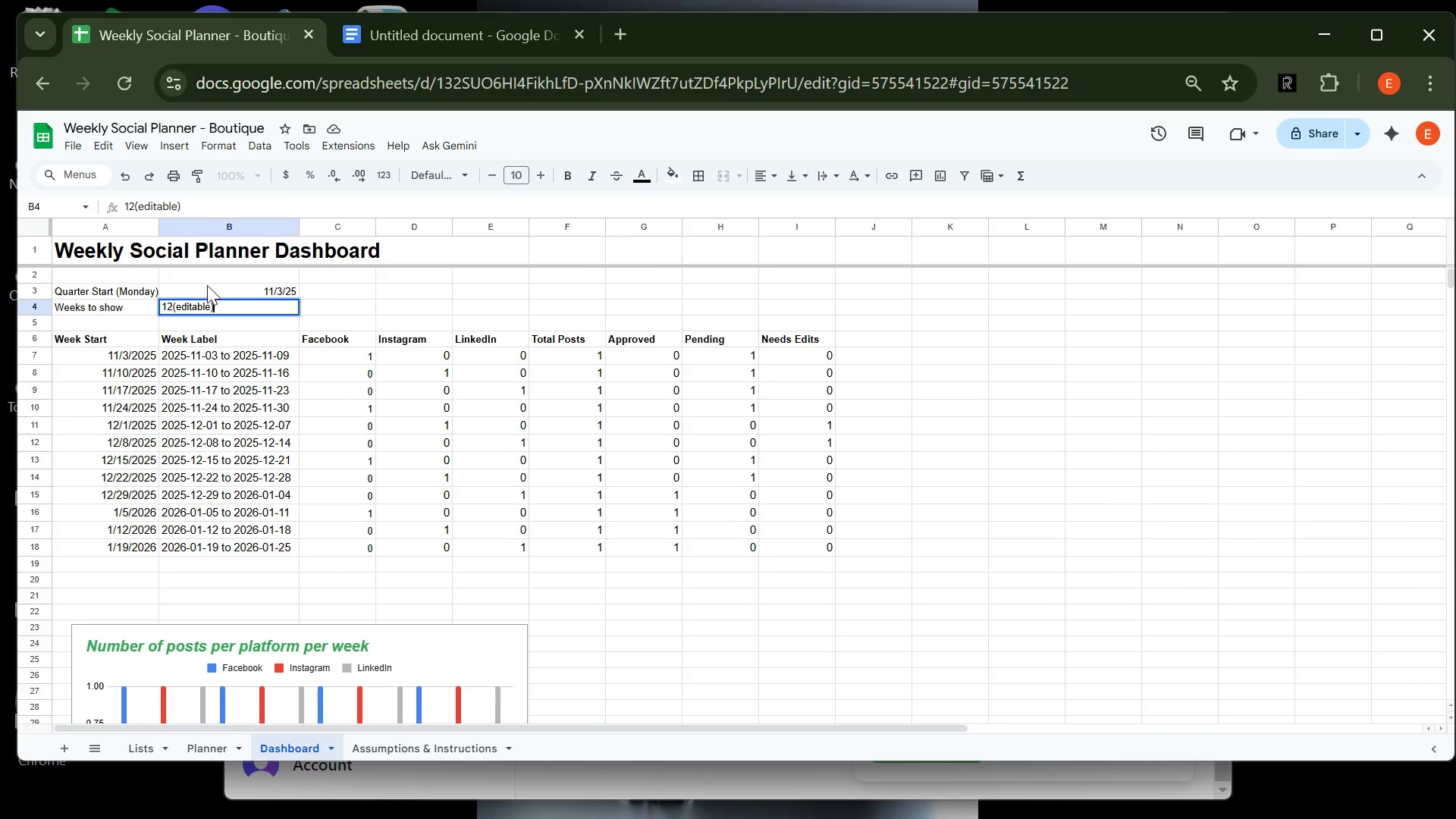 
left_click([207, 285])
 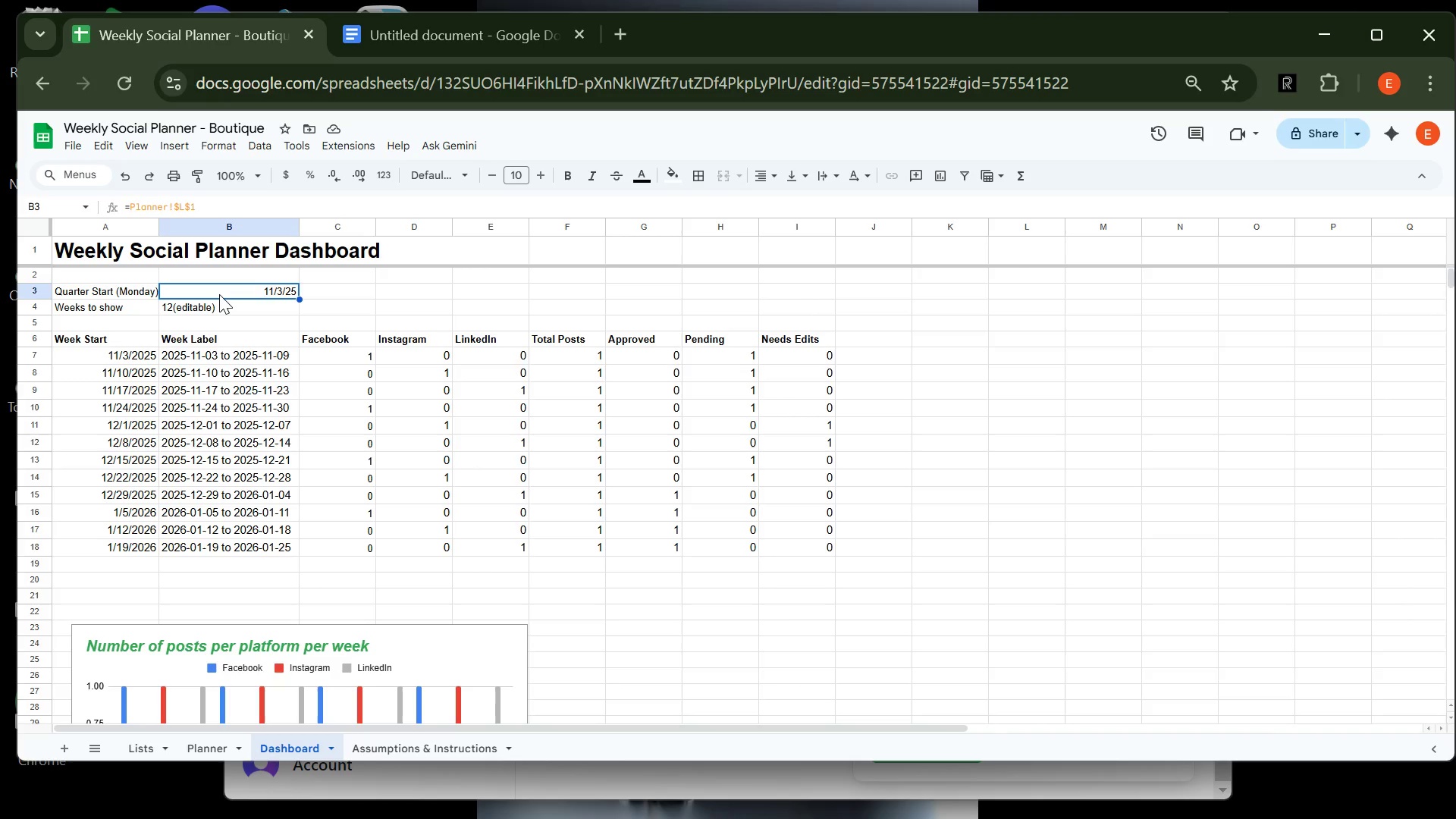 
left_click_drag(start_coordinate=[219, 294], to_coordinate=[221, 304])
 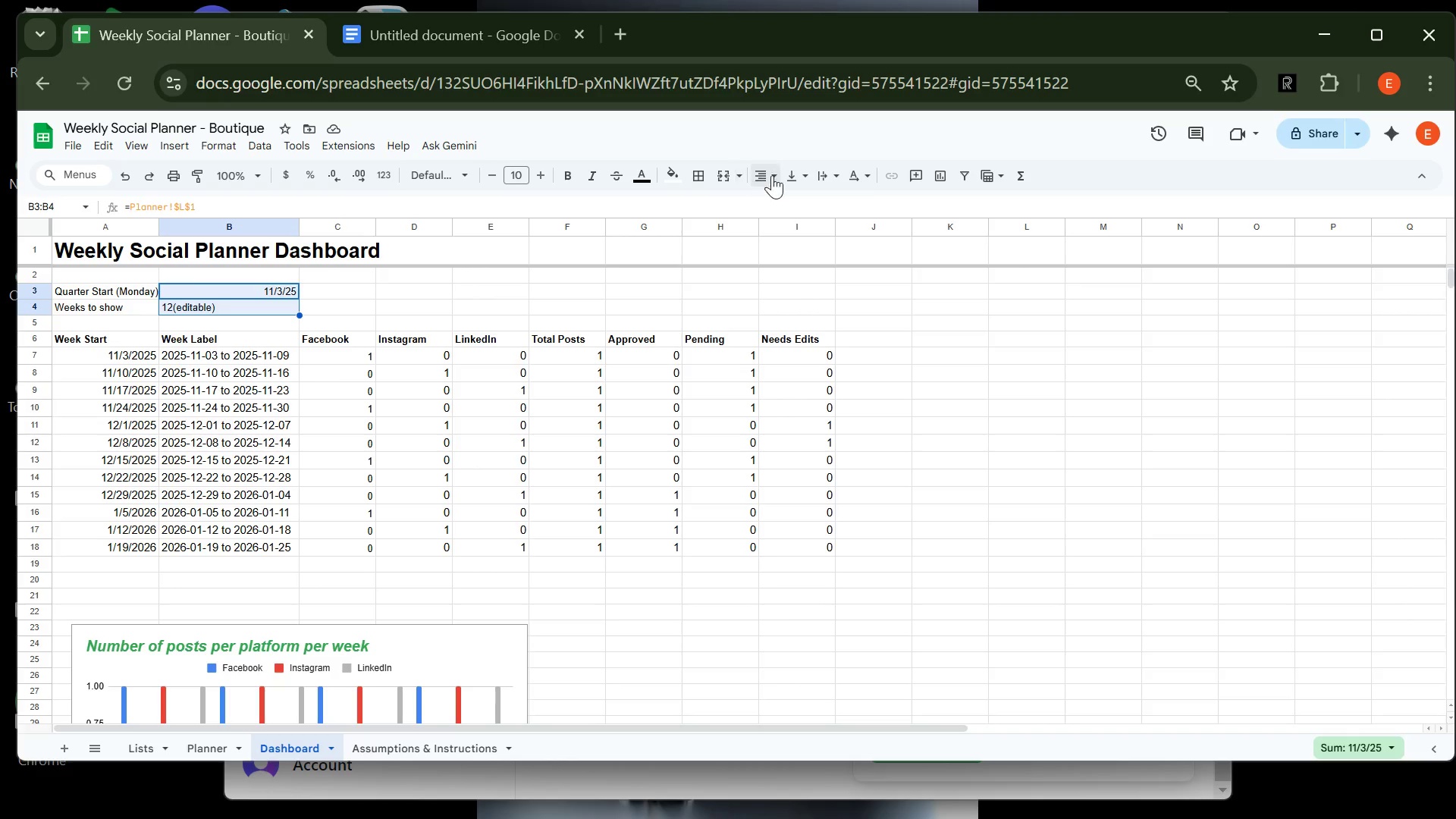 
left_click_drag(start_coordinate=[777, 175], to_coordinate=[785, 202])
 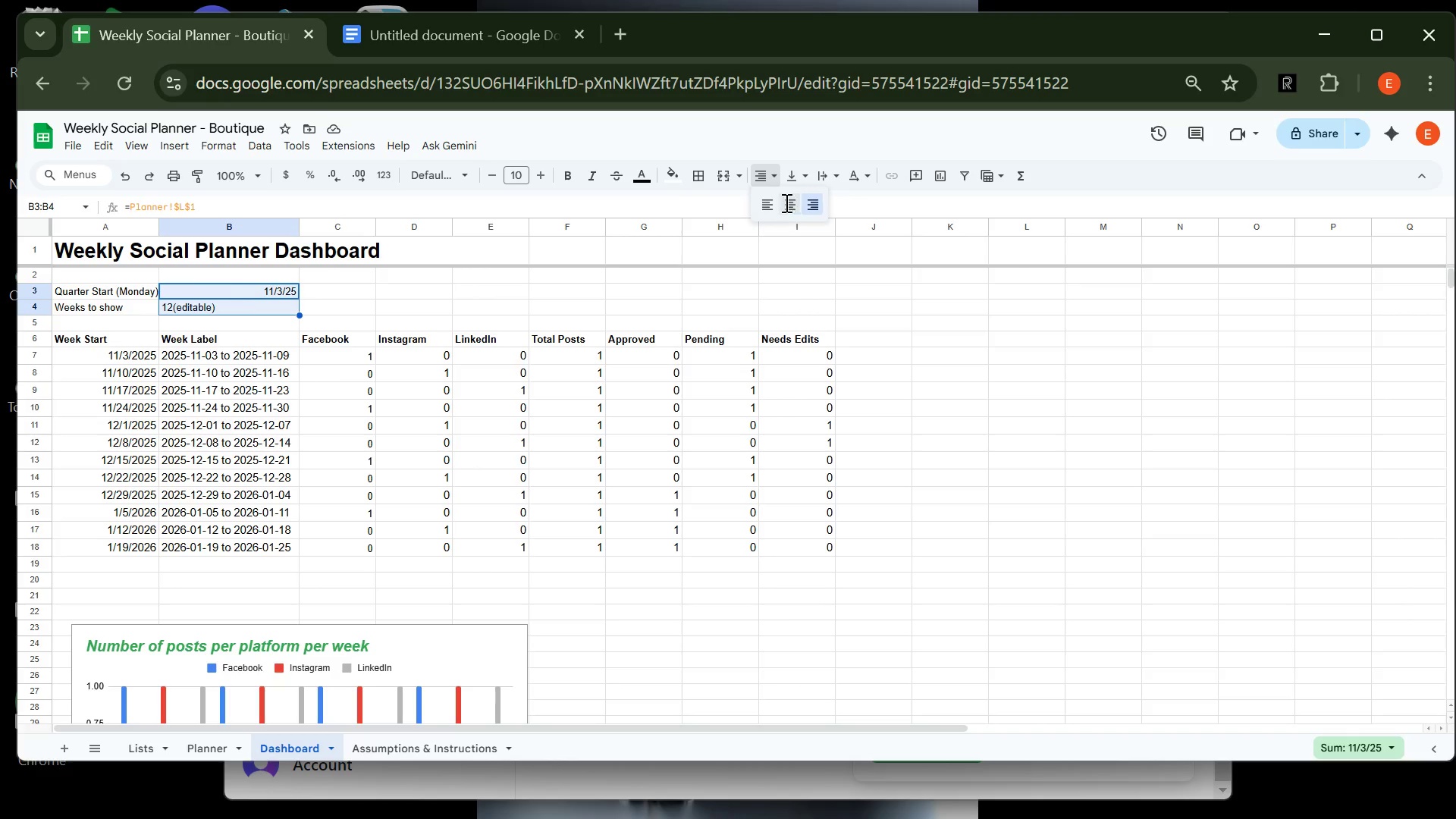 
left_click([785, 202])
 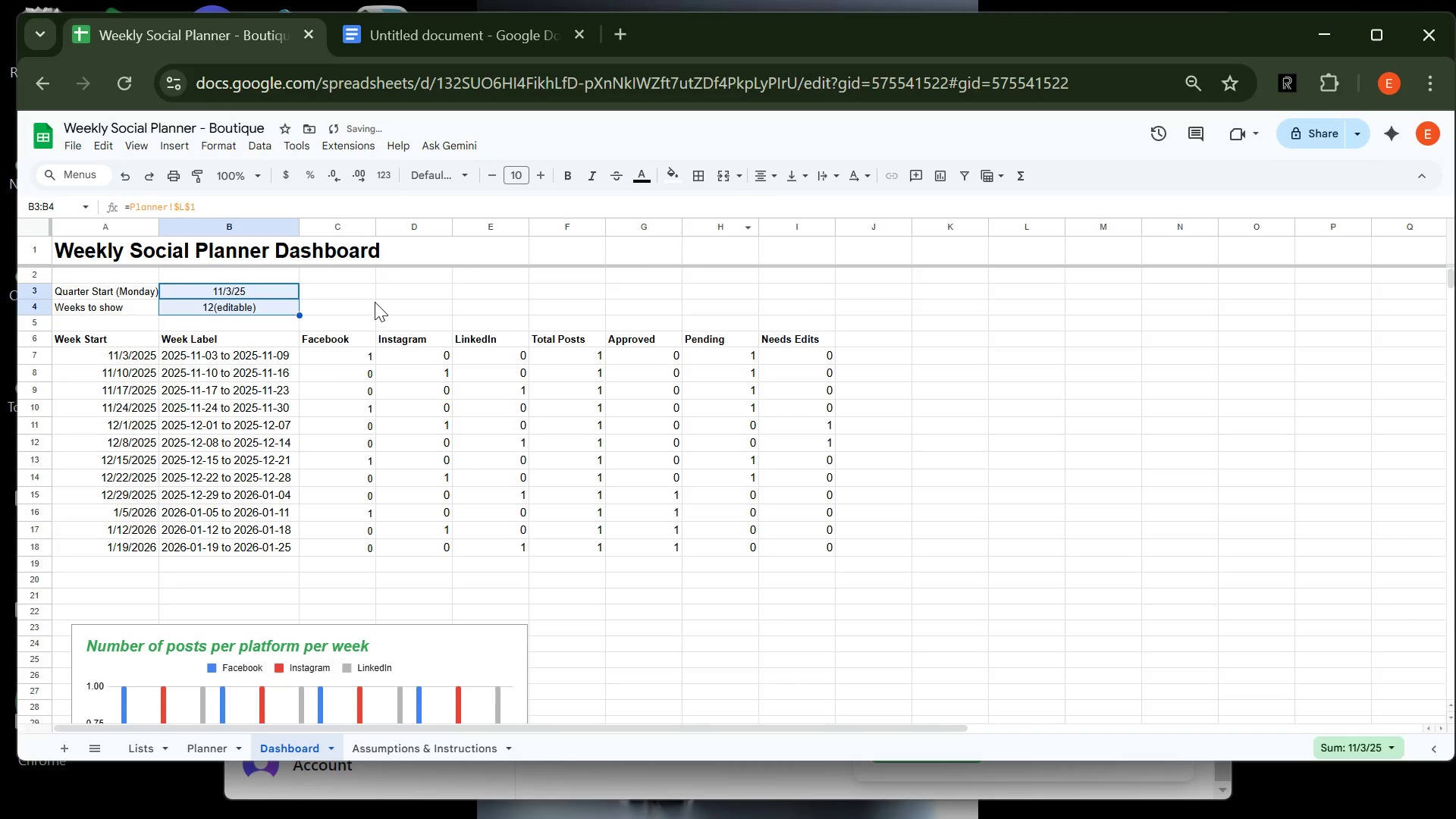 
left_click([365, 295])
 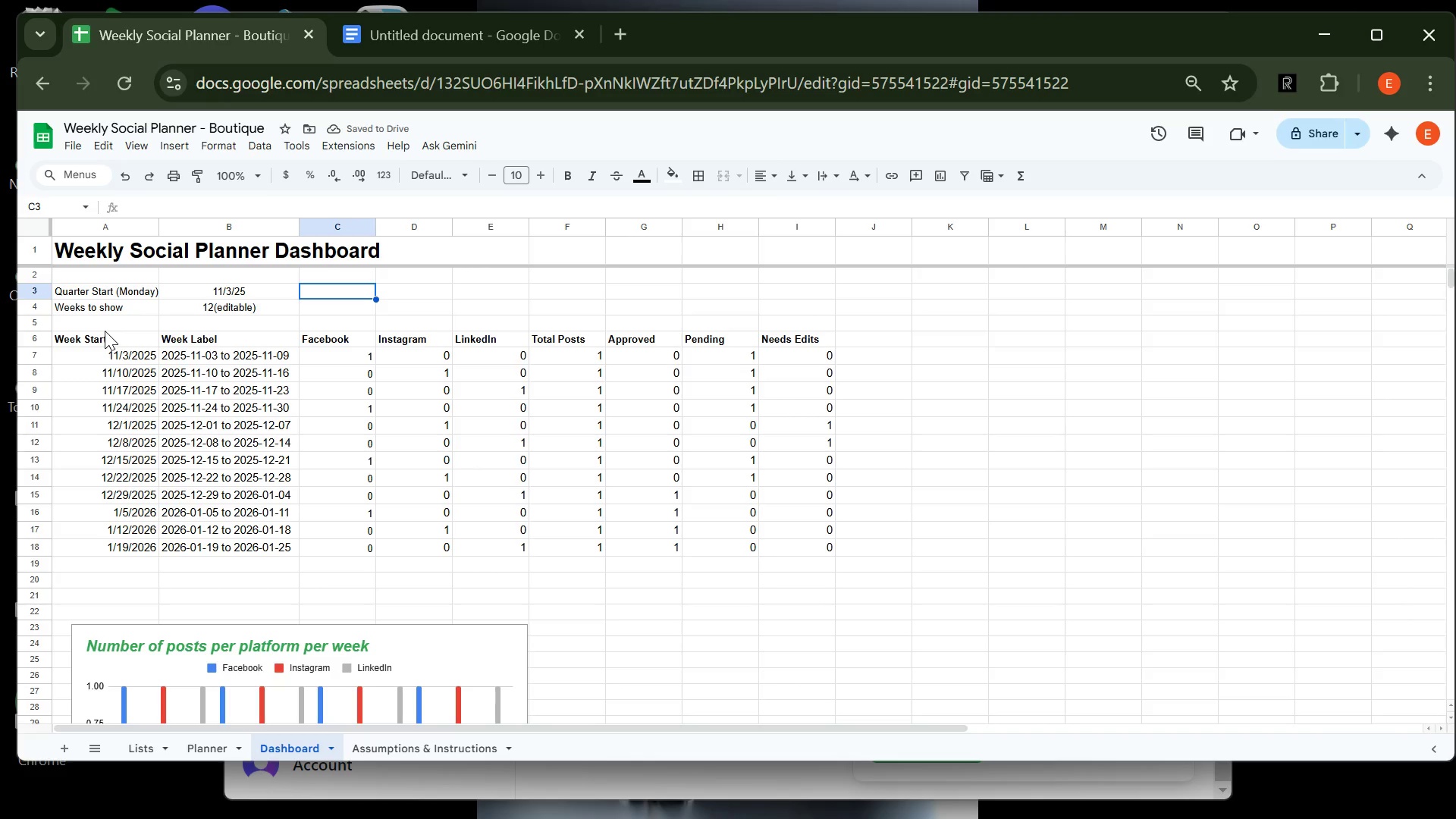 
left_click([105, 331])
 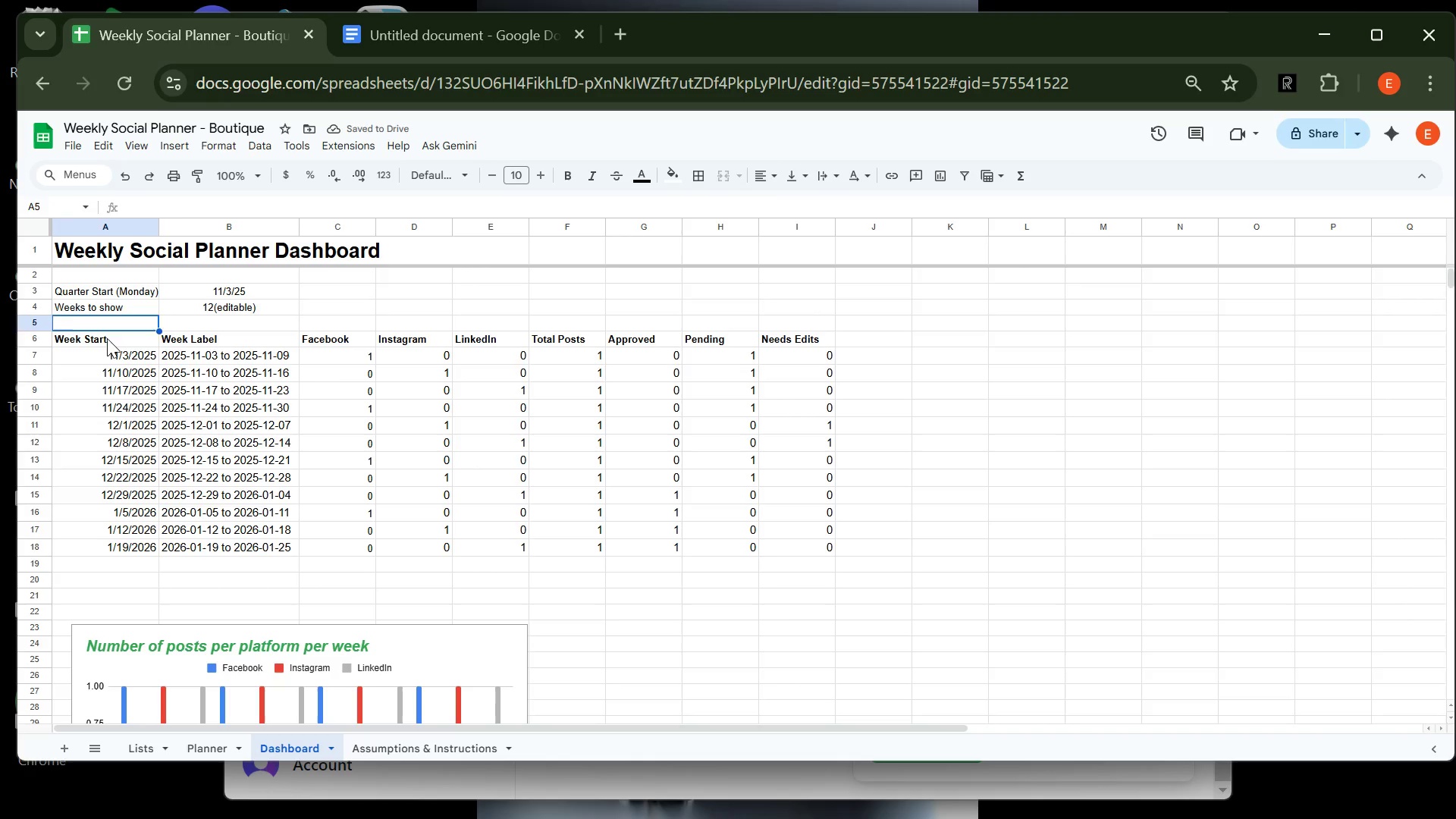 
left_click([107, 338])
 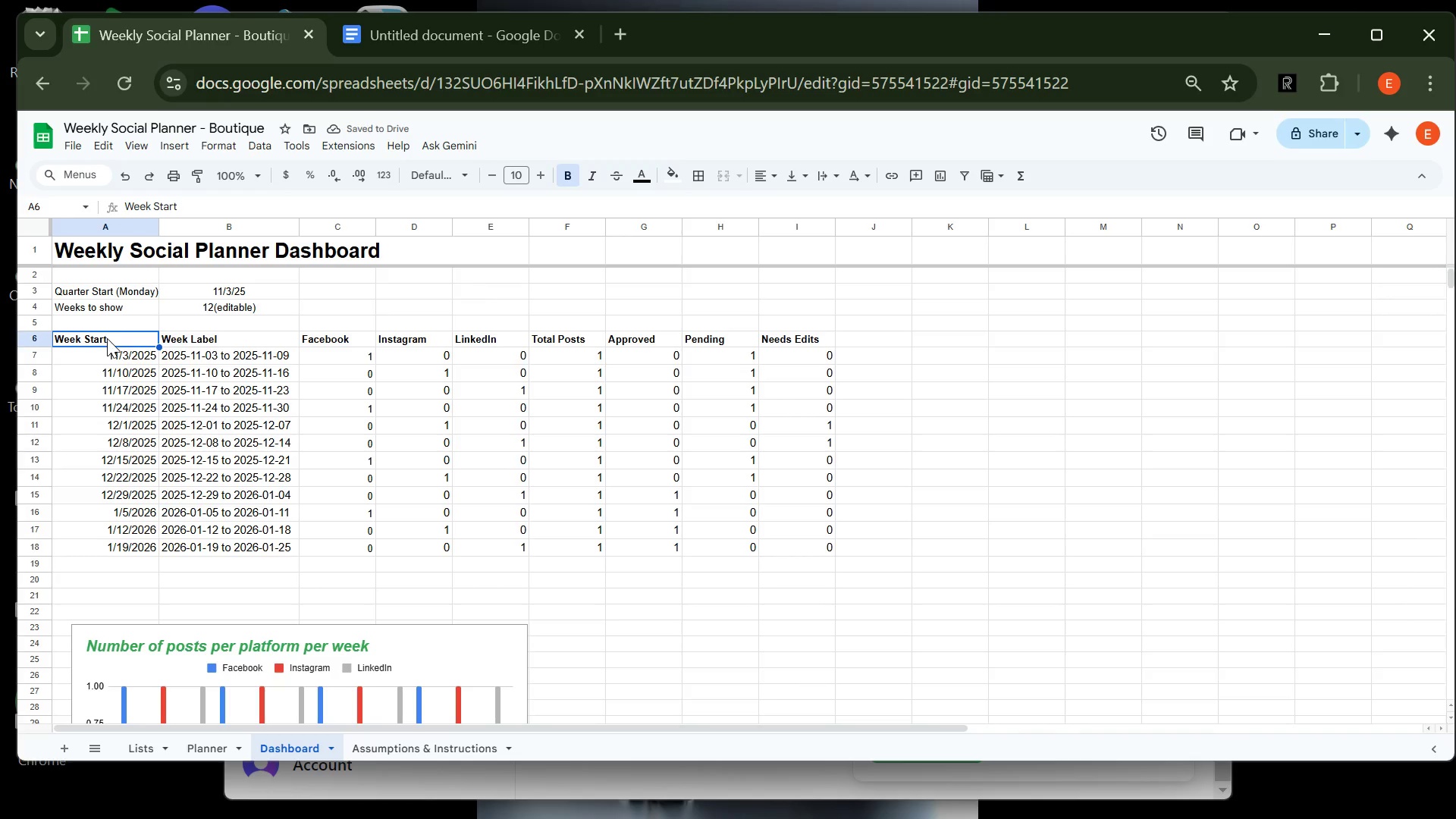 
left_click_drag(start_coordinate=[107, 338], to_coordinate=[779, 545])
 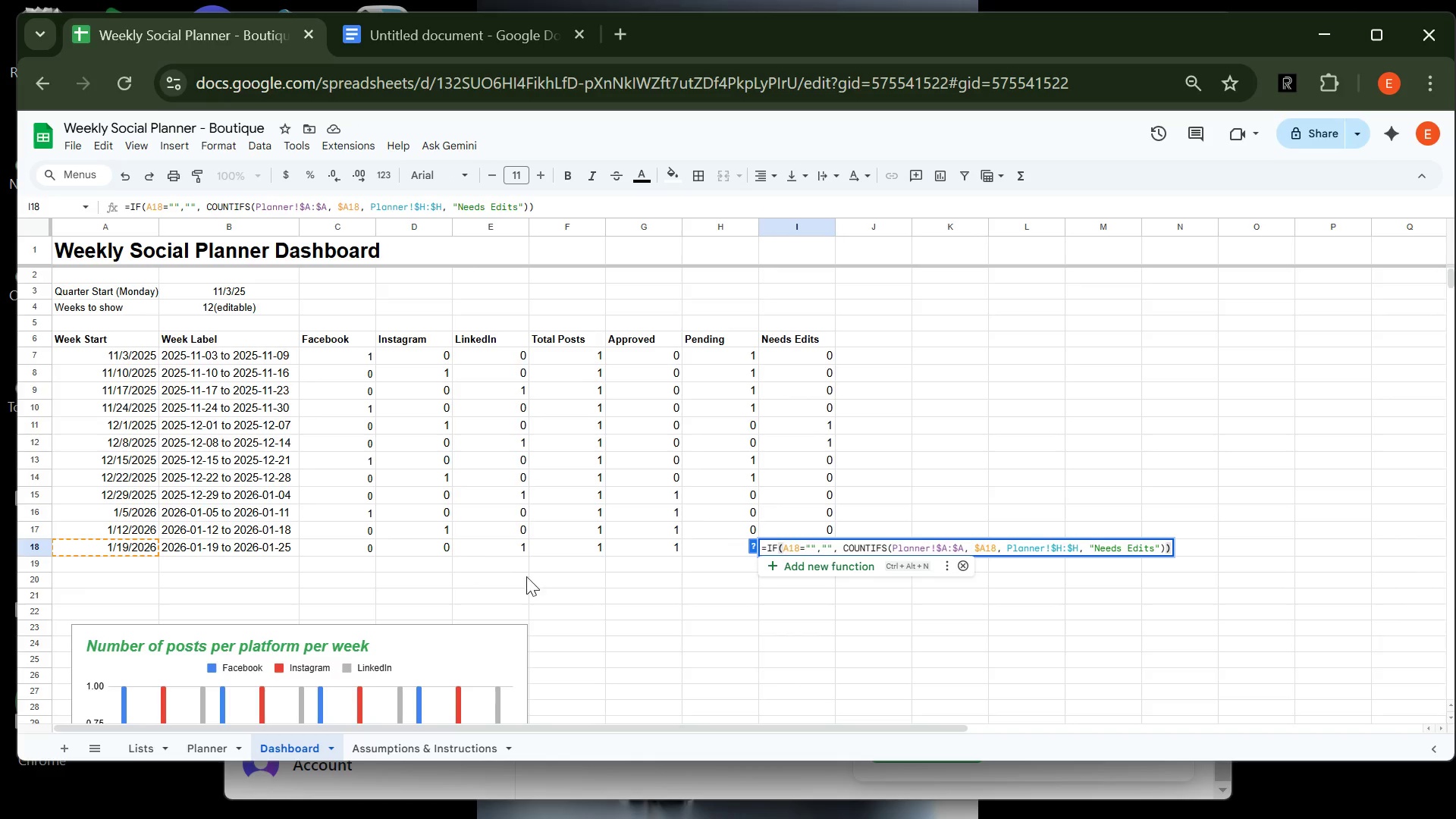 
left_click([566, 585])
 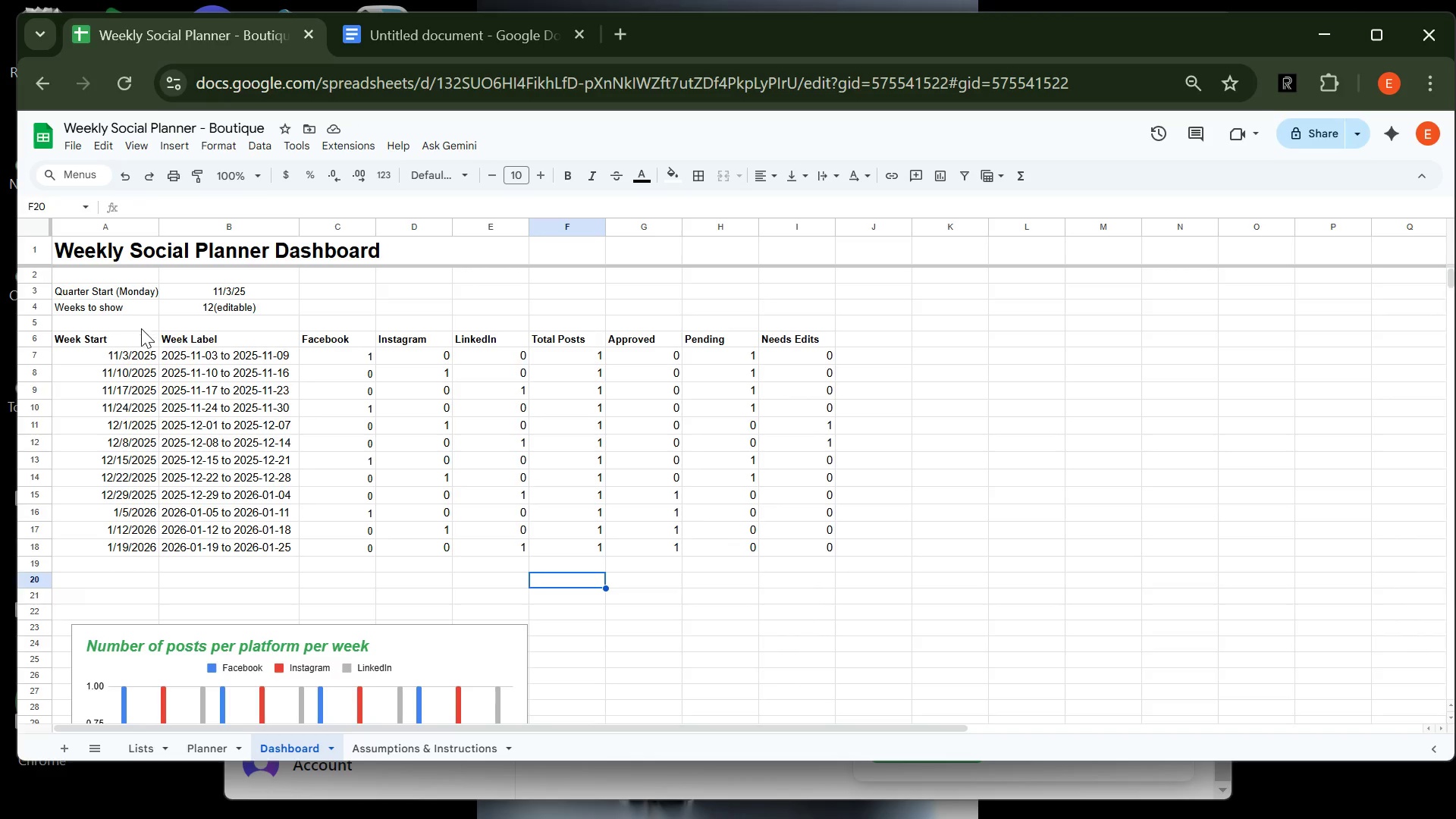 
left_click([131, 337])
 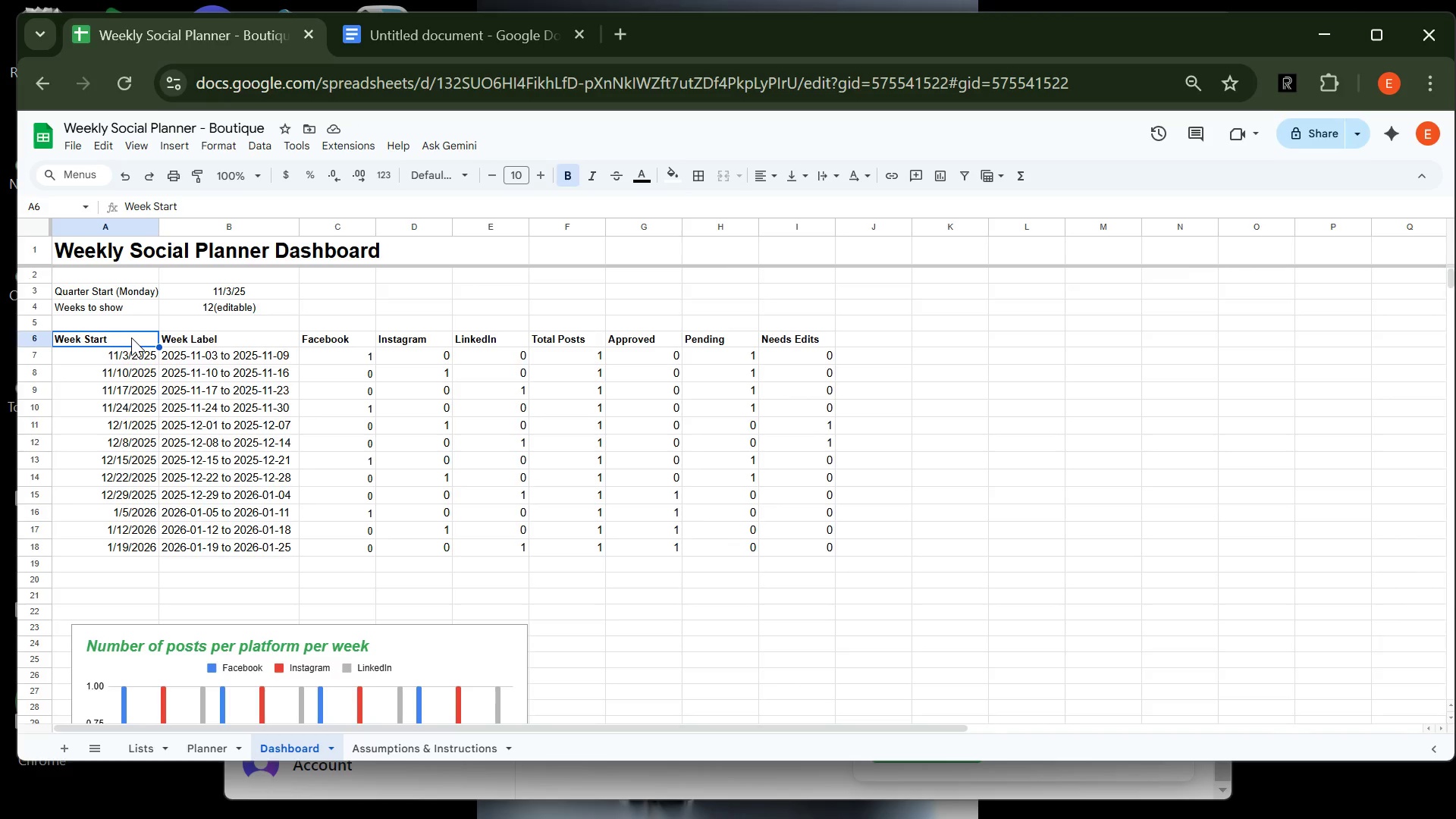 
left_click_drag(start_coordinate=[131, 337], to_coordinate=[786, 553])
 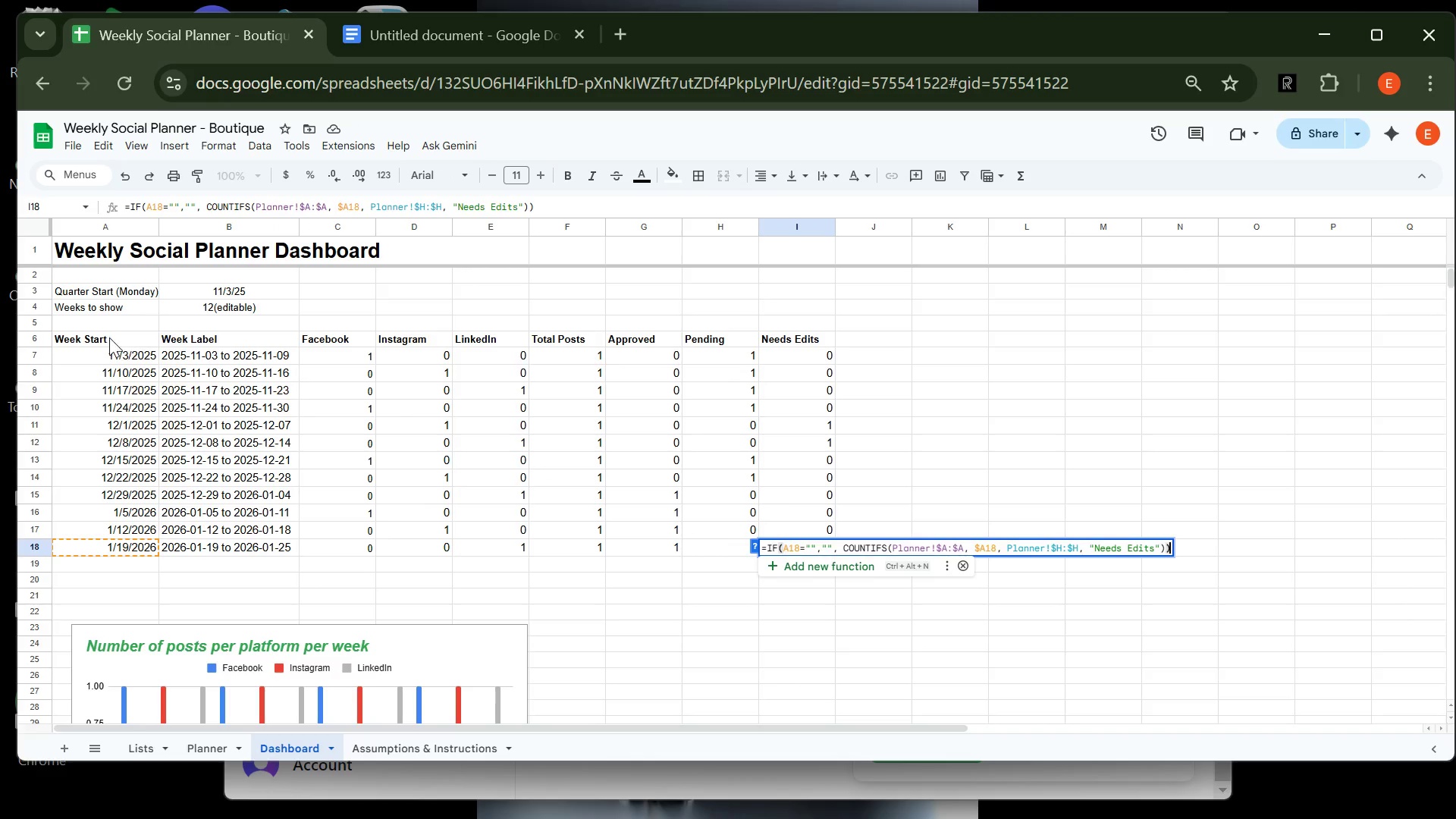 
left_click([96, 337])
 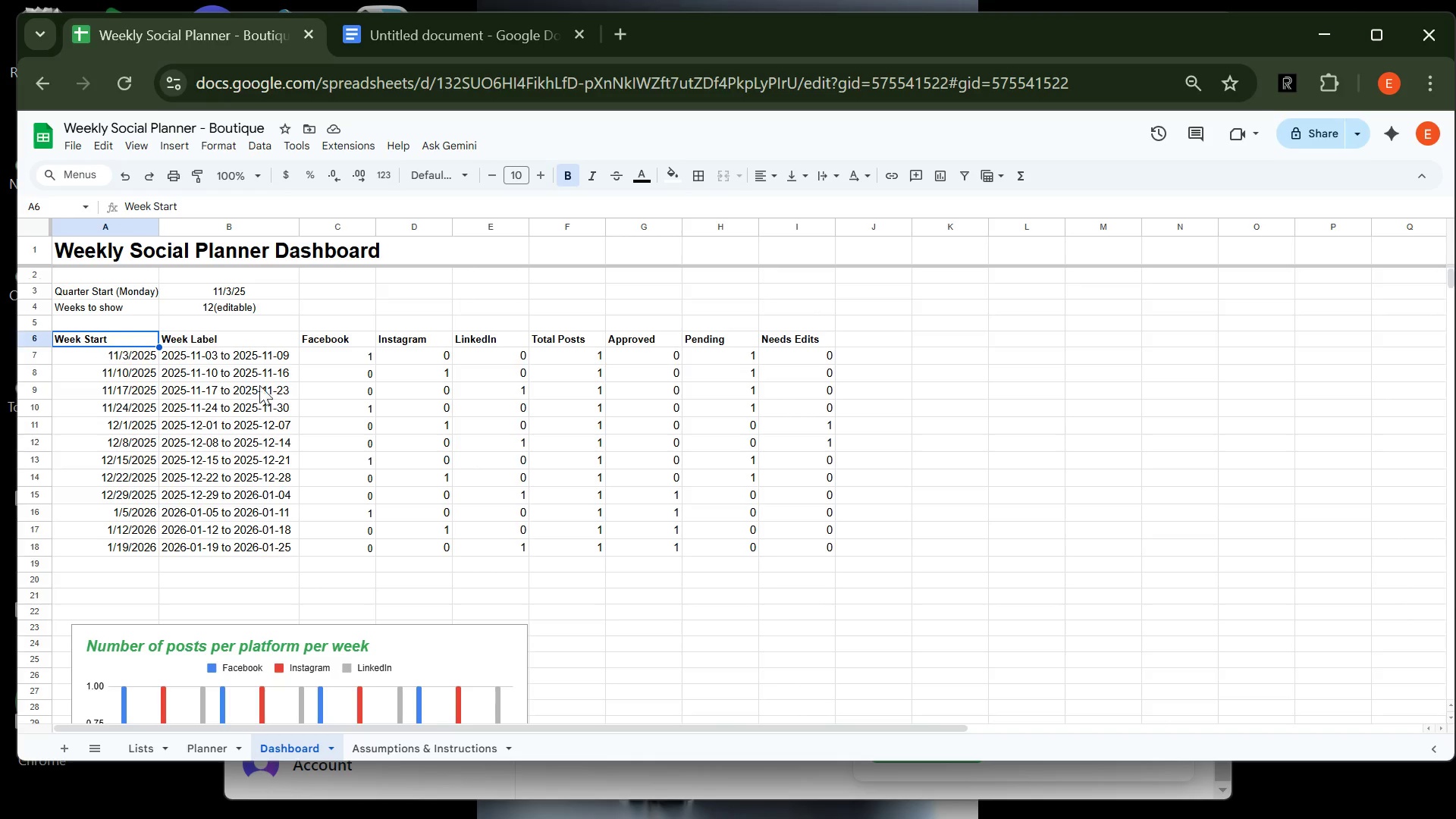 
left_click_drag(start_coordinate=[96, 337], to_coordinate=[812, 551])
 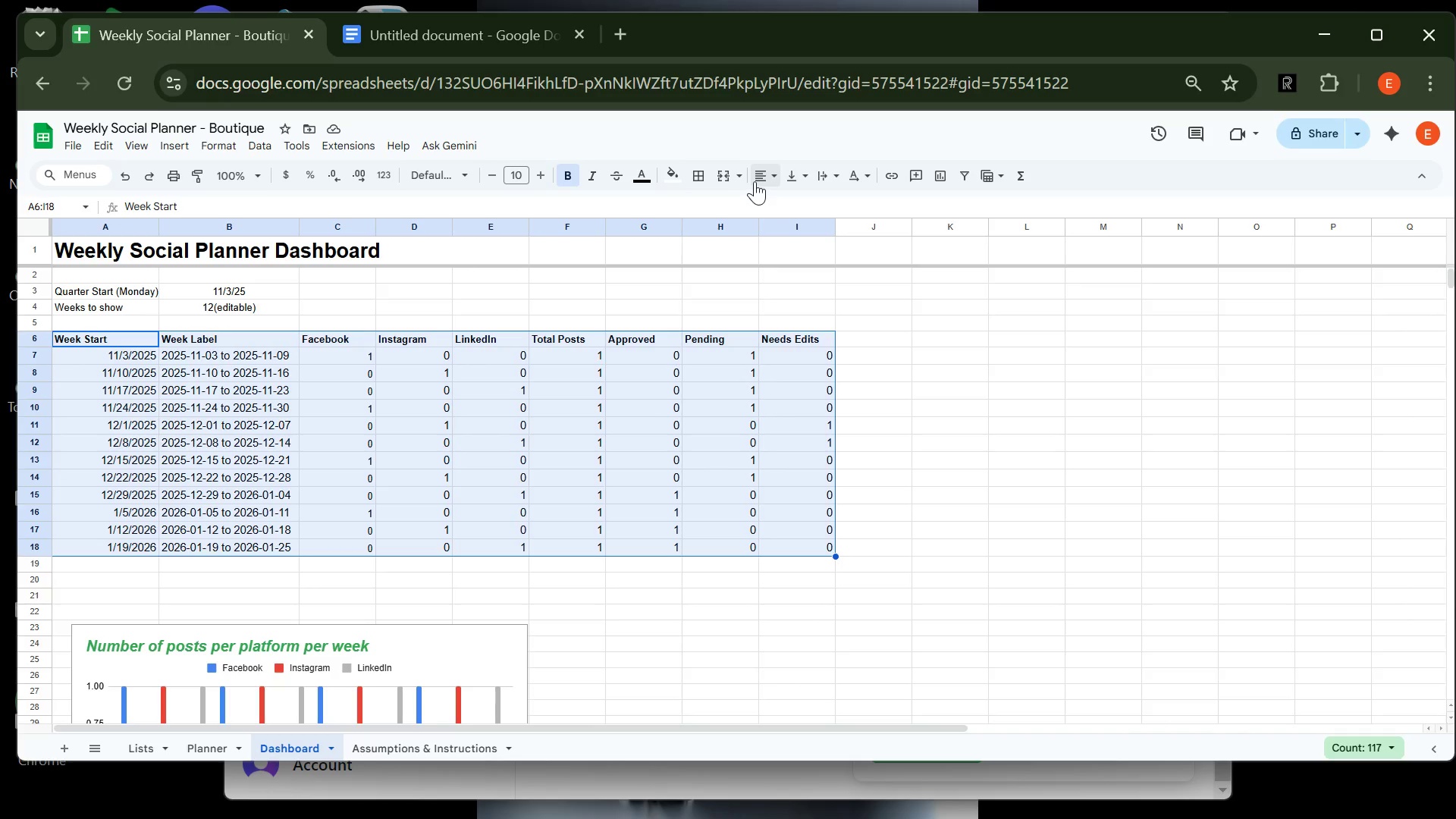 
left_click([774, 180])
 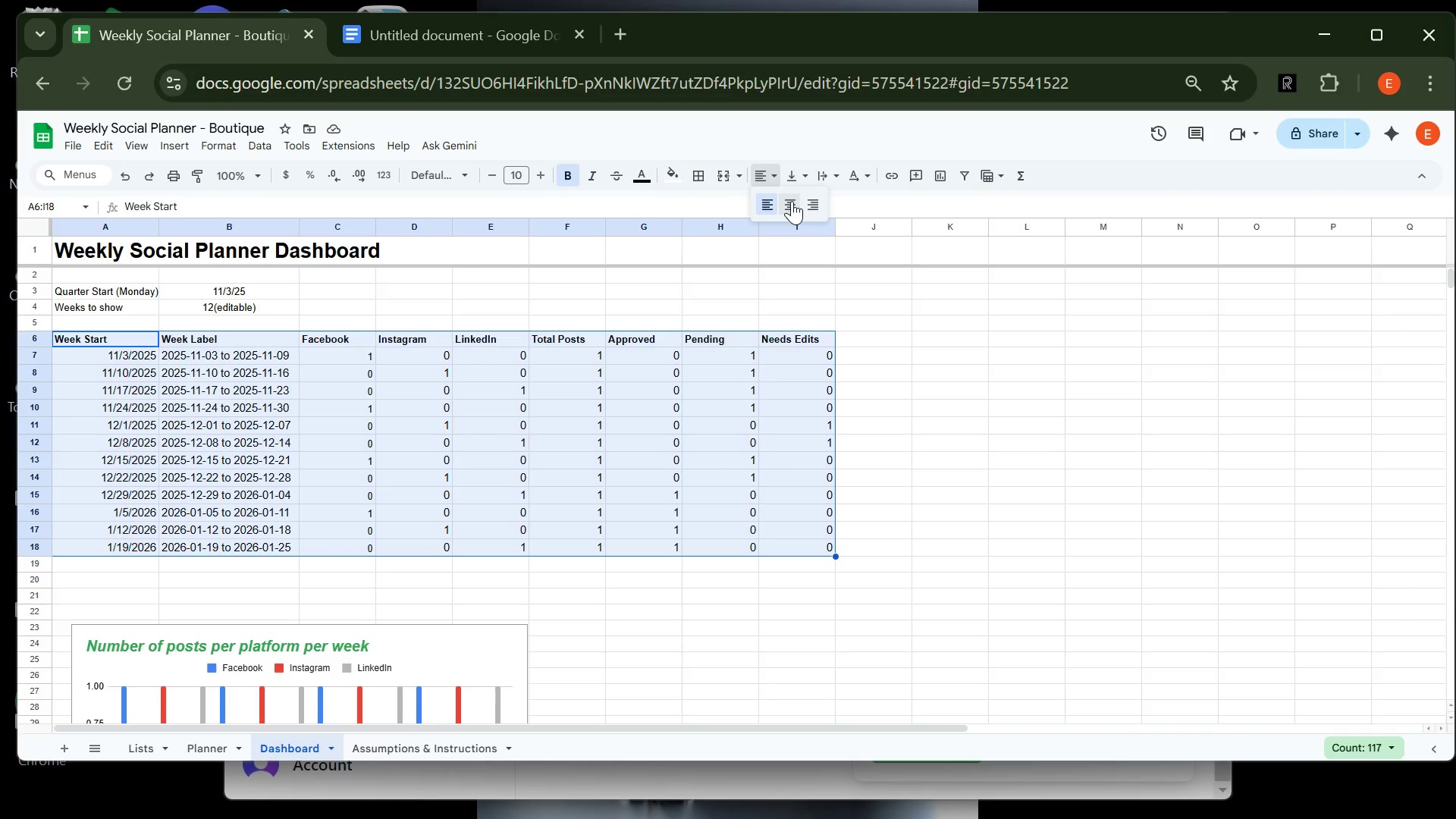 
left_click([792, 201])
 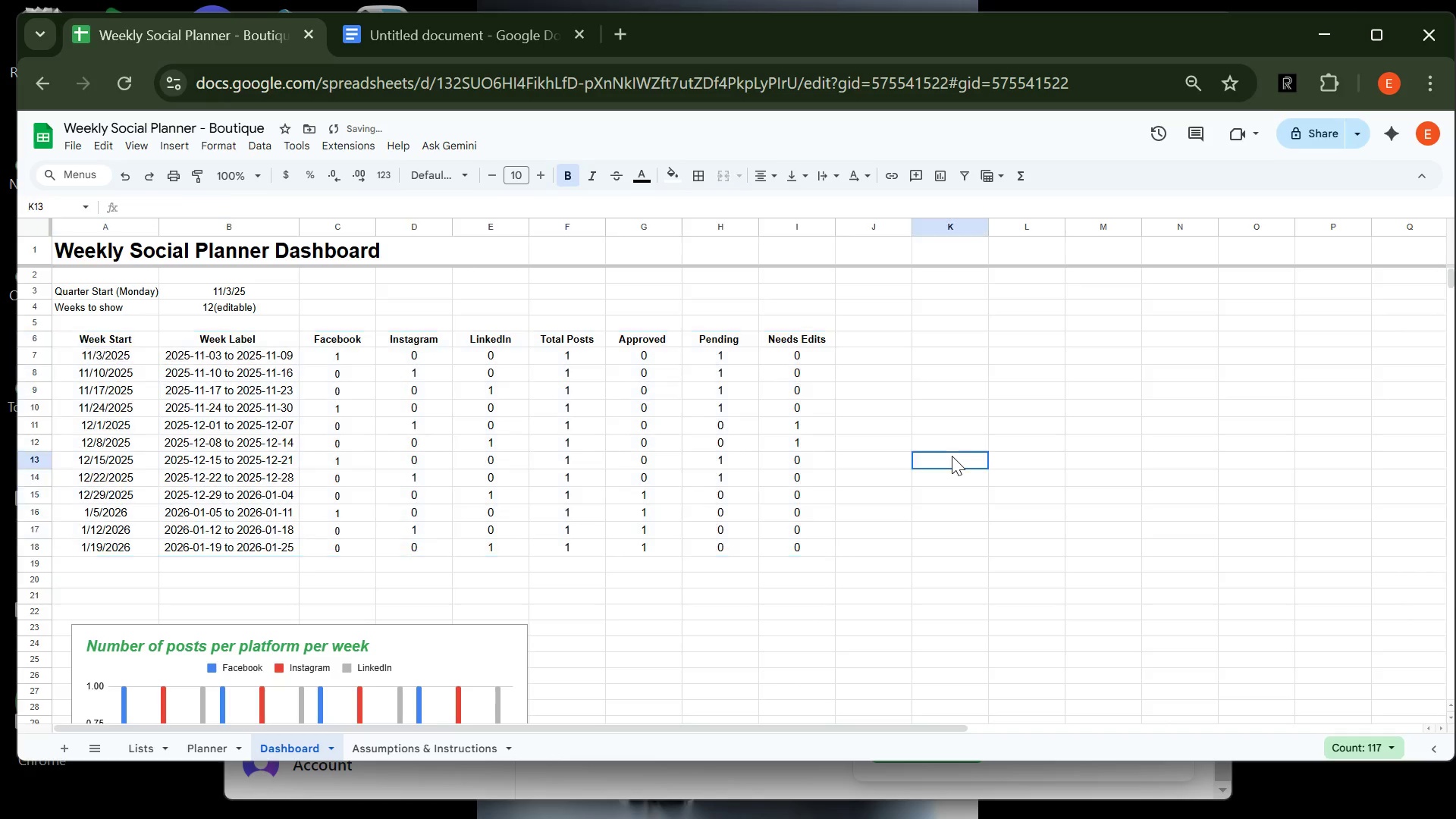 
left_click([952, 456])
 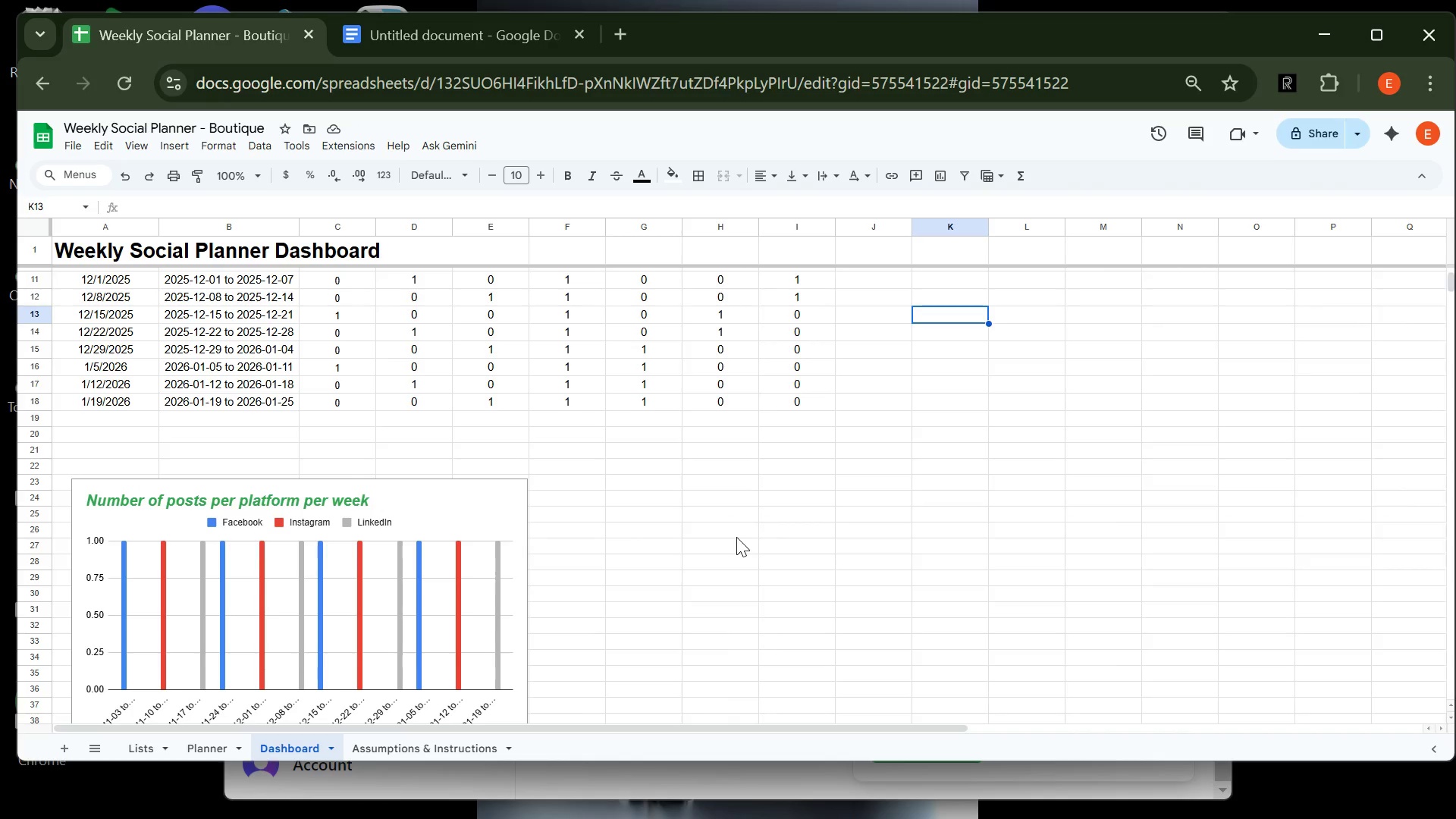 
wait(12.51)
 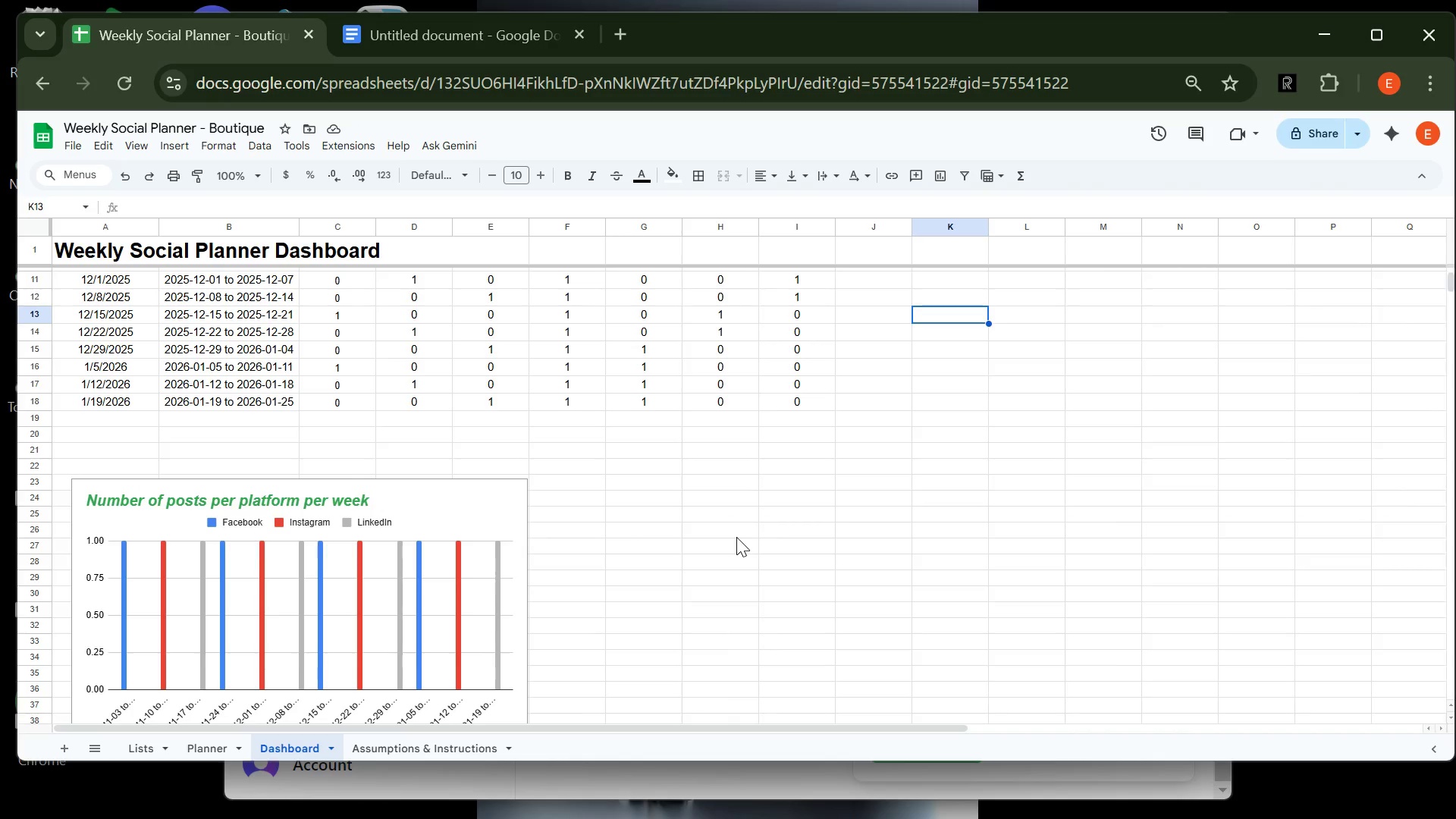 
left_click([868, 314])
 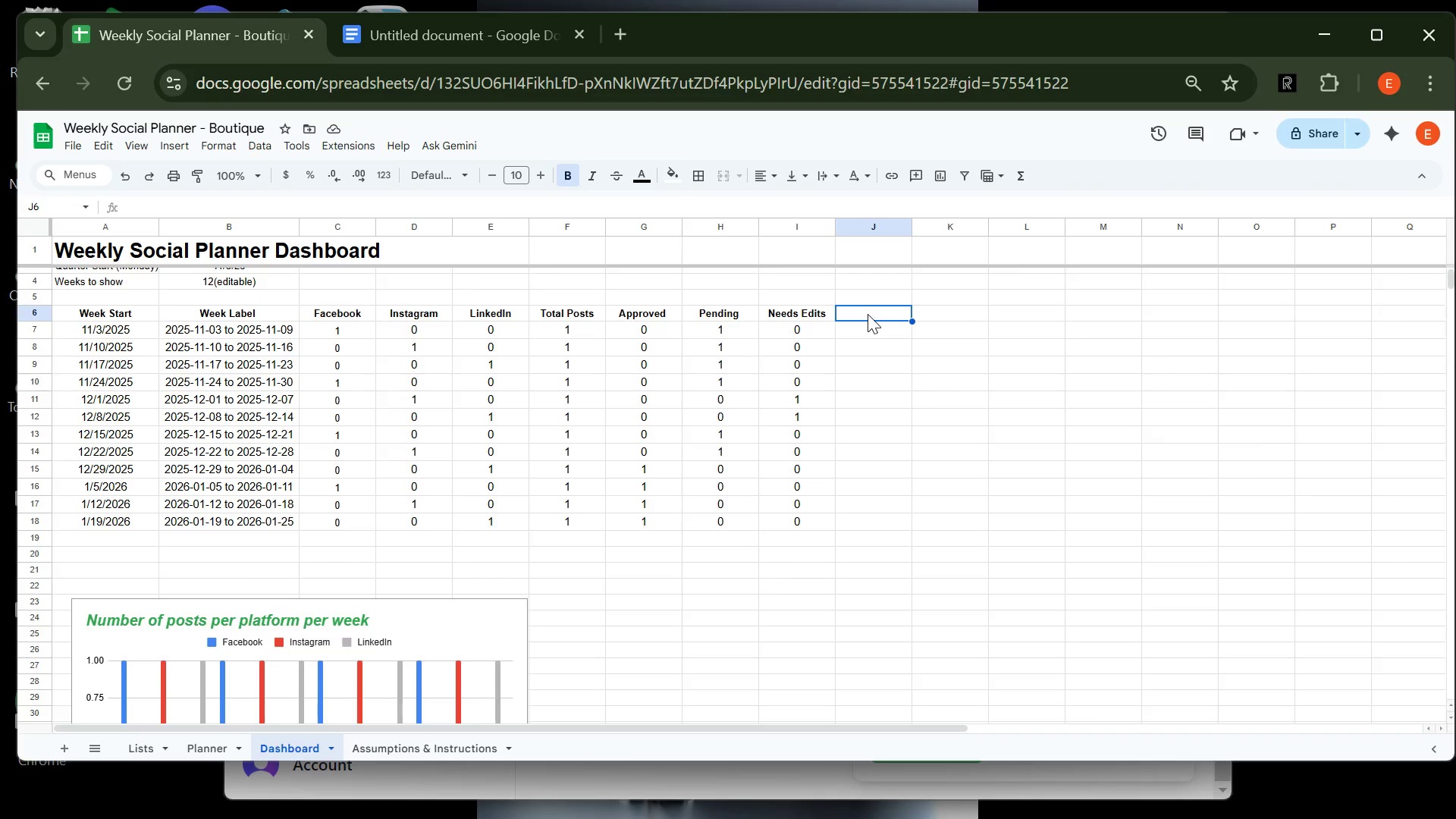 
type(Apprval )
 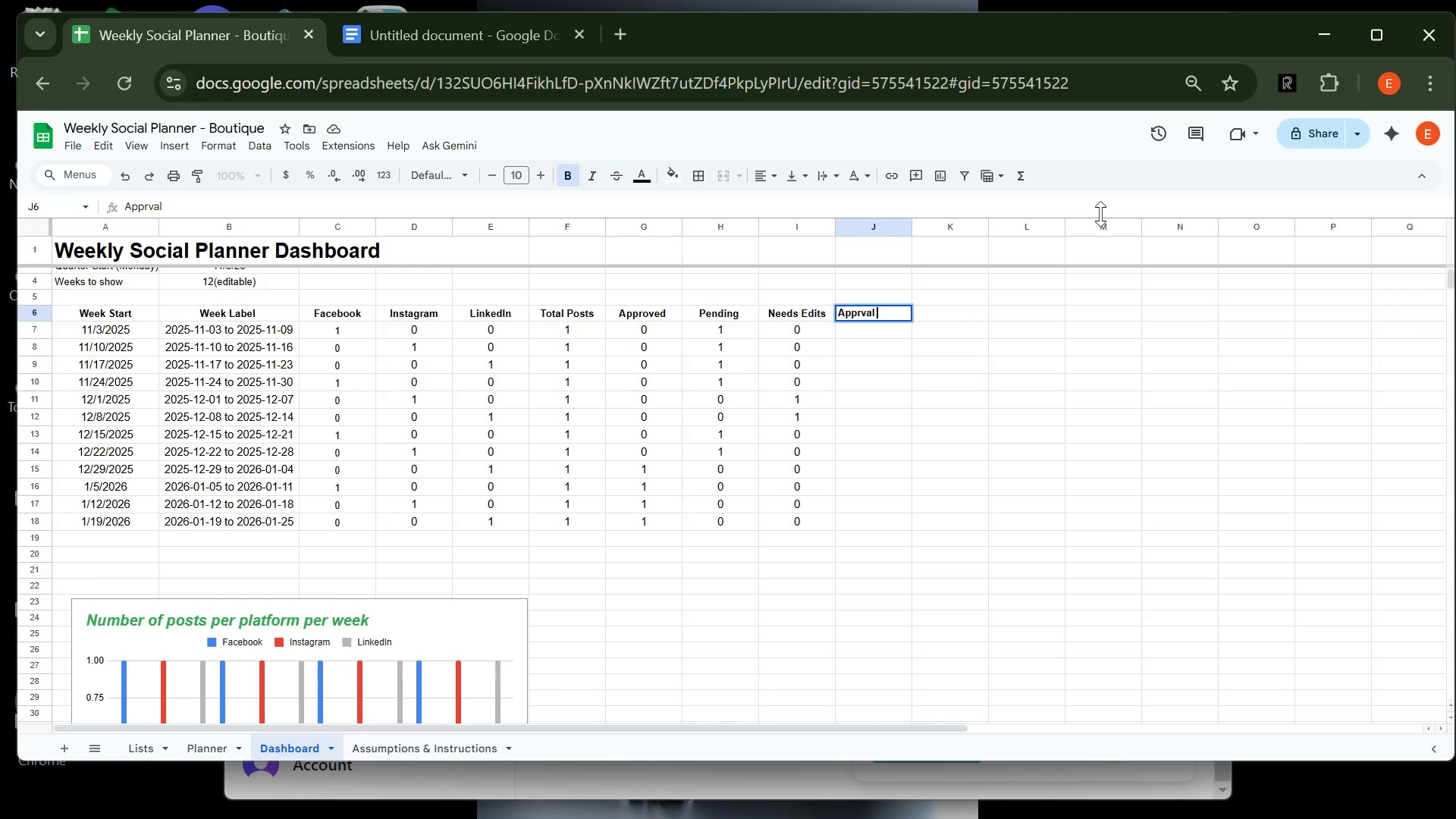 
key(Backspace)
key(Backspace)
key(Backspace)
key(Backspace)
type(oval)
 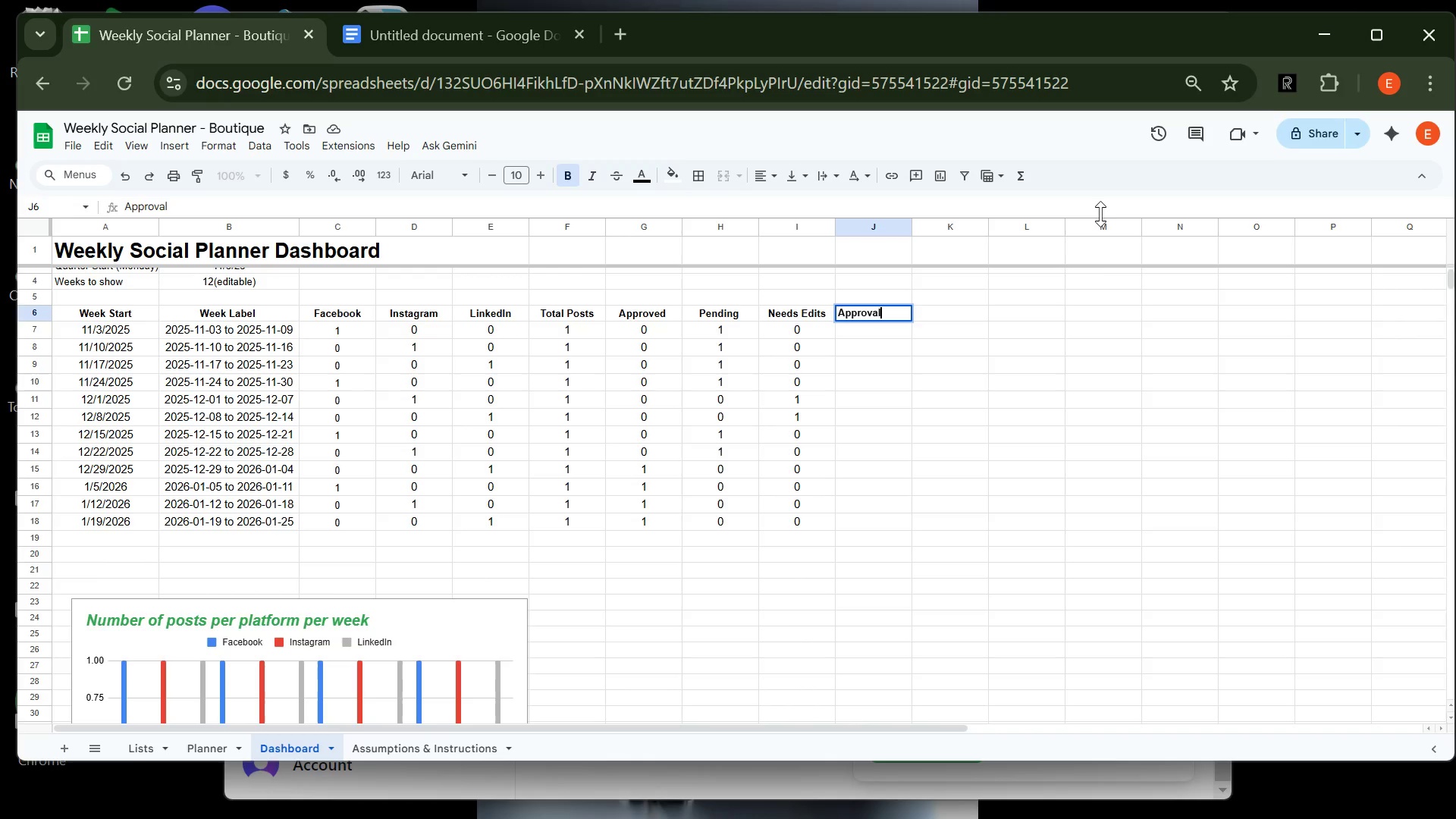 
key(Space)
 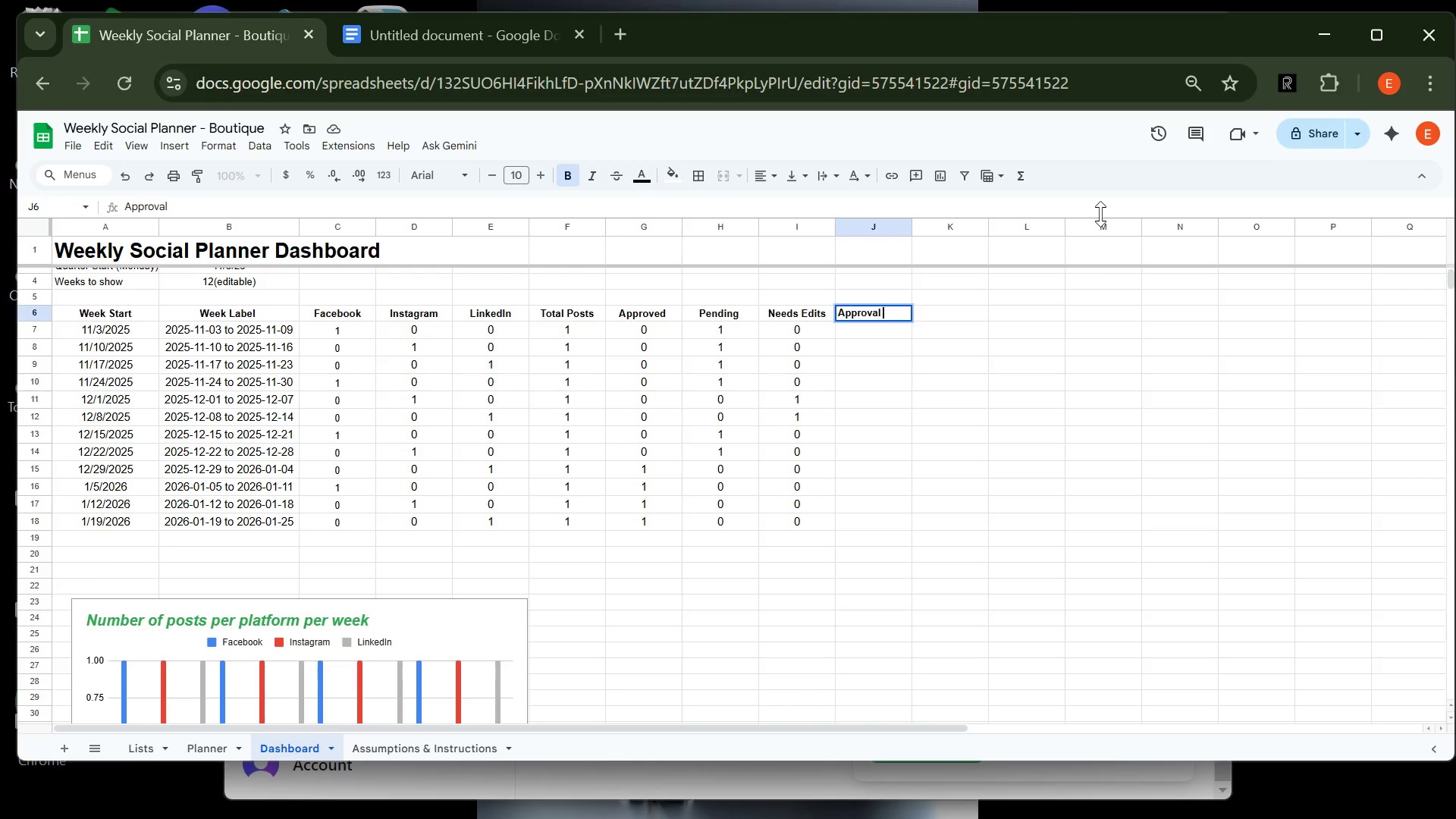 
key(Shift+5)
 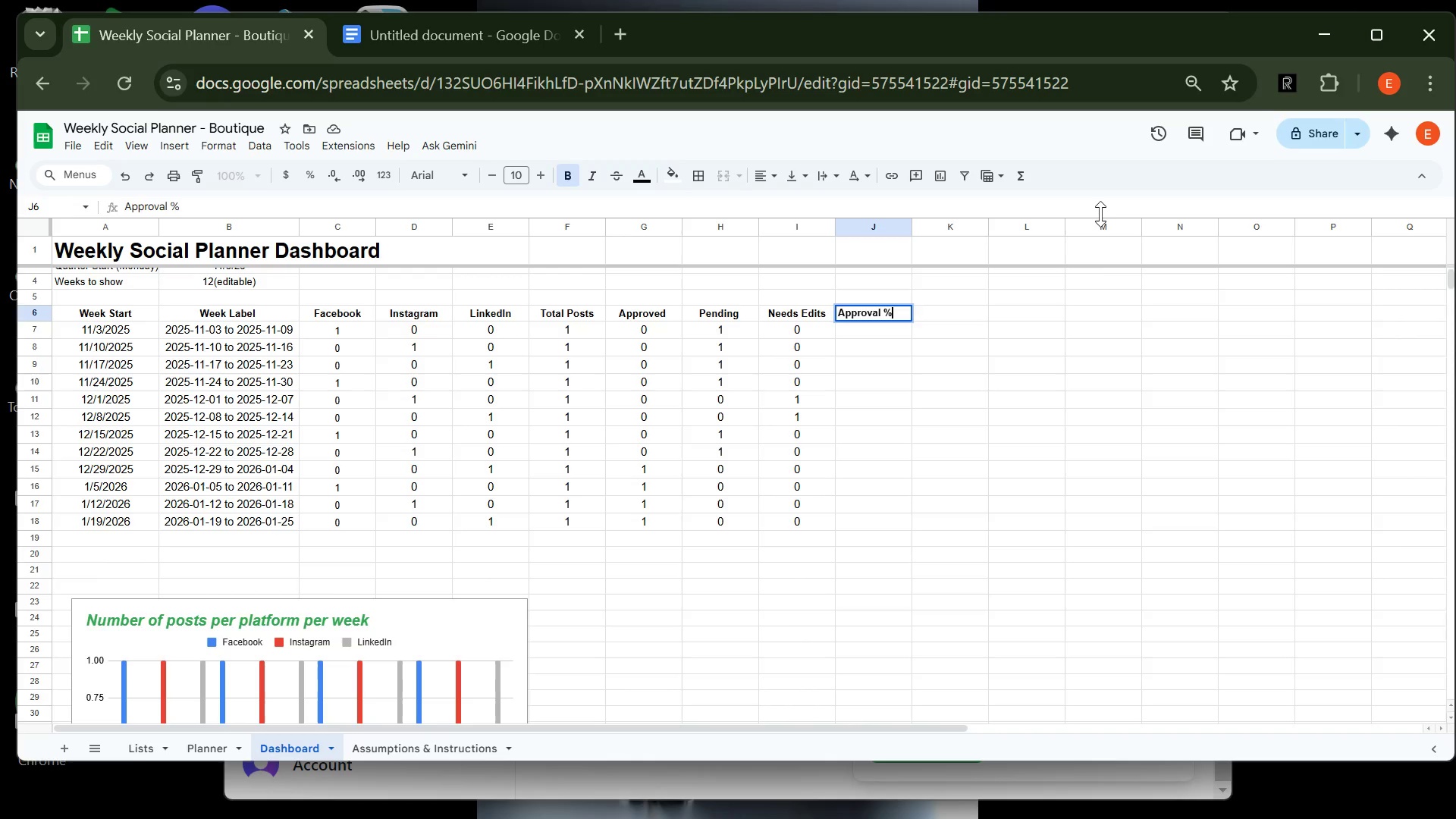 
key(Enter)
 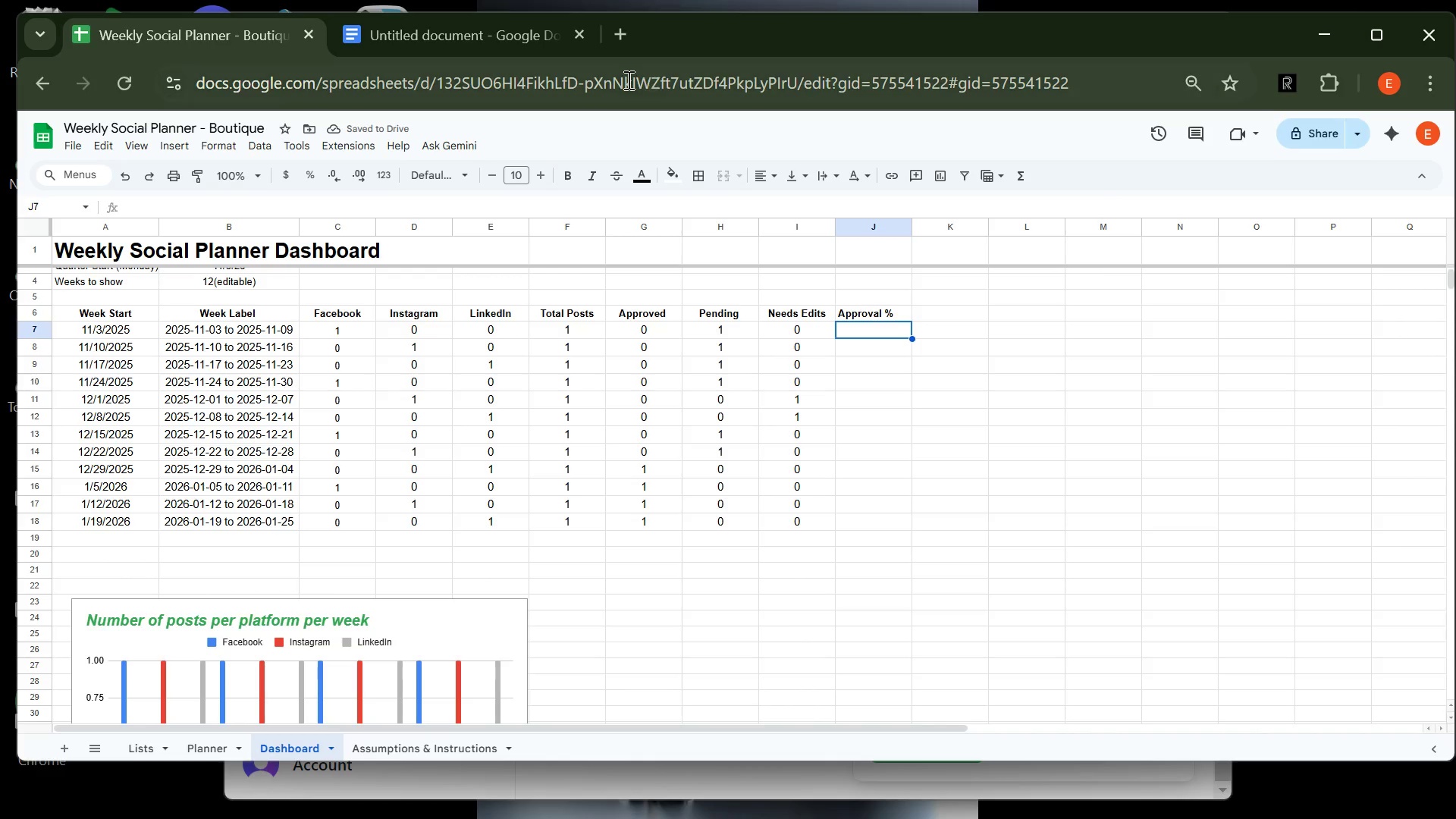 
left_click([485, 49])
 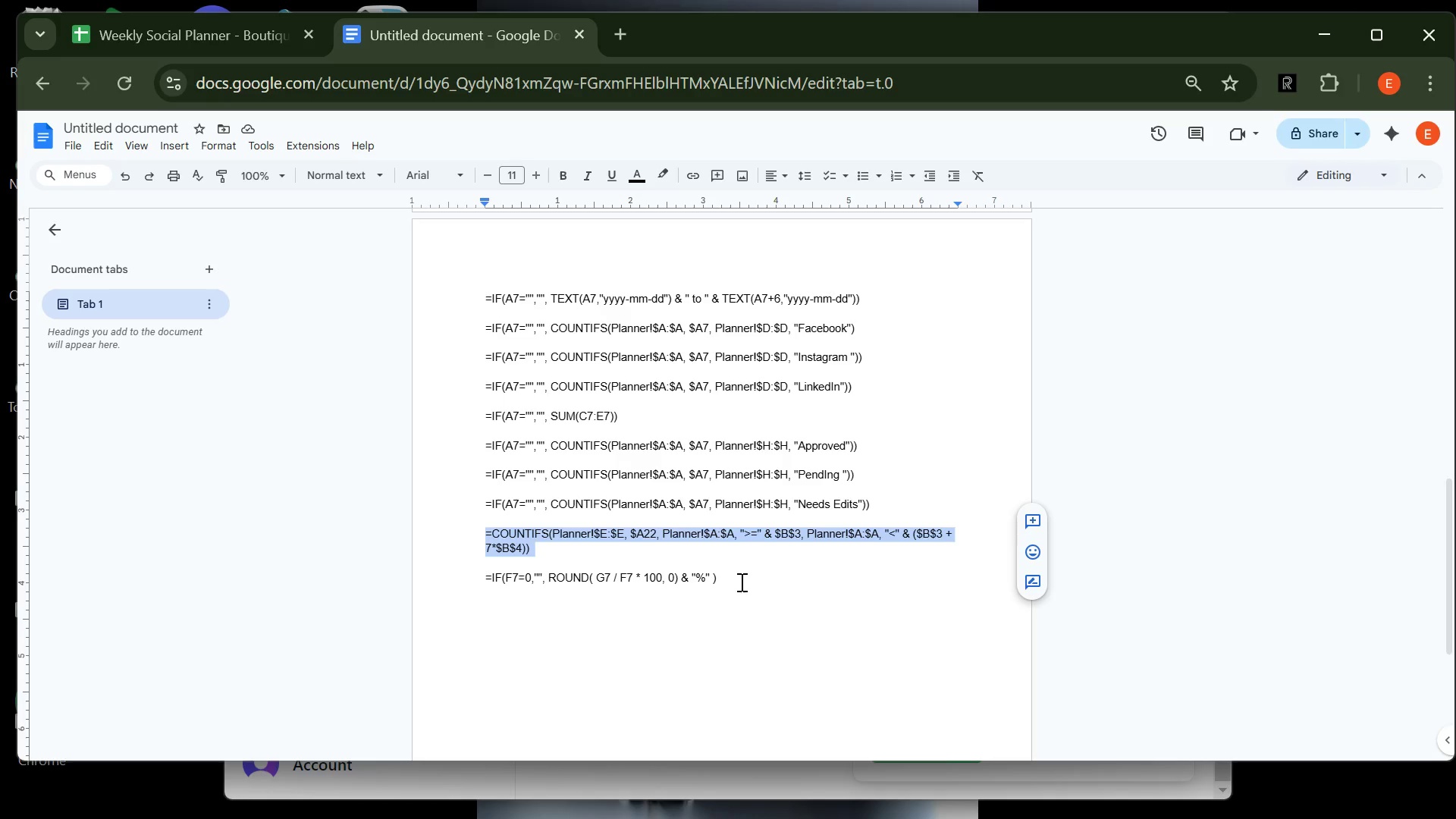 
left_click([739, 581])
 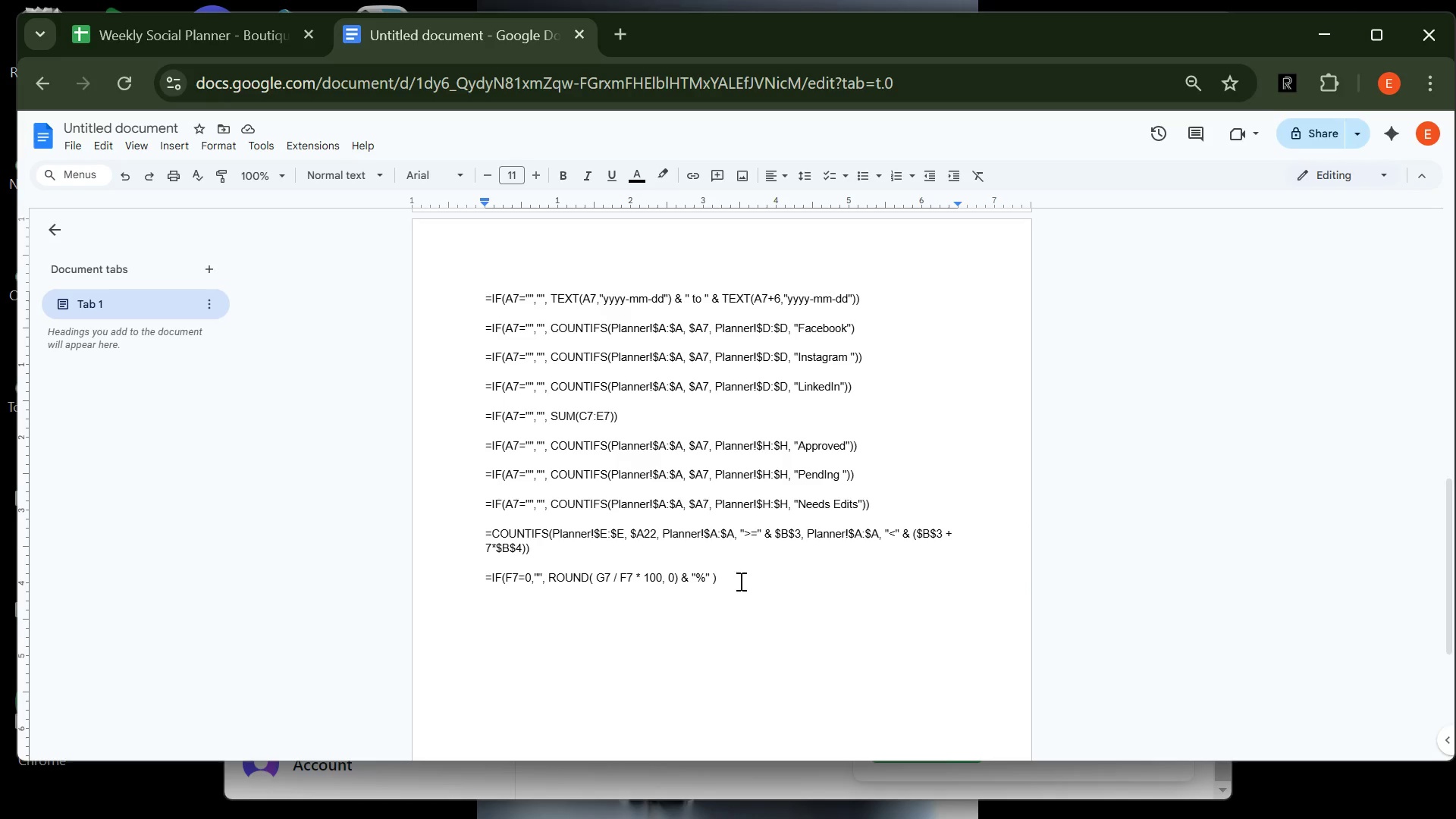 
left_click_drag(start_coordinate=[739, 581], to_coordinate=[471, 582])
 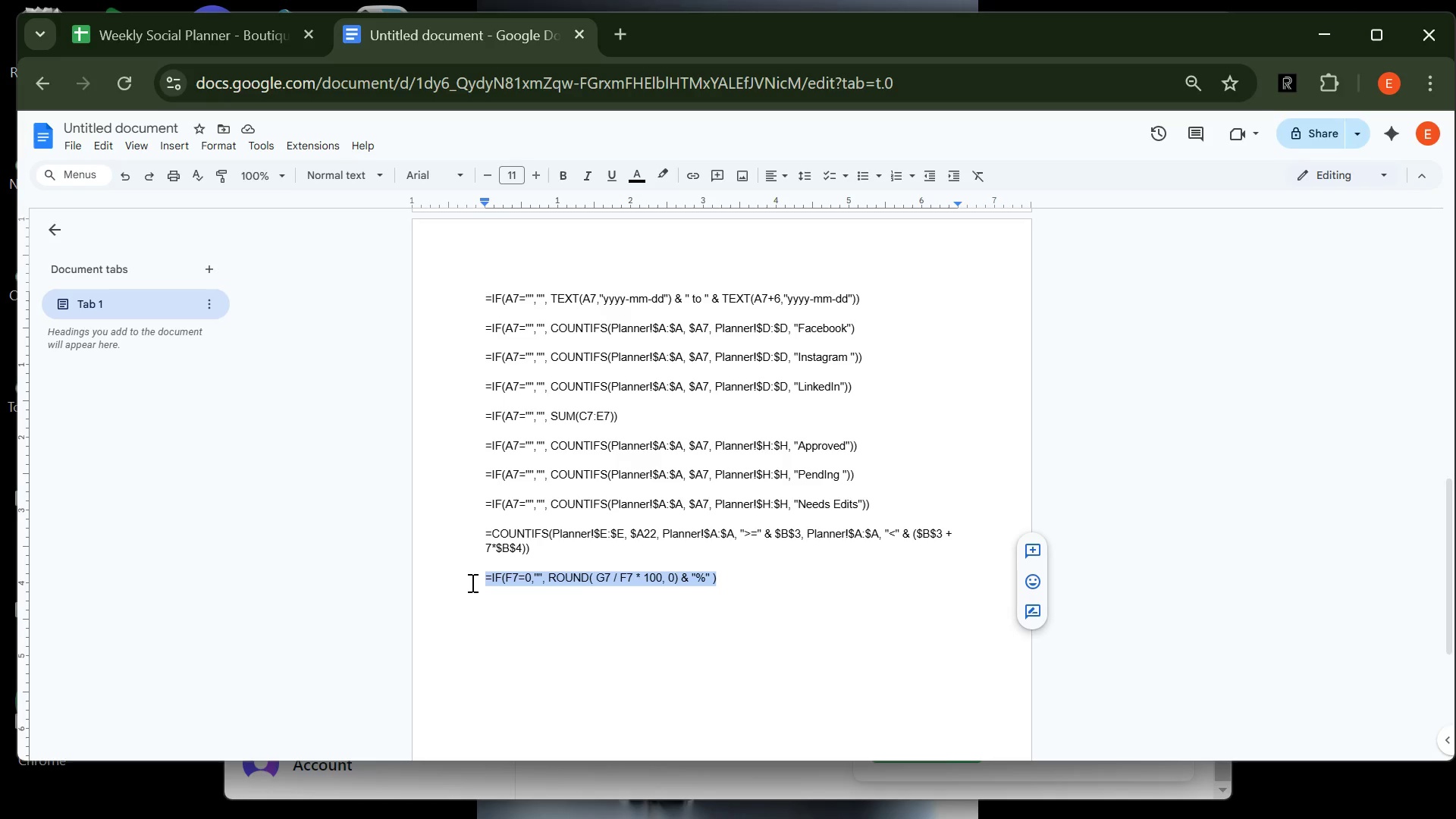 
hold_key(key=ControlLeft, duration=0.81)
 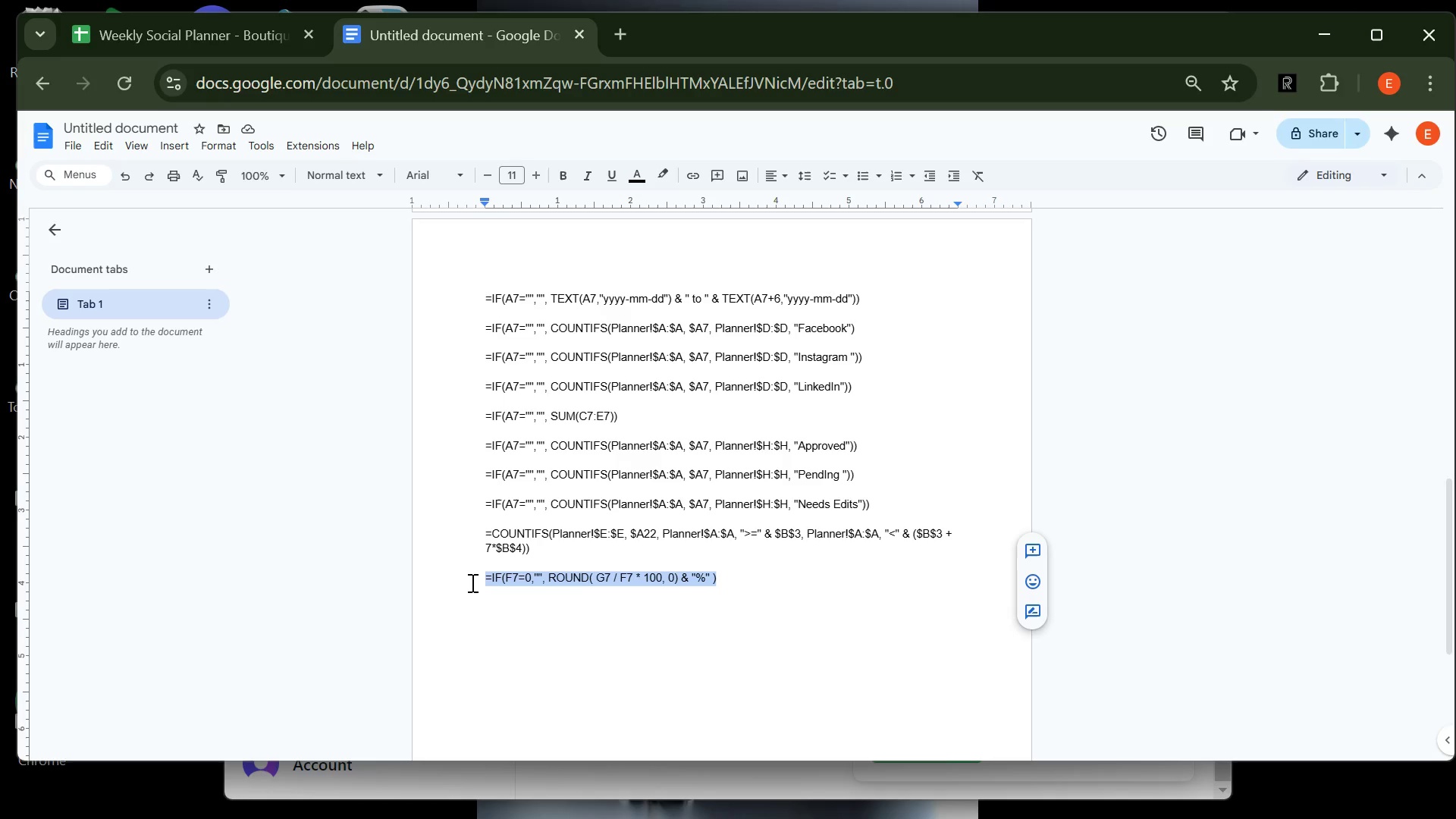 
key(Control+C)
 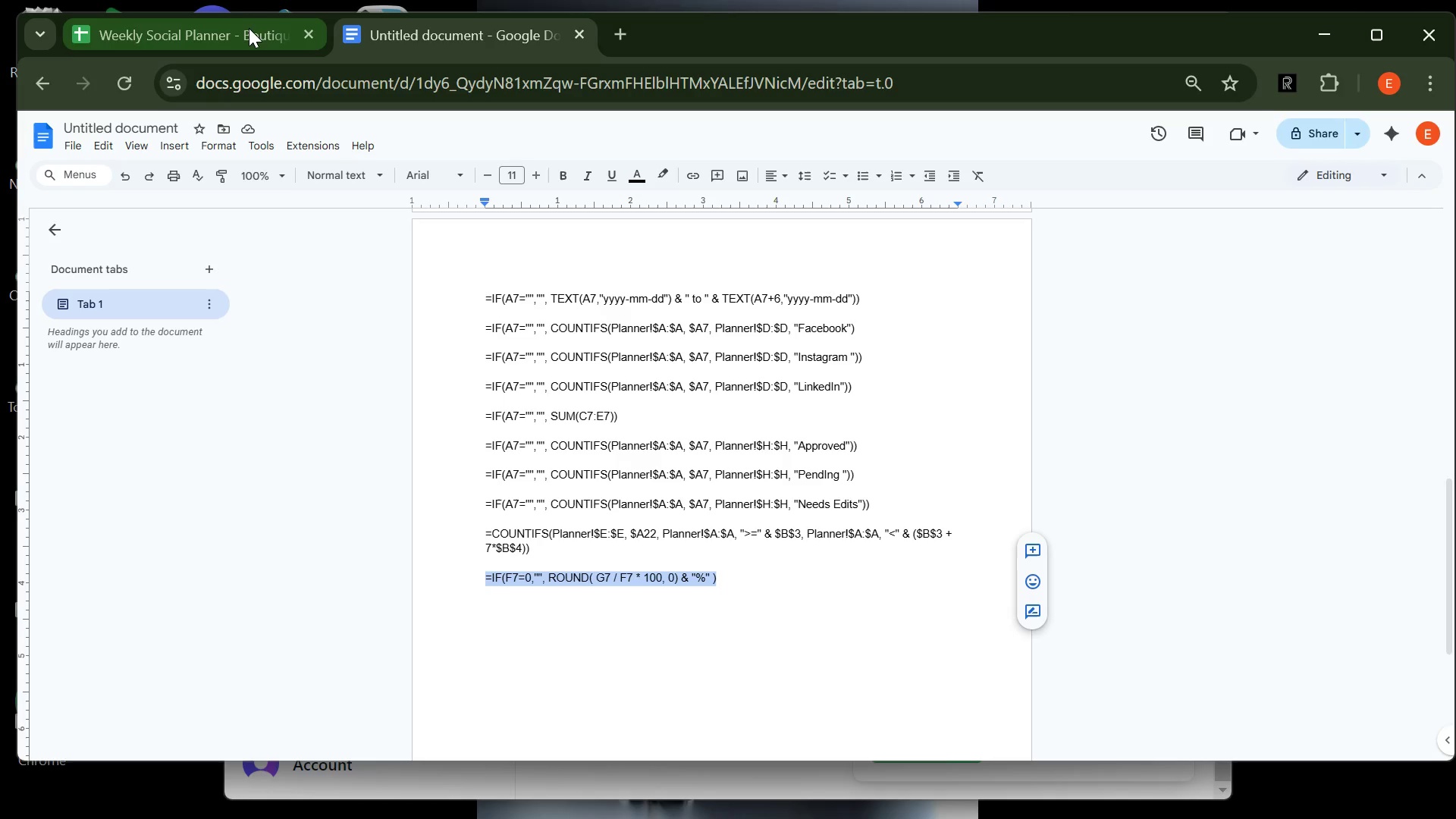 
left_click([249, 30])
 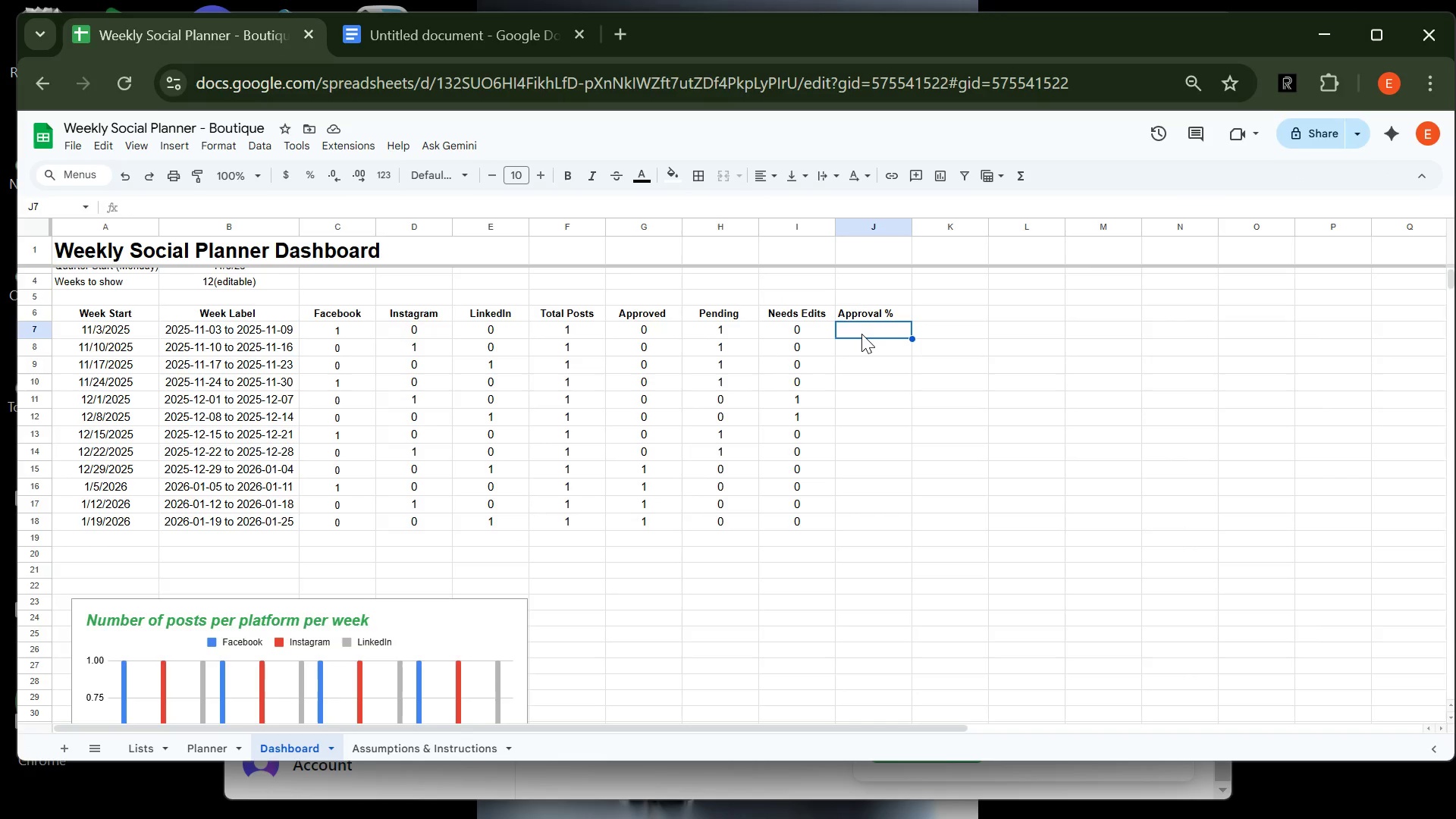 
key(Control+V)
 